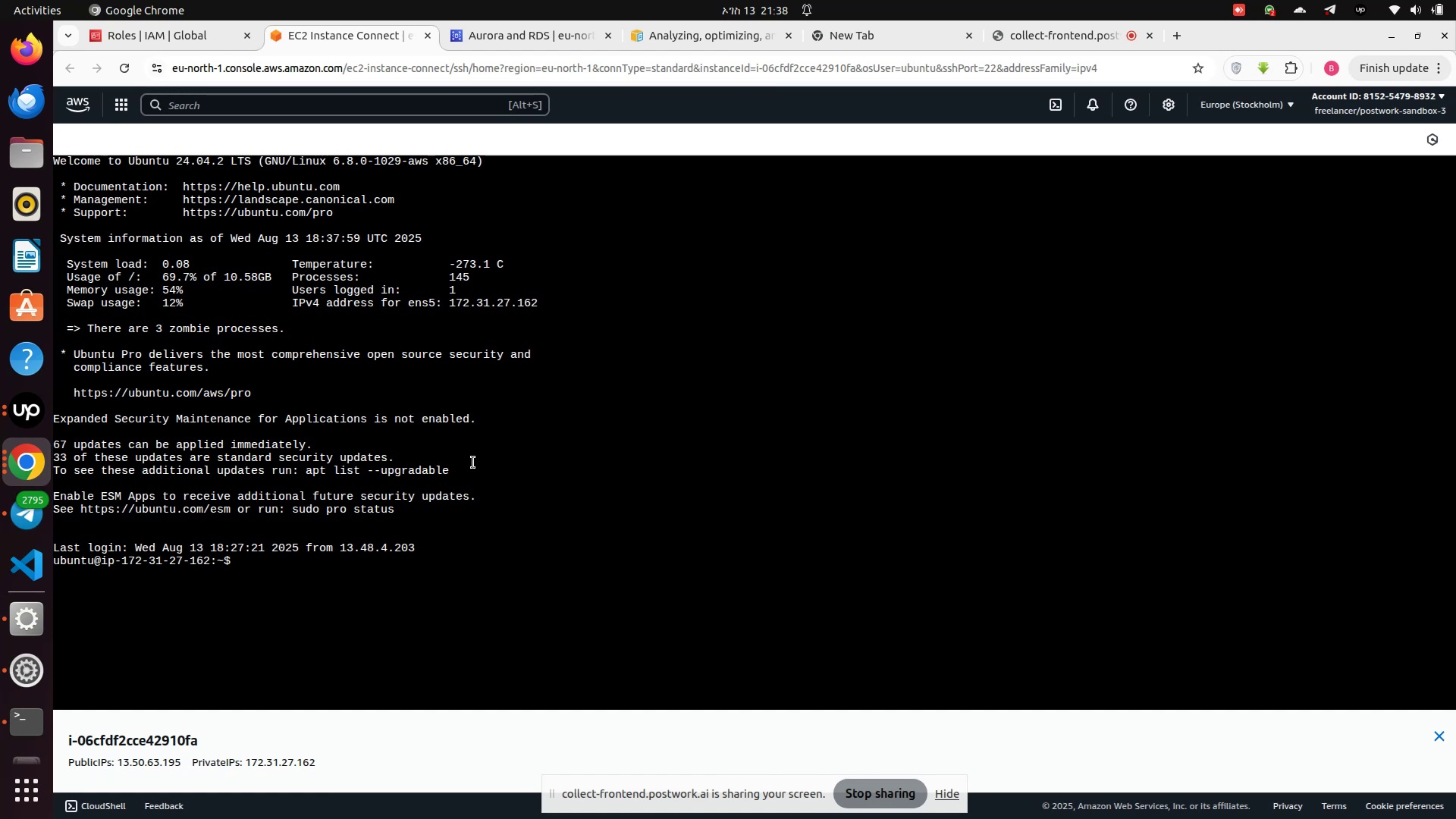 
left_click([213, 647])
 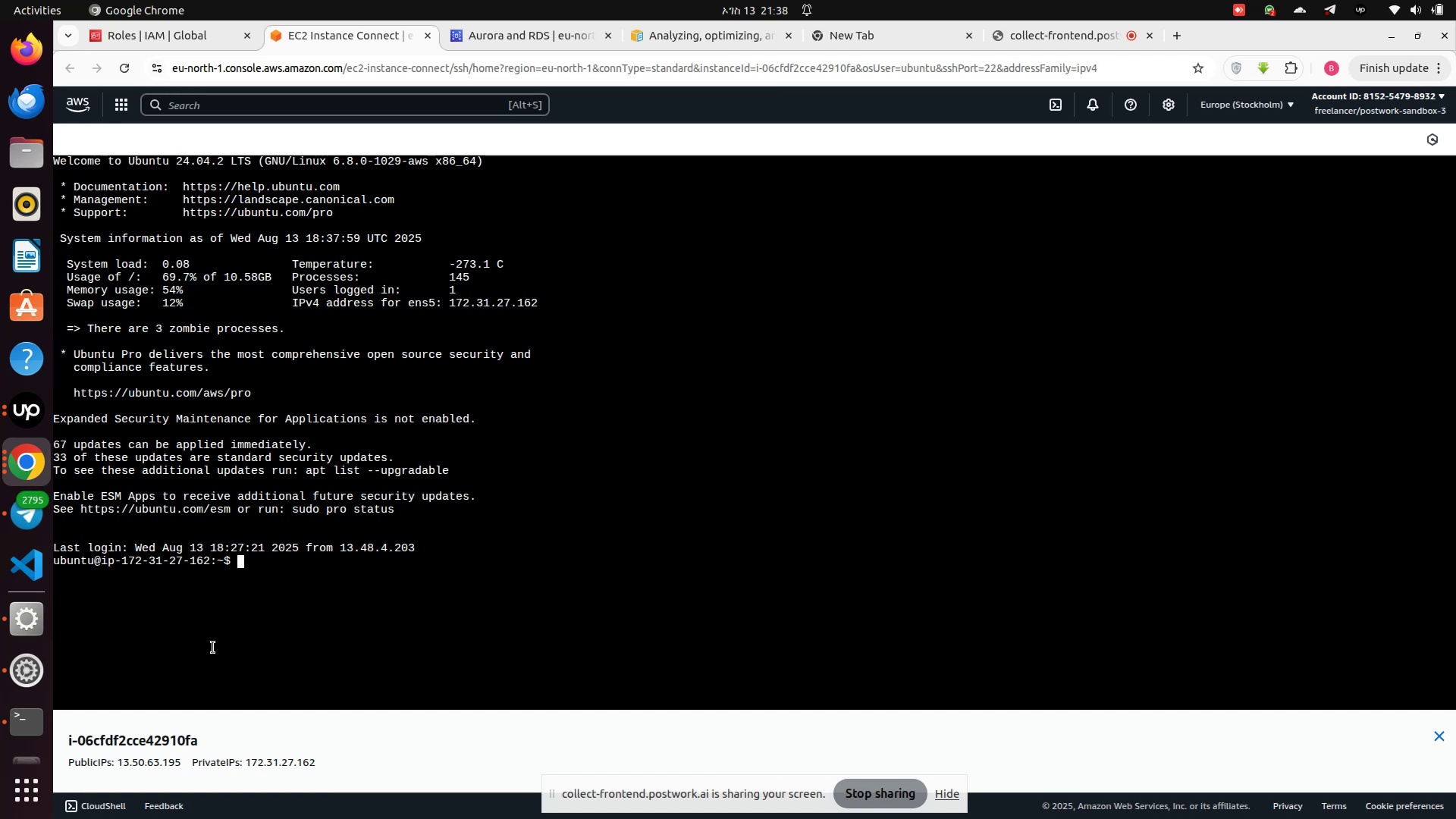 
key(ArrowUp)
 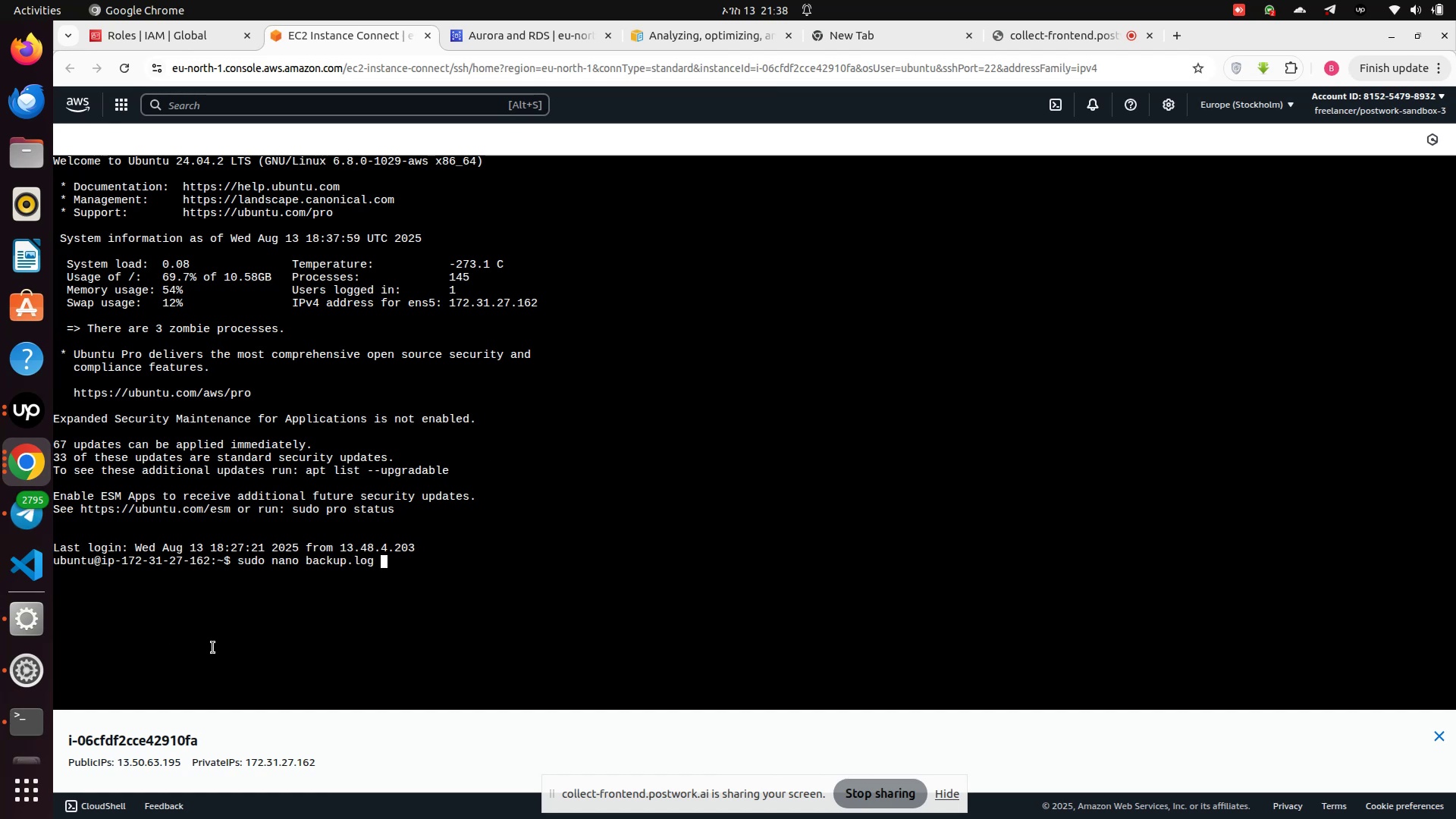 
key(ArrowUp)
 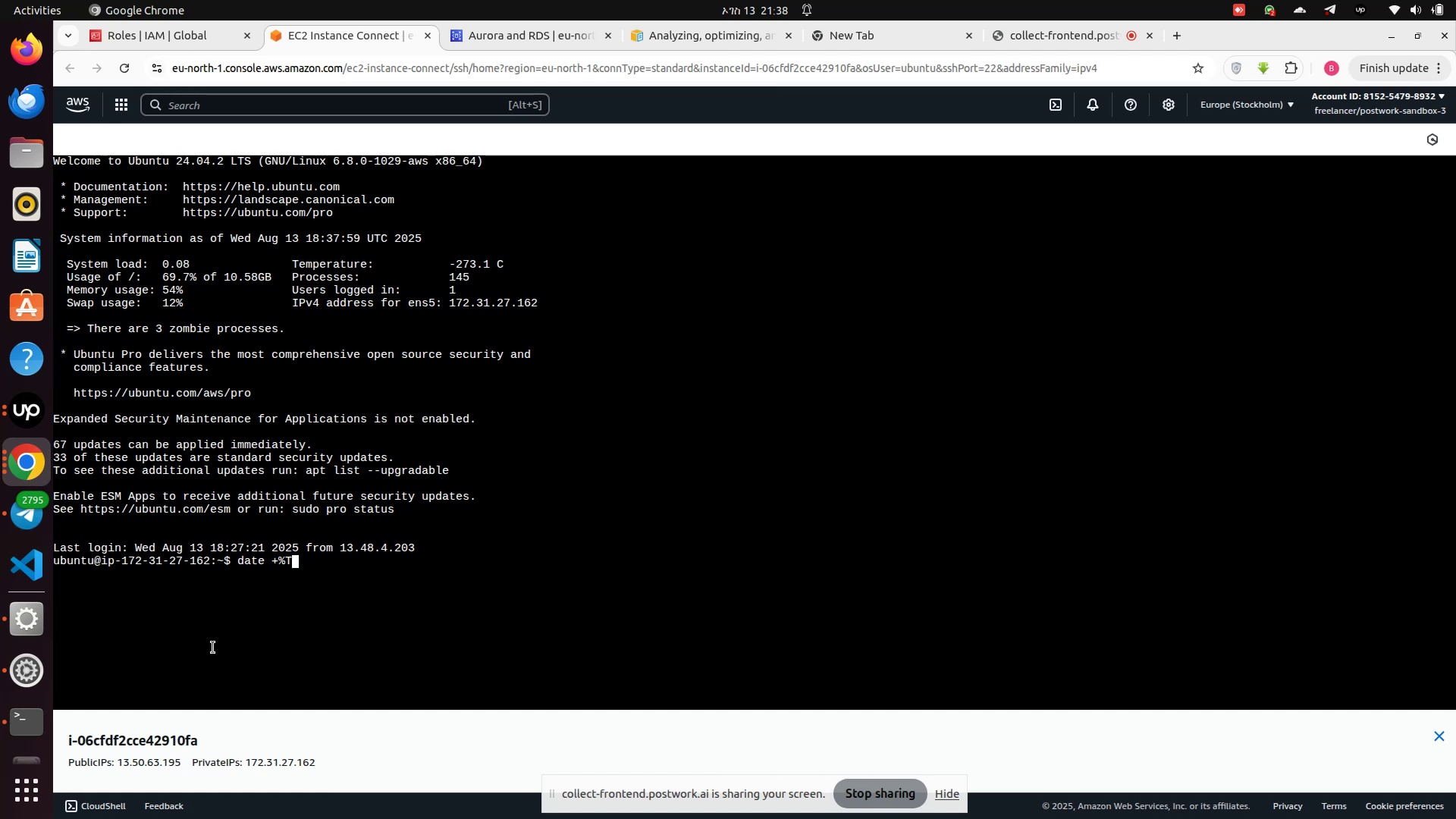 
key(ArrowDown)
 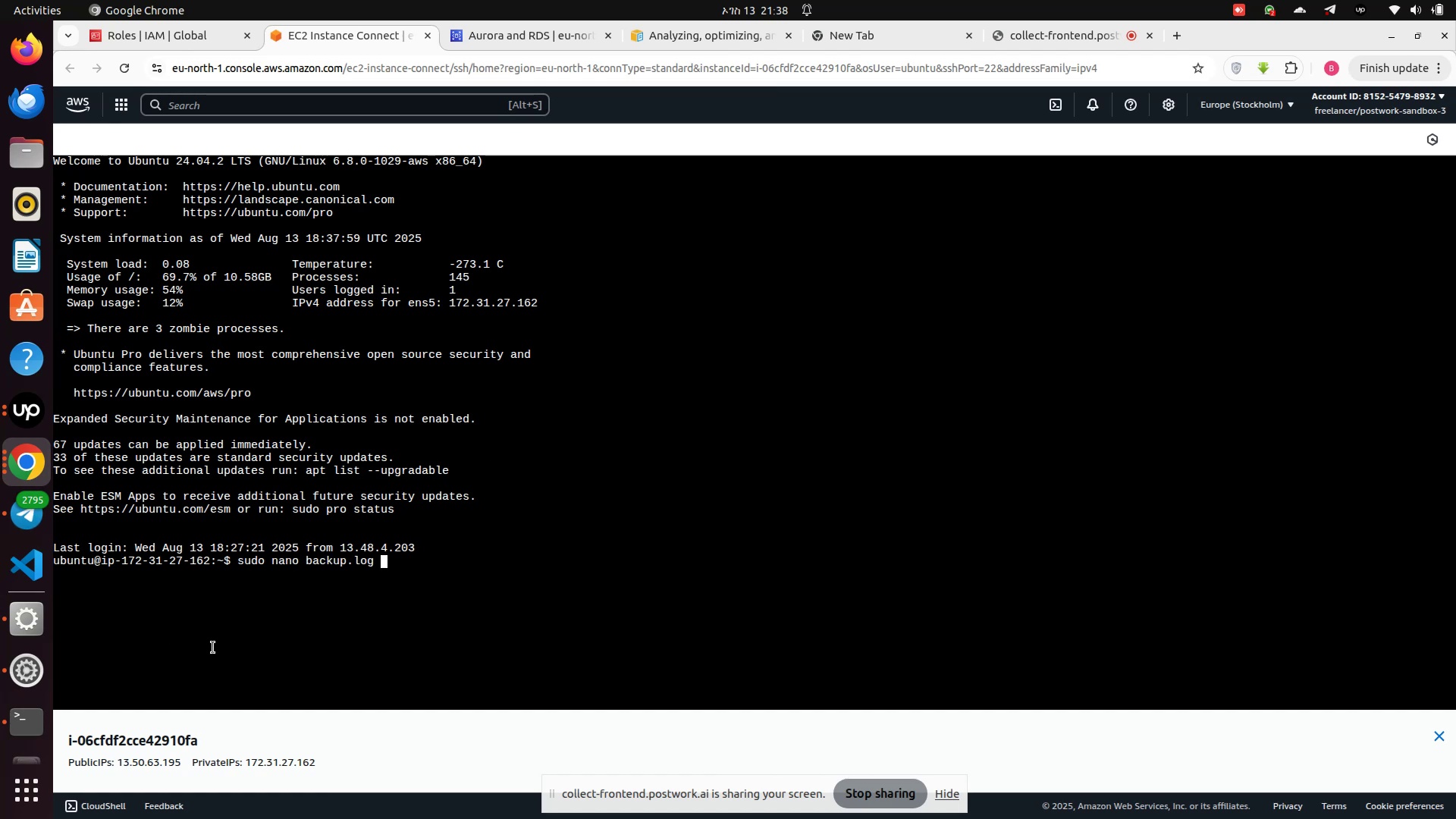 
key(Enter)
 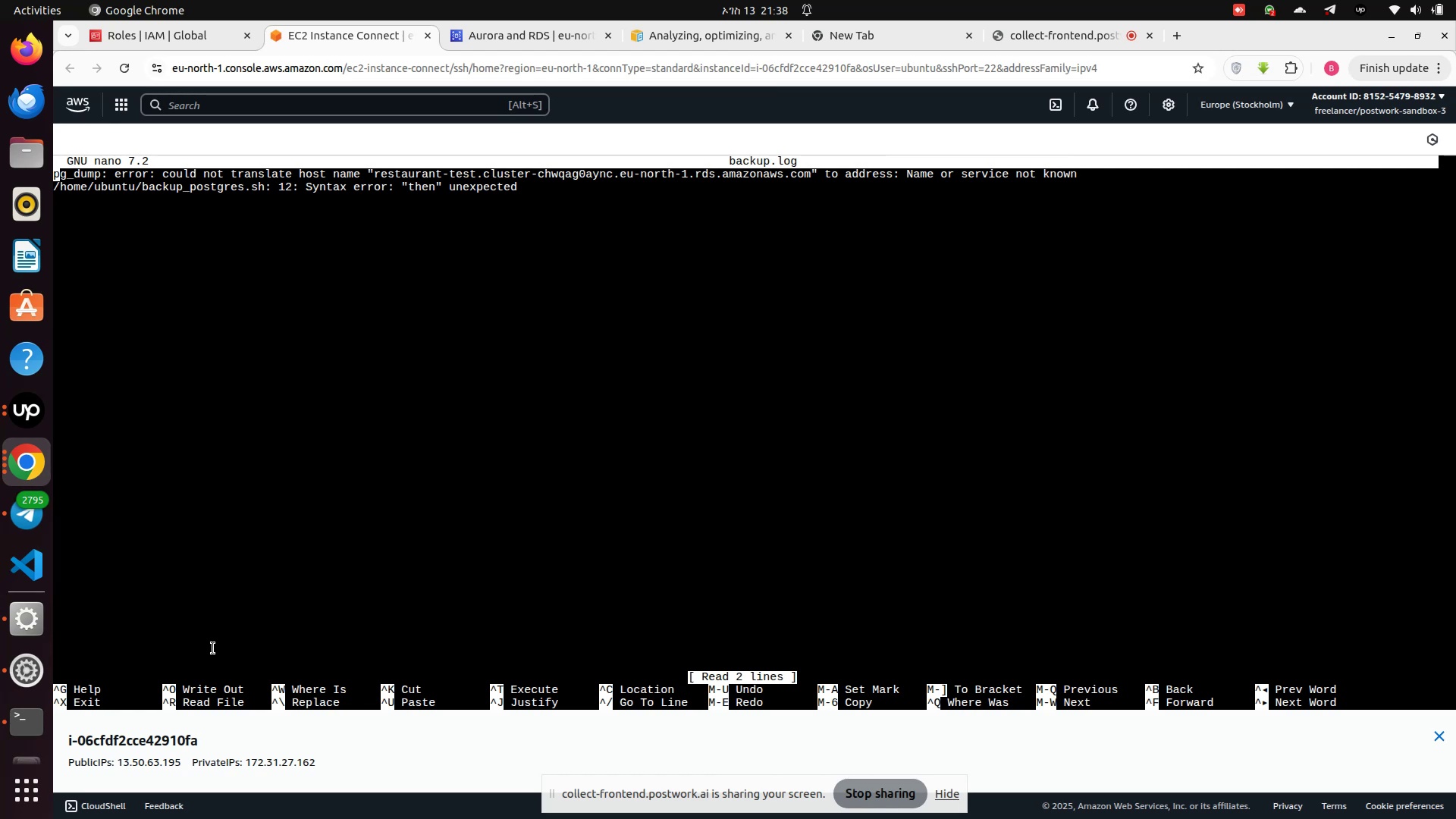 
wait(23.07)
 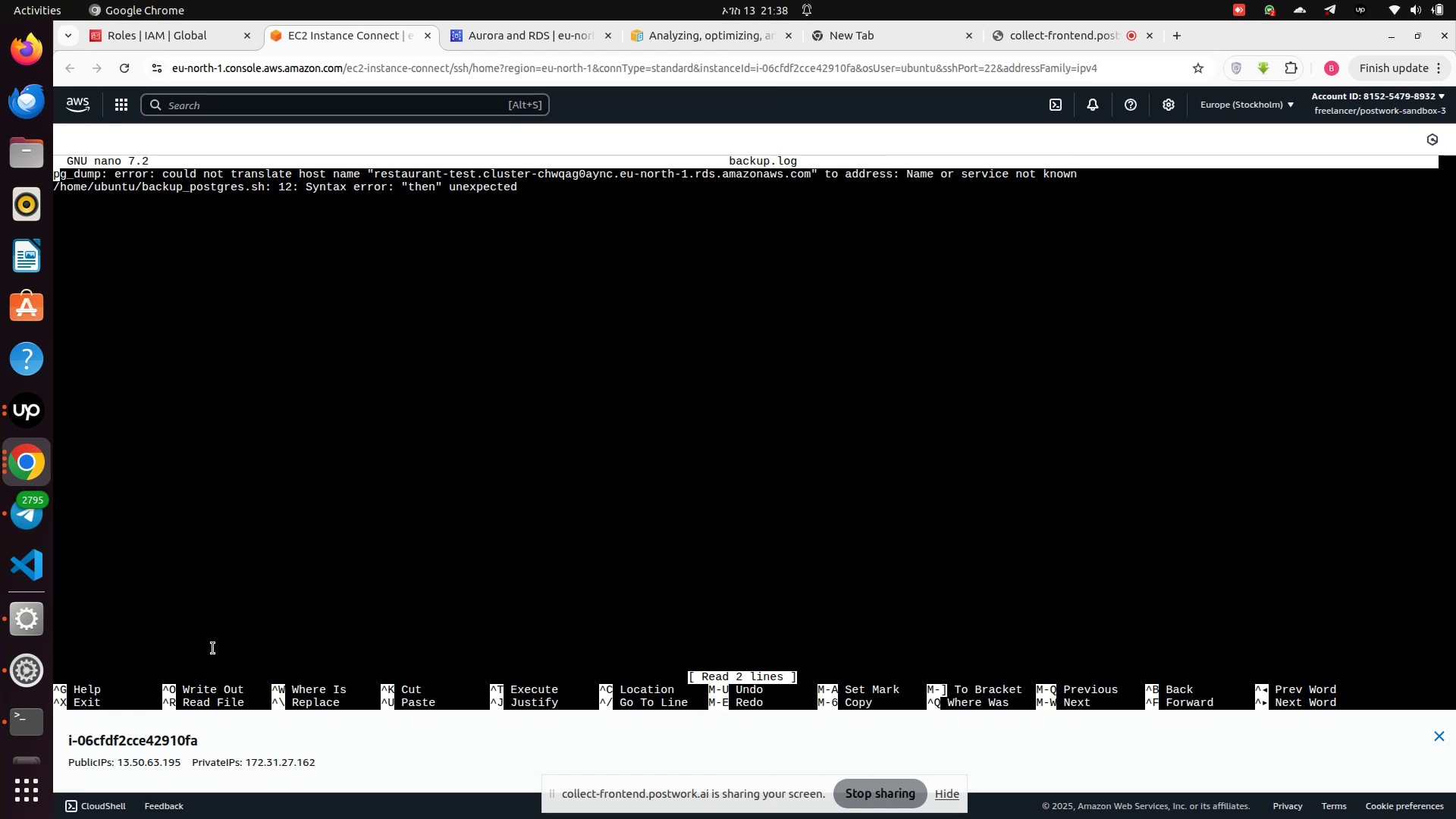 
key(Control+X)
 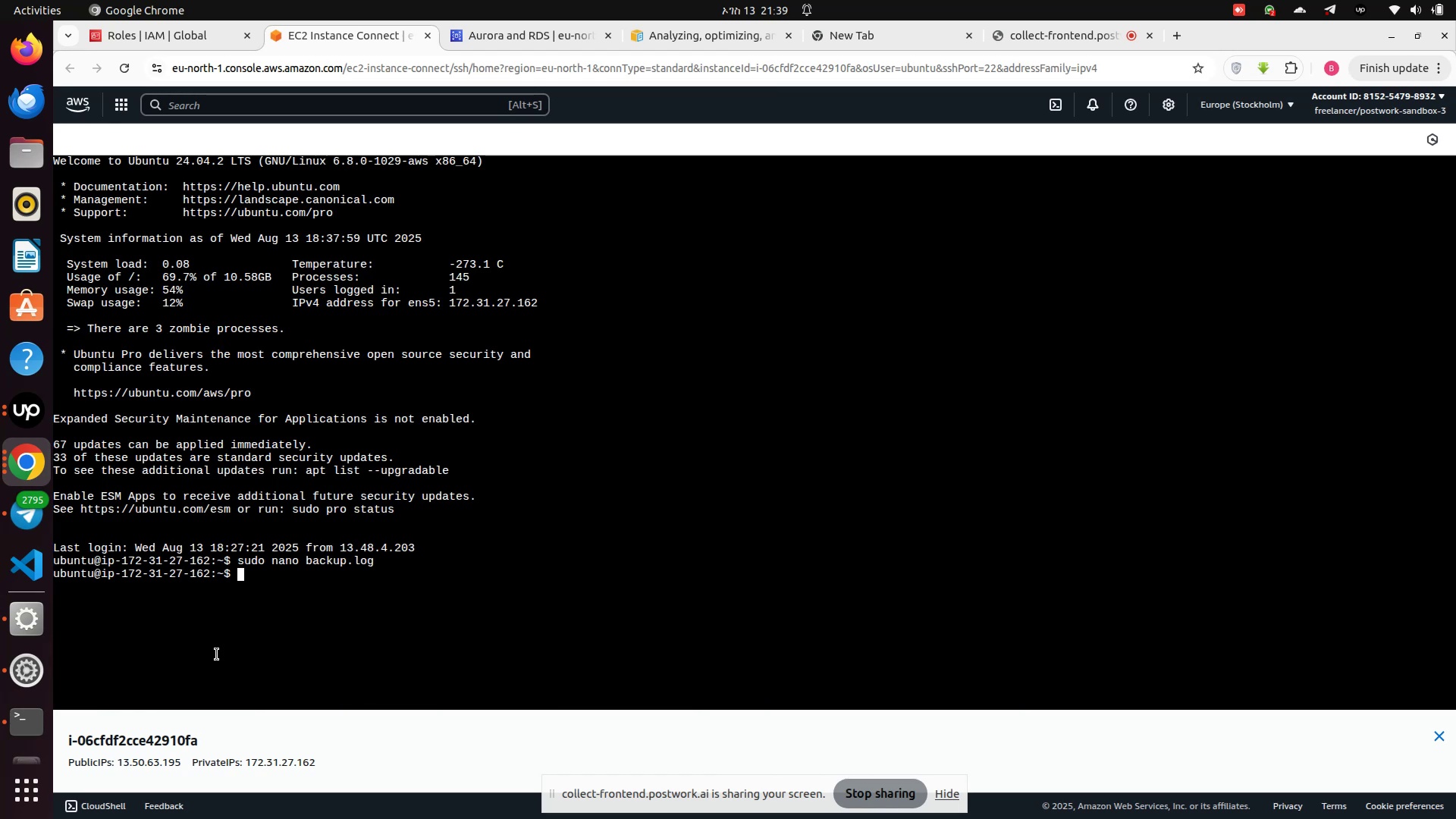 
key(ArrowUp)
 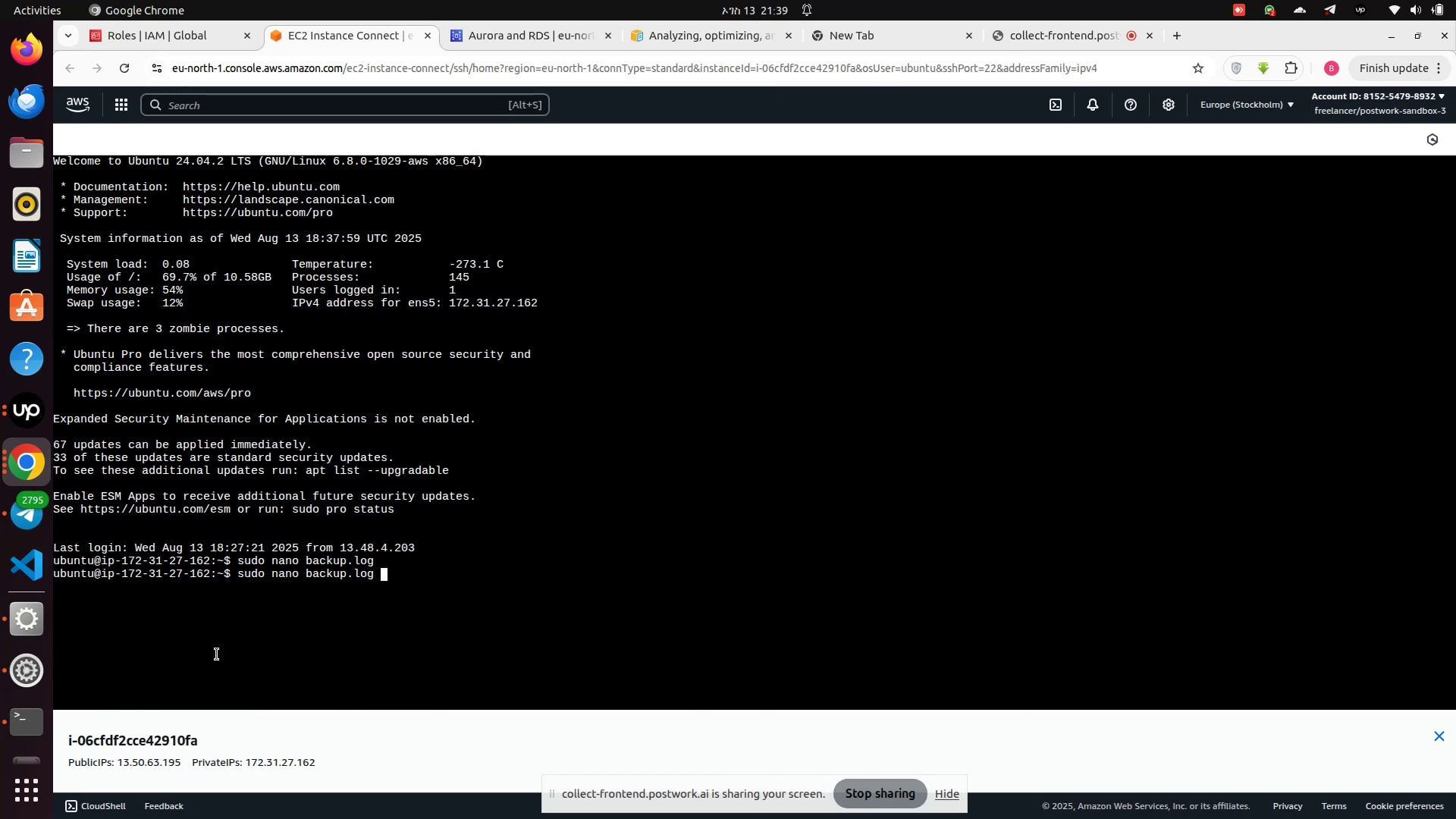 
hold_key(key=Backspace, duration=1.51)
 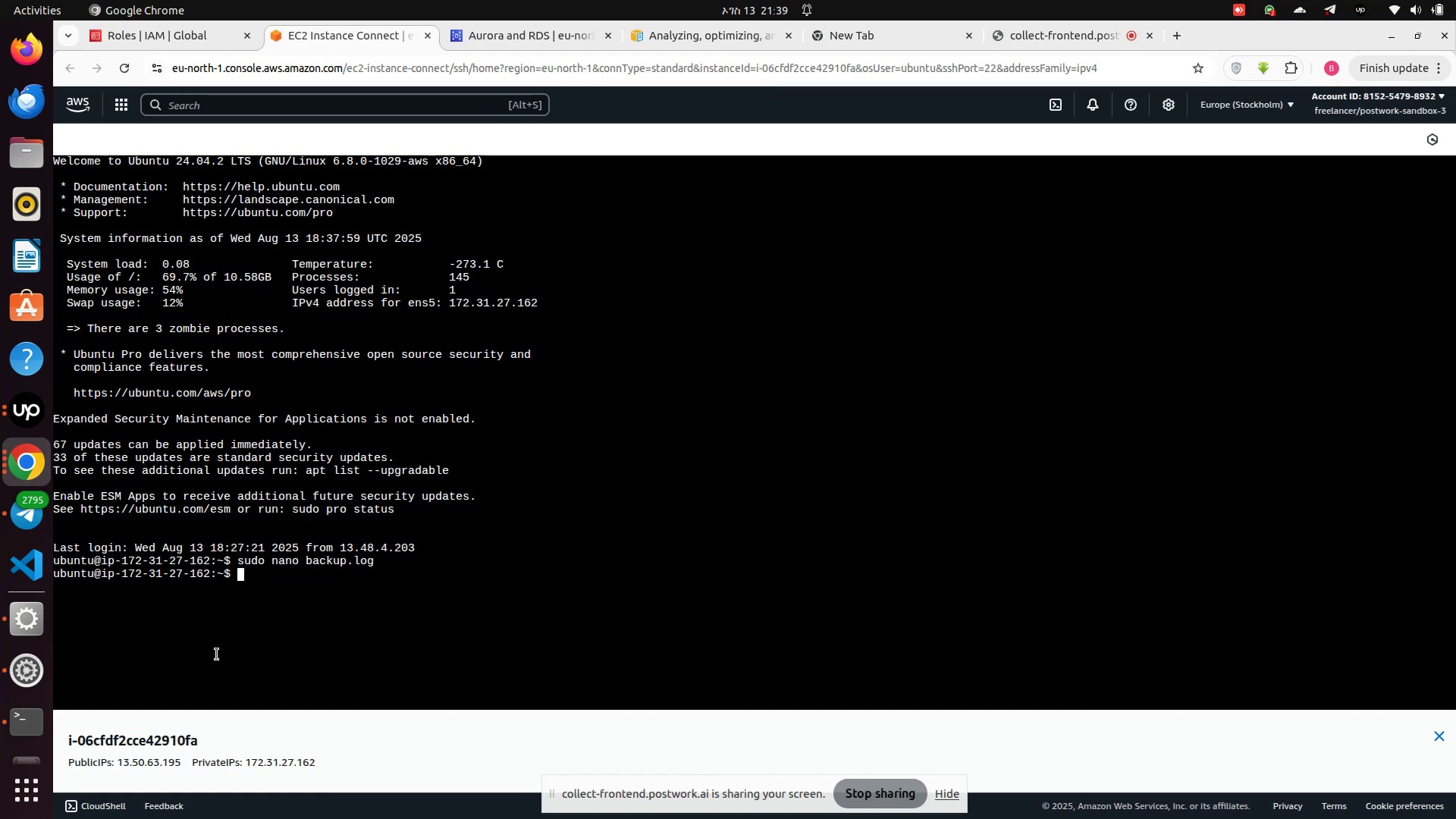 
key(Backspace)
type(sudo nano ba)
key(Tab)
type(_)
key(Tab)
key(Tab)
 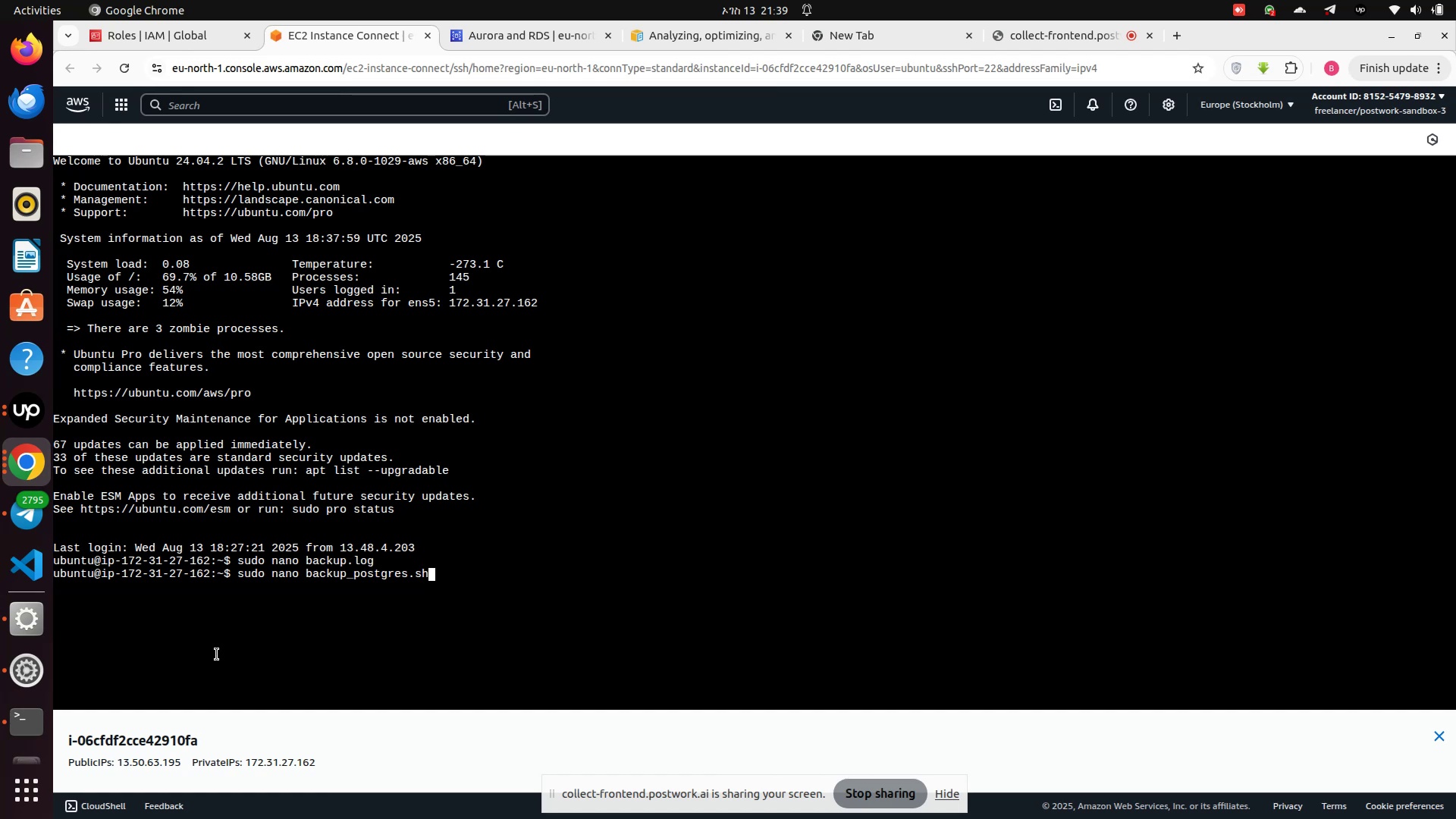 
key(Enter)
 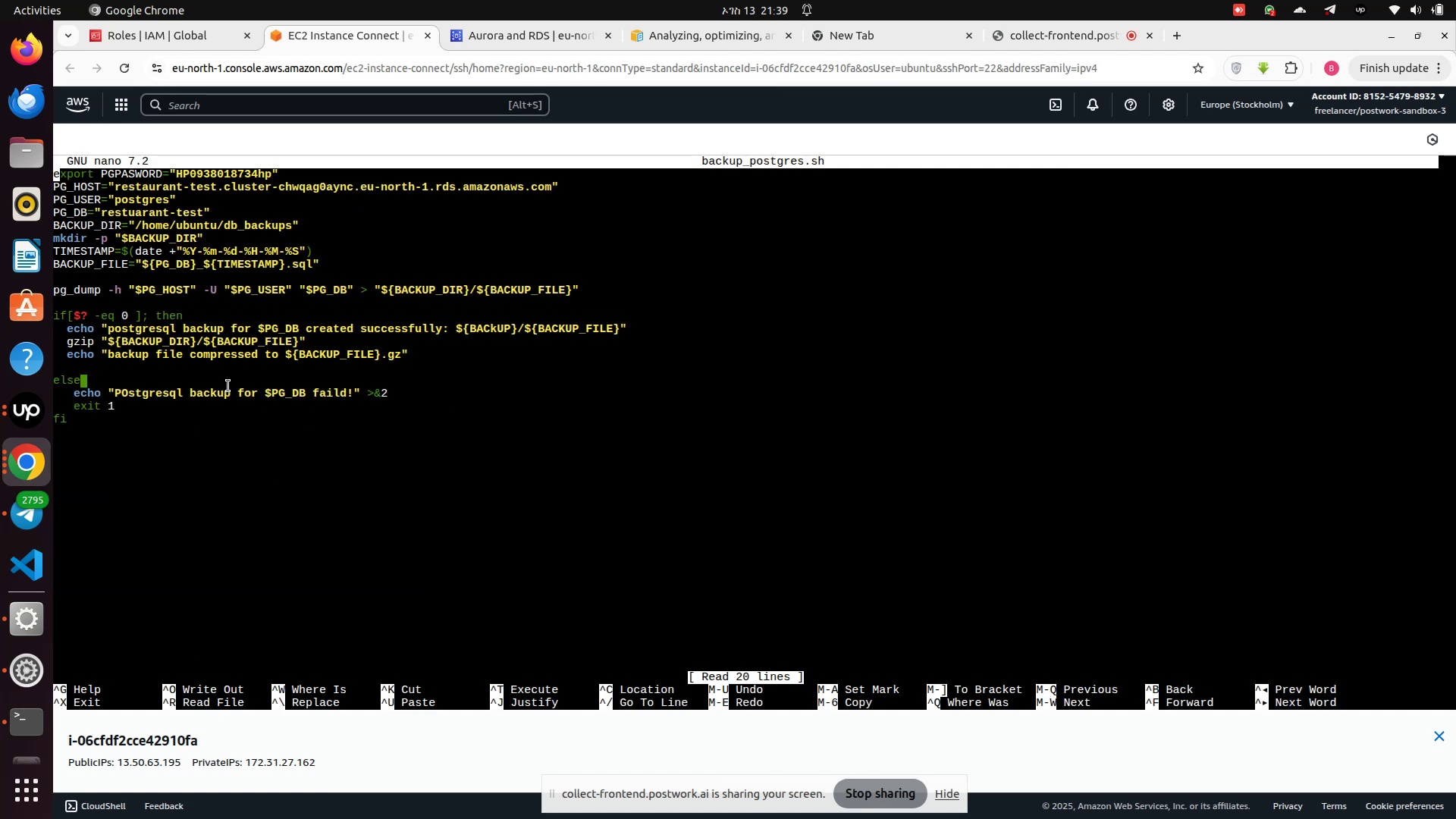 
scroll: coordinate [240, 379], scroll_direction: up, amount: 3.0
 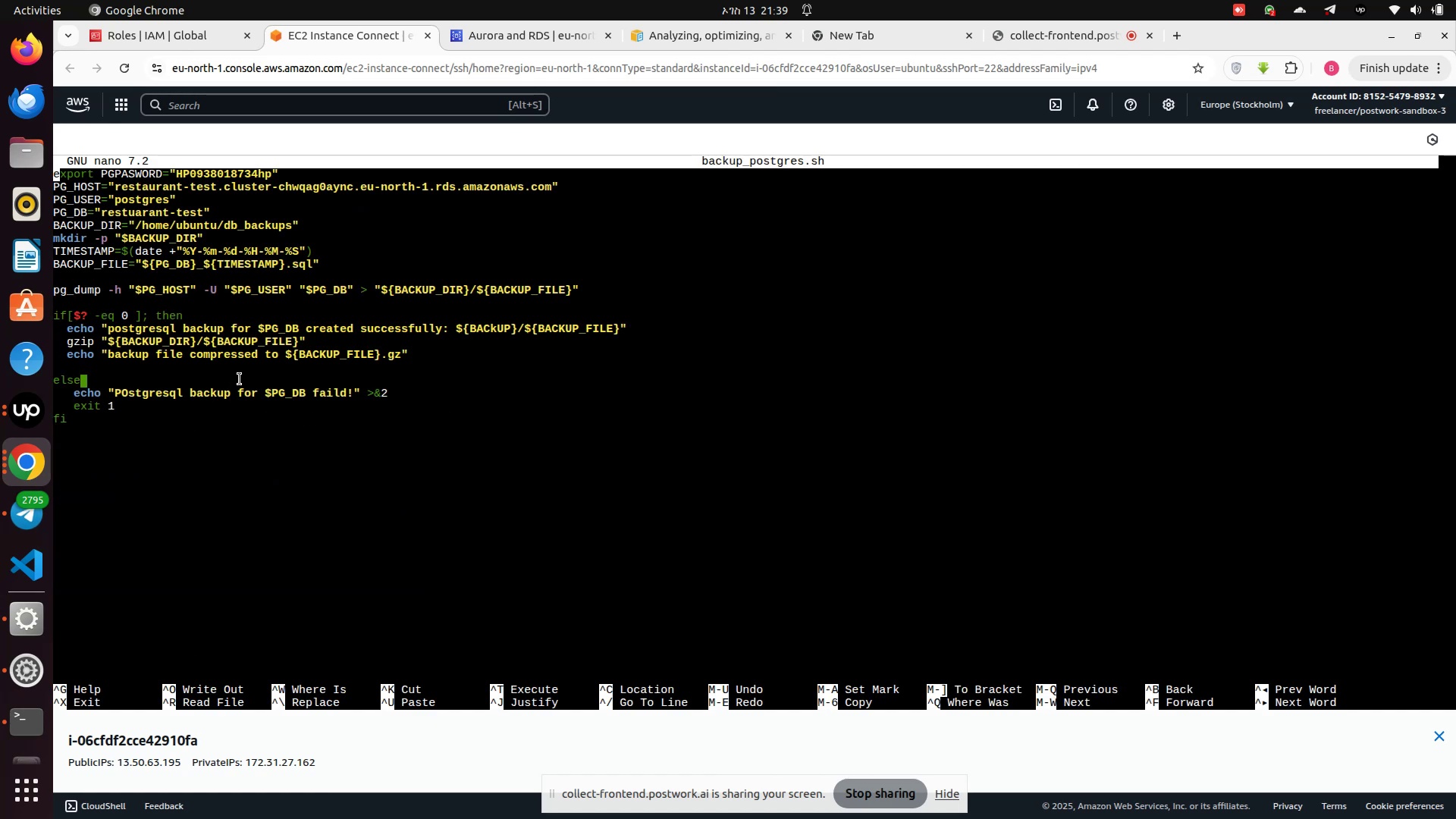 
scroll: coordinate [240, 379], scroll_direction: down, amount: 1.0
 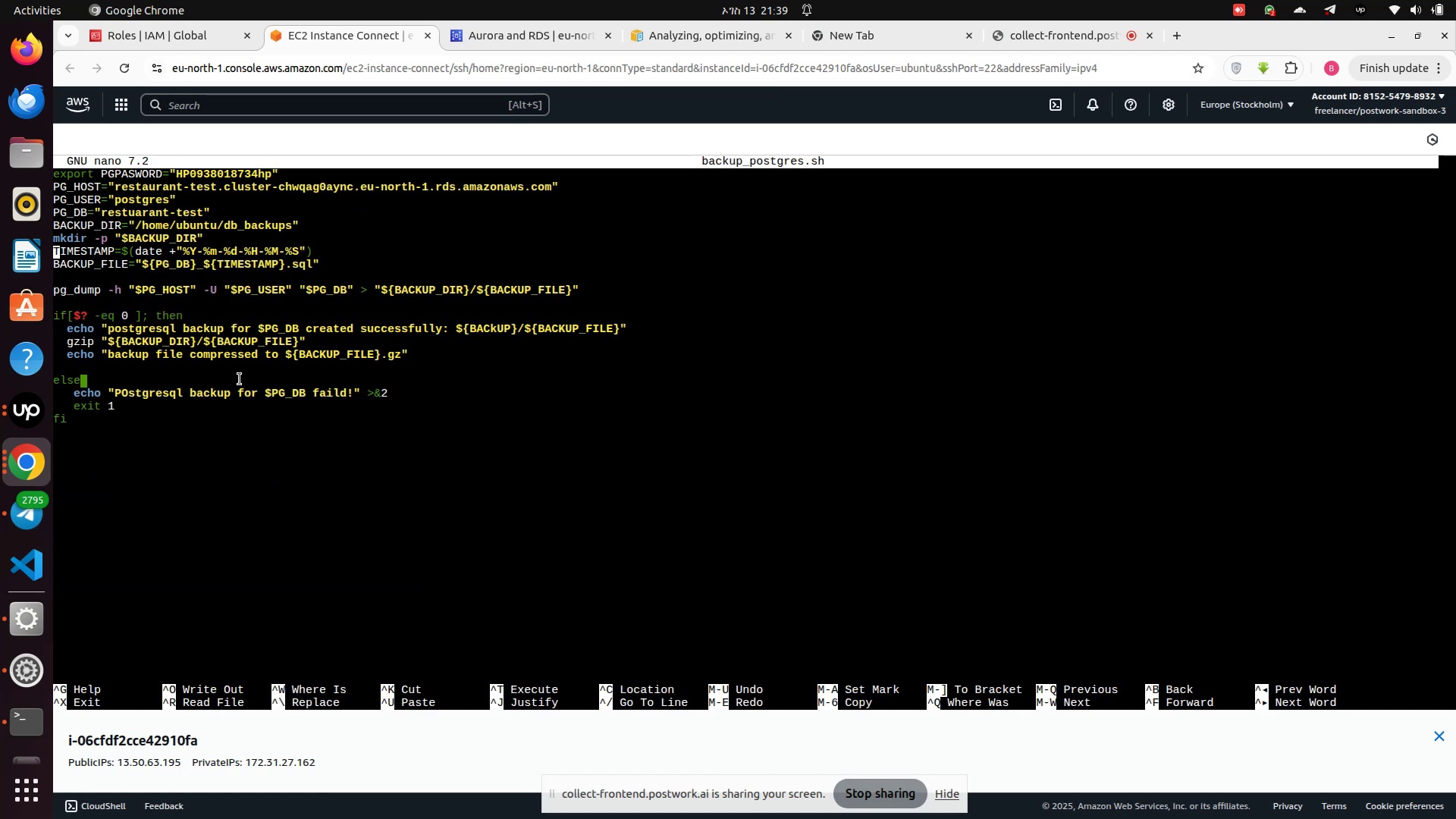 
scroll: coordinate [240, 379], scroll_direction: up, amount: 4.0
 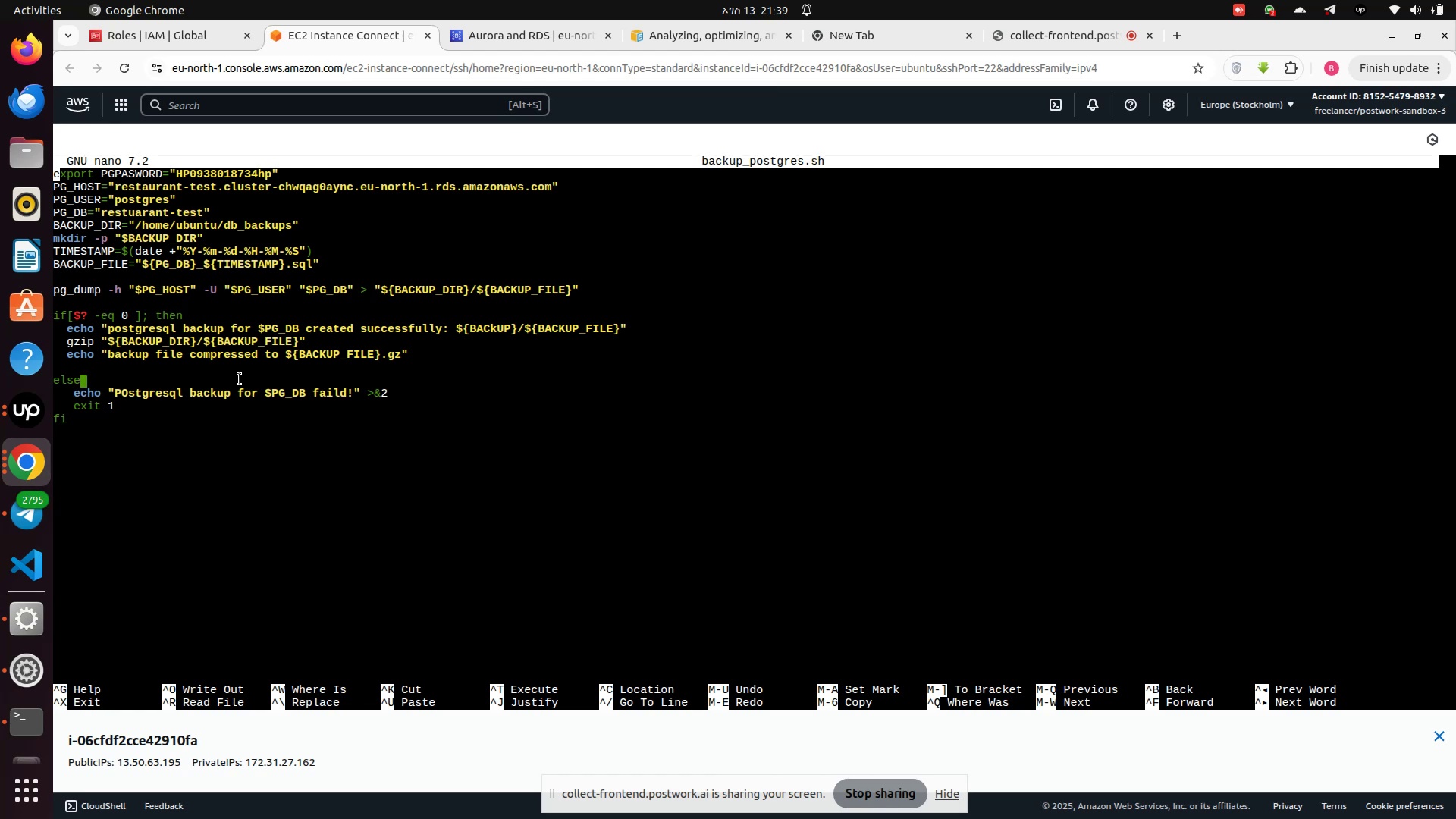 
scroll: coordinate [240, 379], scroll_direction: down, amount: 1.0
 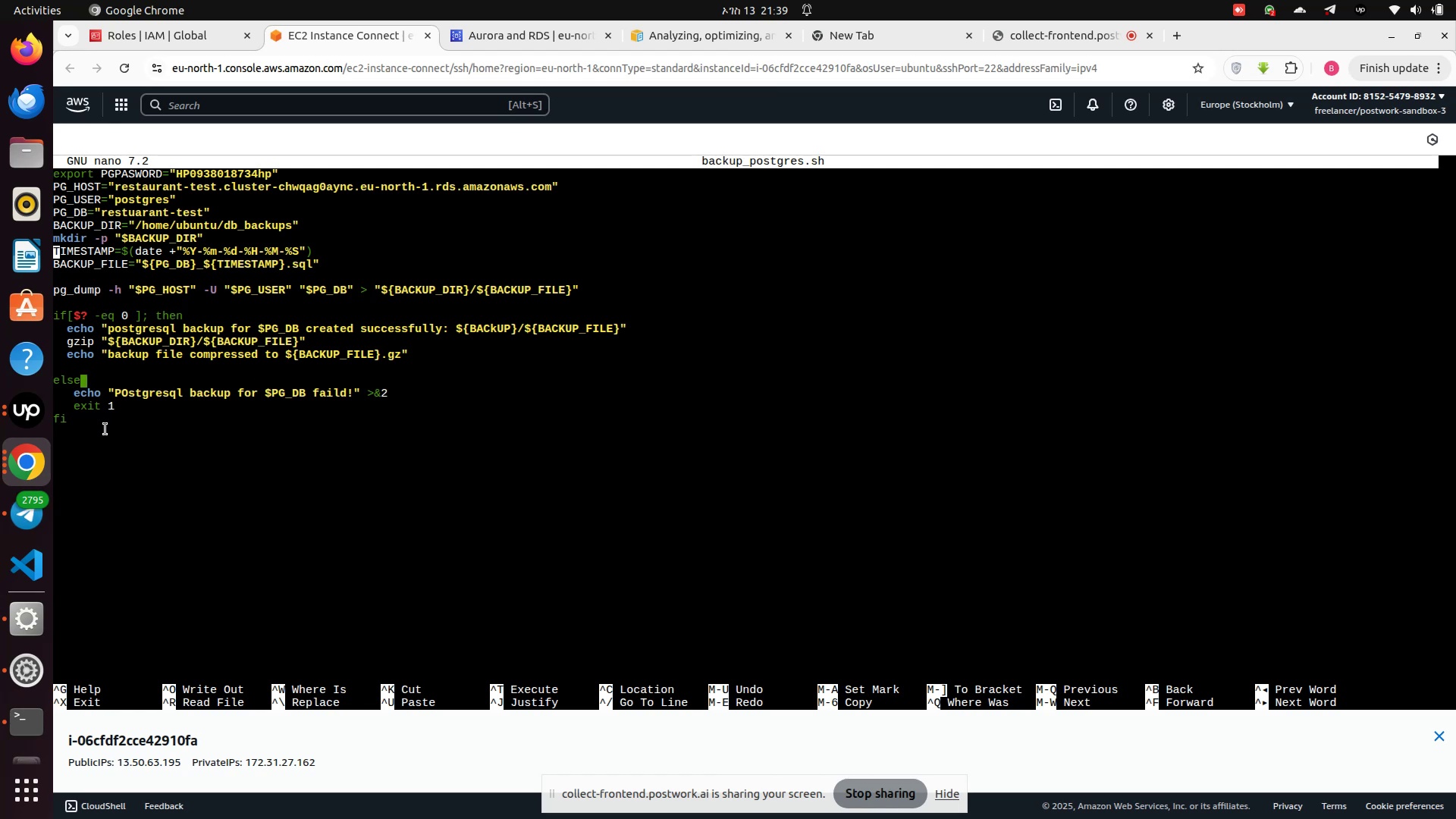 
left_click_drag(start_coordinate=[94, 445], to_coordinate=[56, 176])
 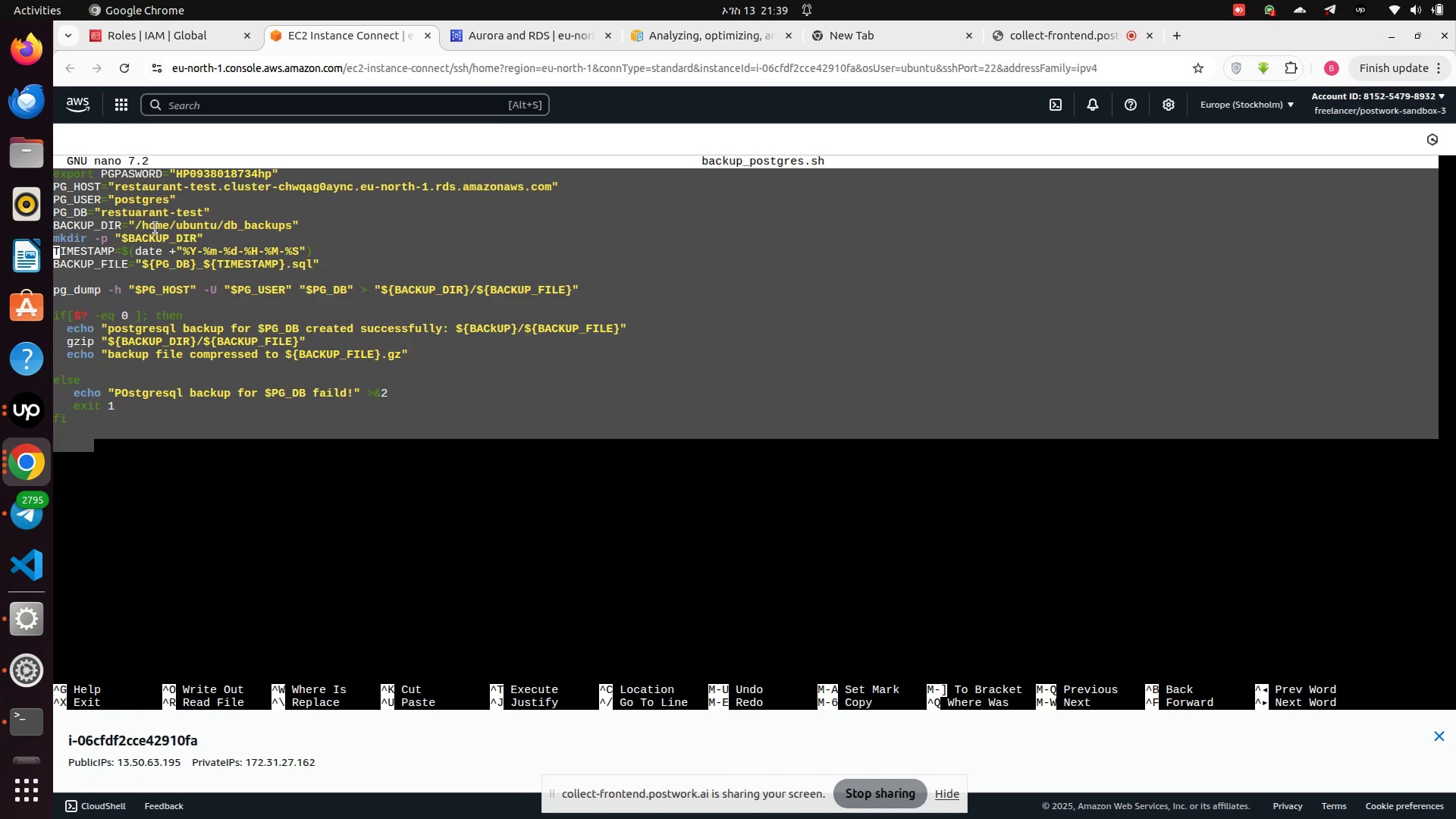 
right_click([155, 228])
 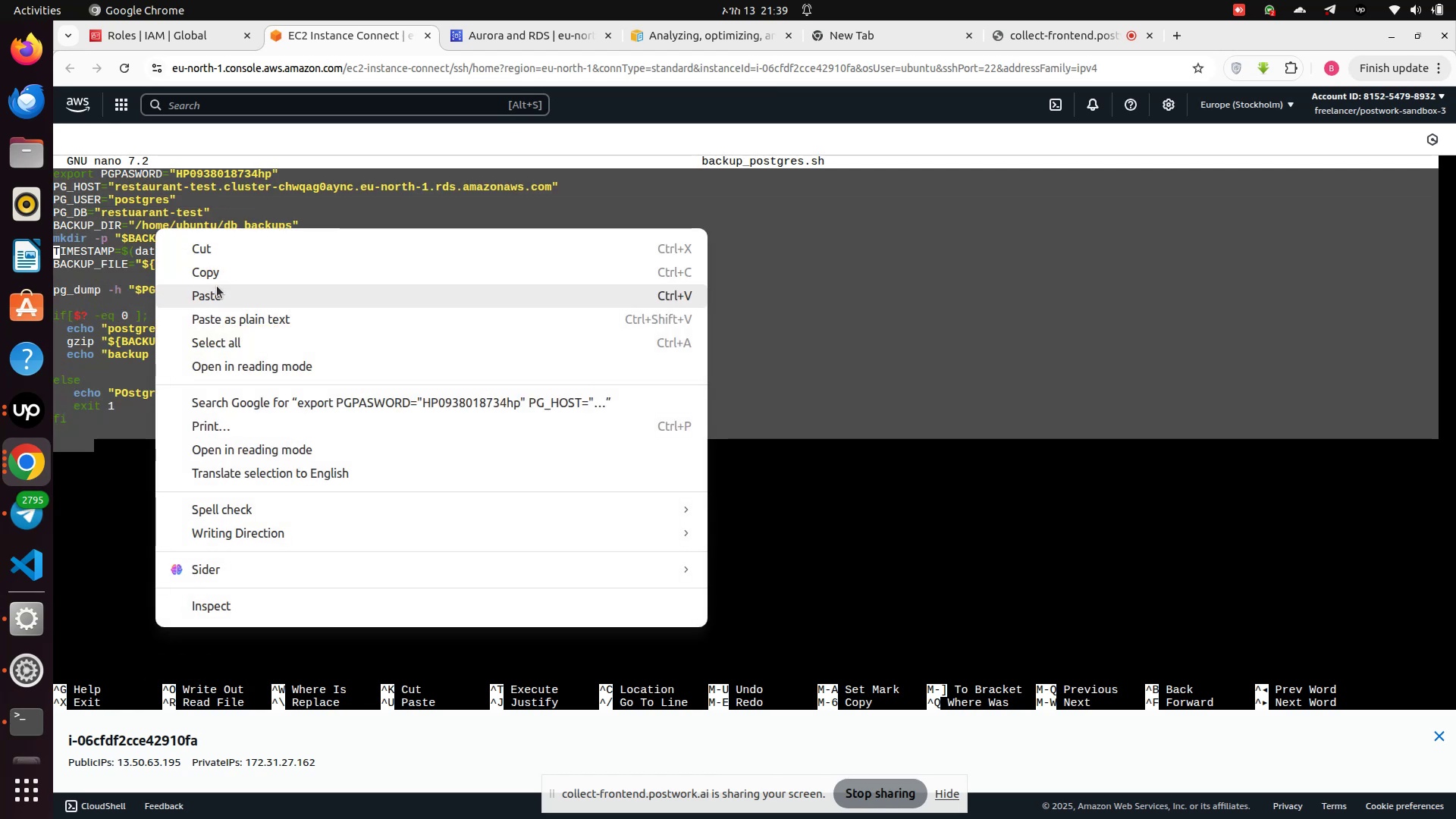 
left_click([217, 286])
 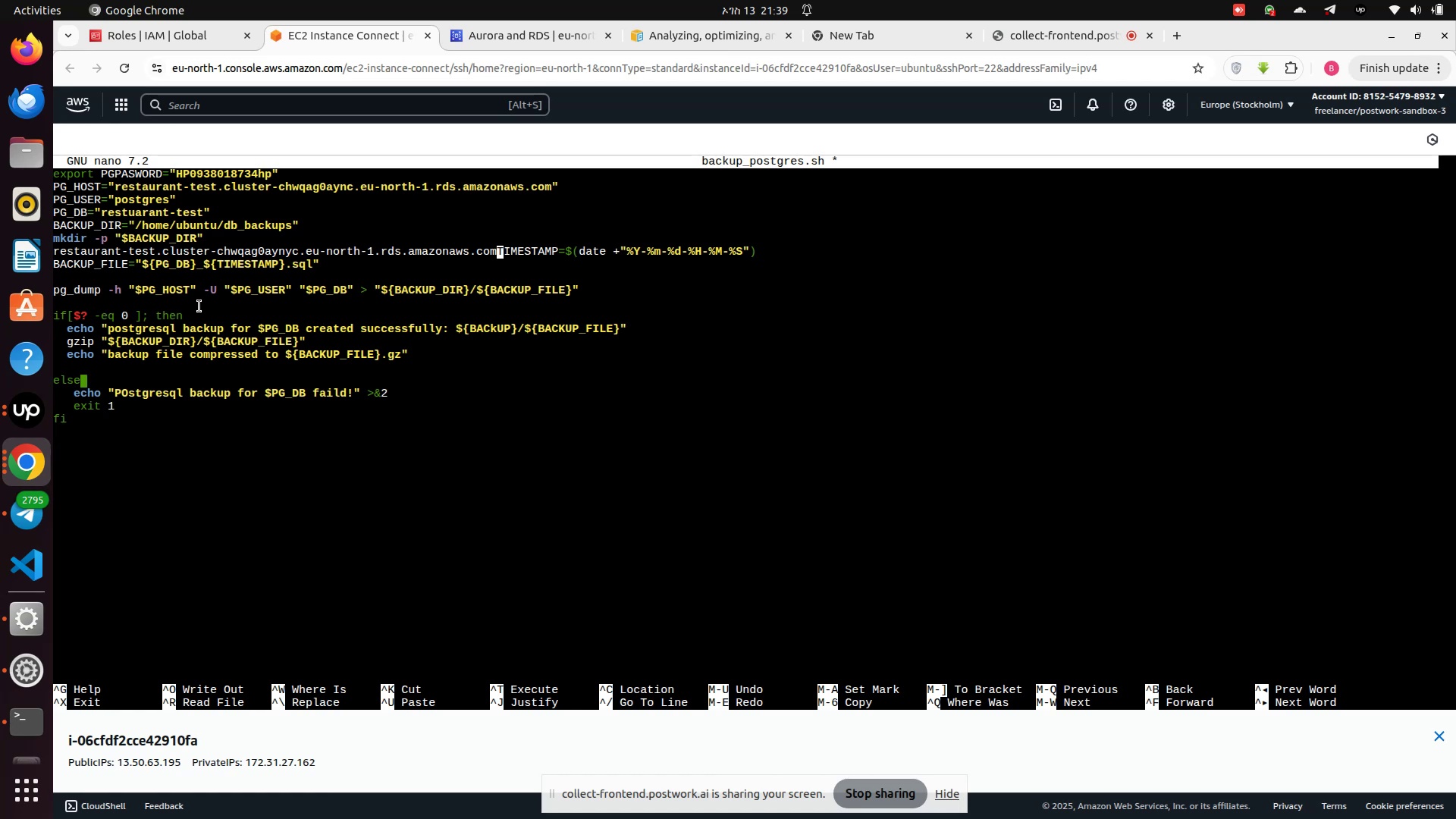 
key(Control+Z)
 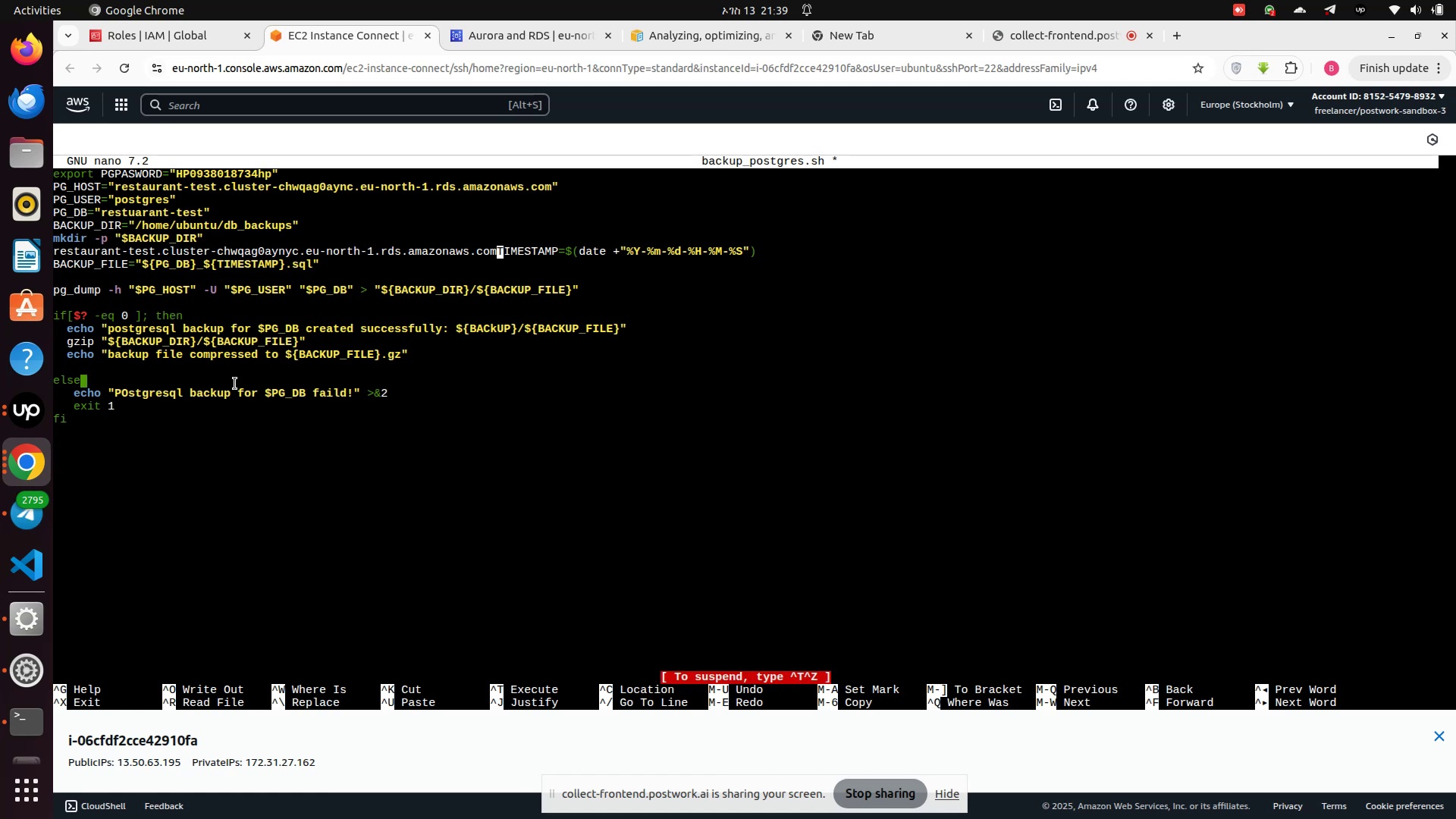 
hold_key(key=Backspace, duration=1.51)
 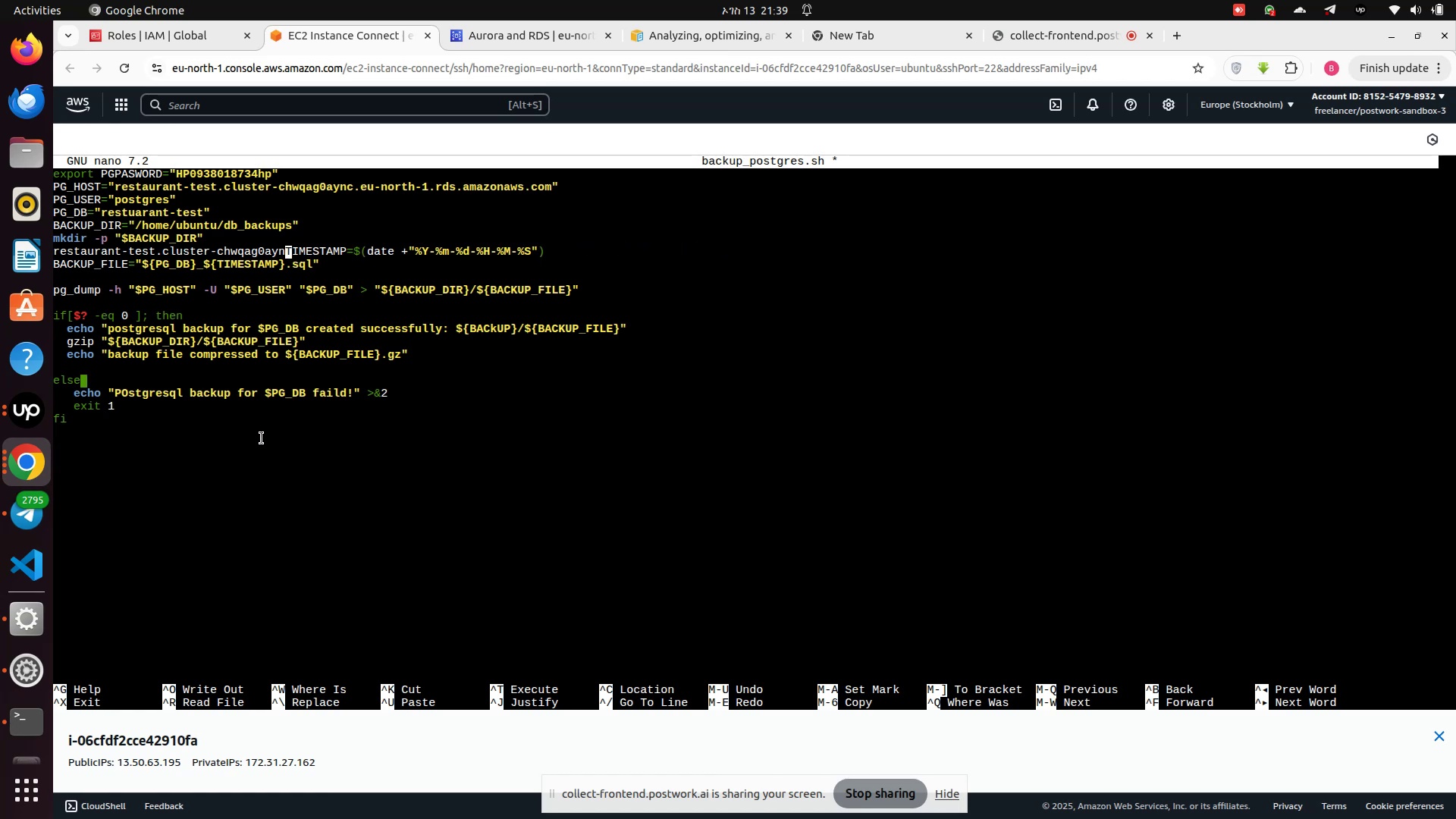 
hold_key(key=Backspace, duration=0.5)
 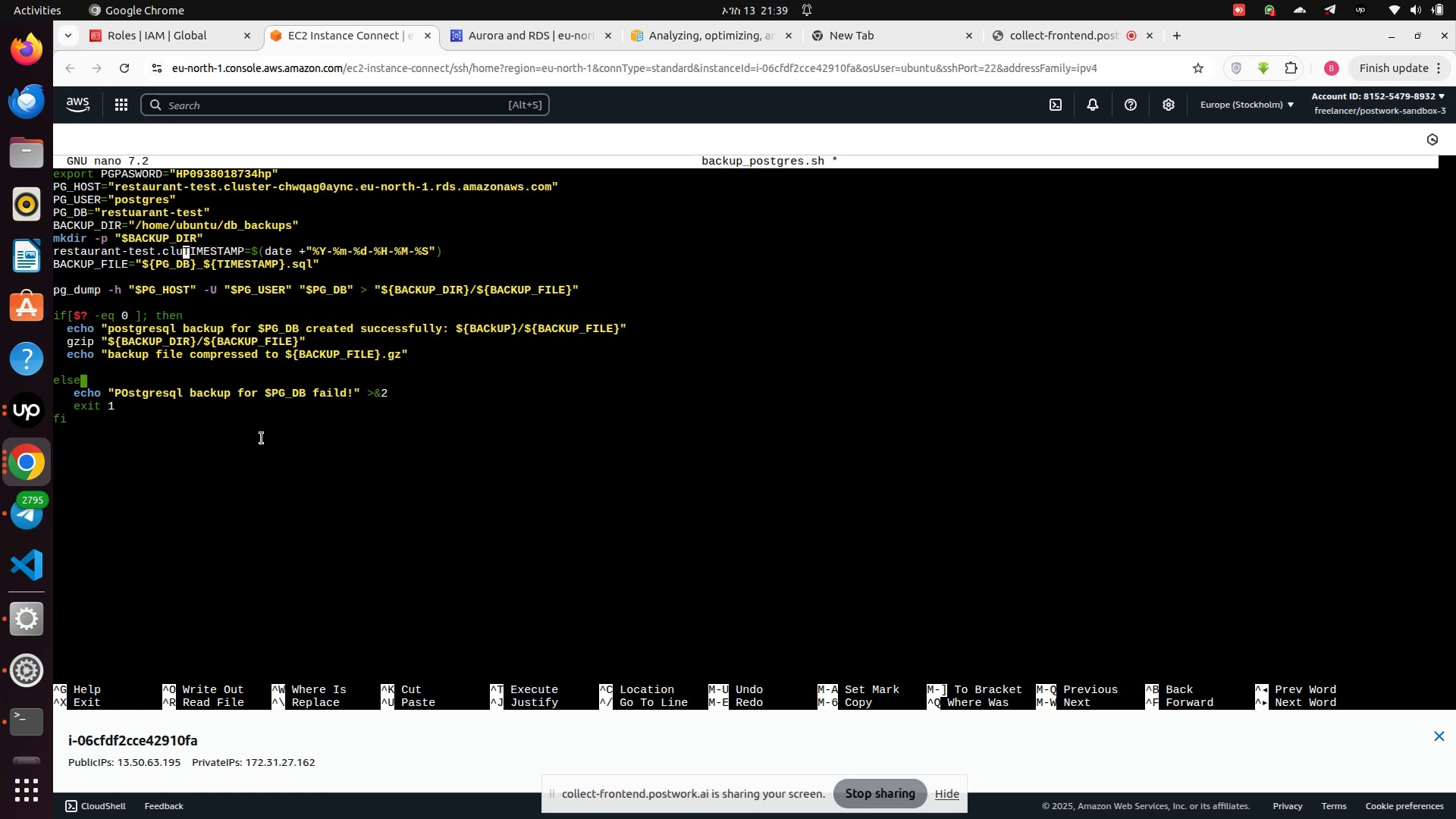 
key(Backspace)
 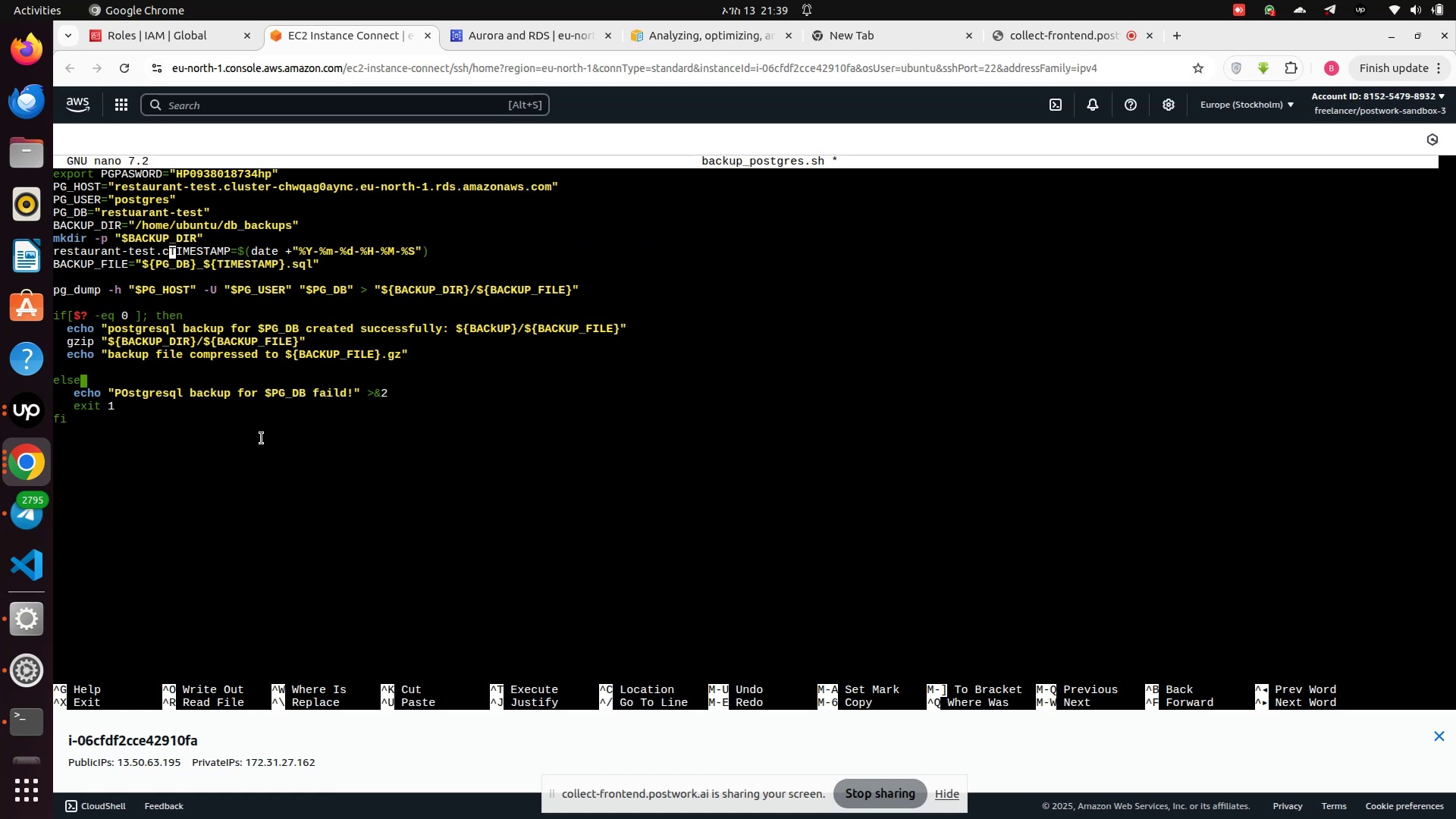 
key(Backspace)
 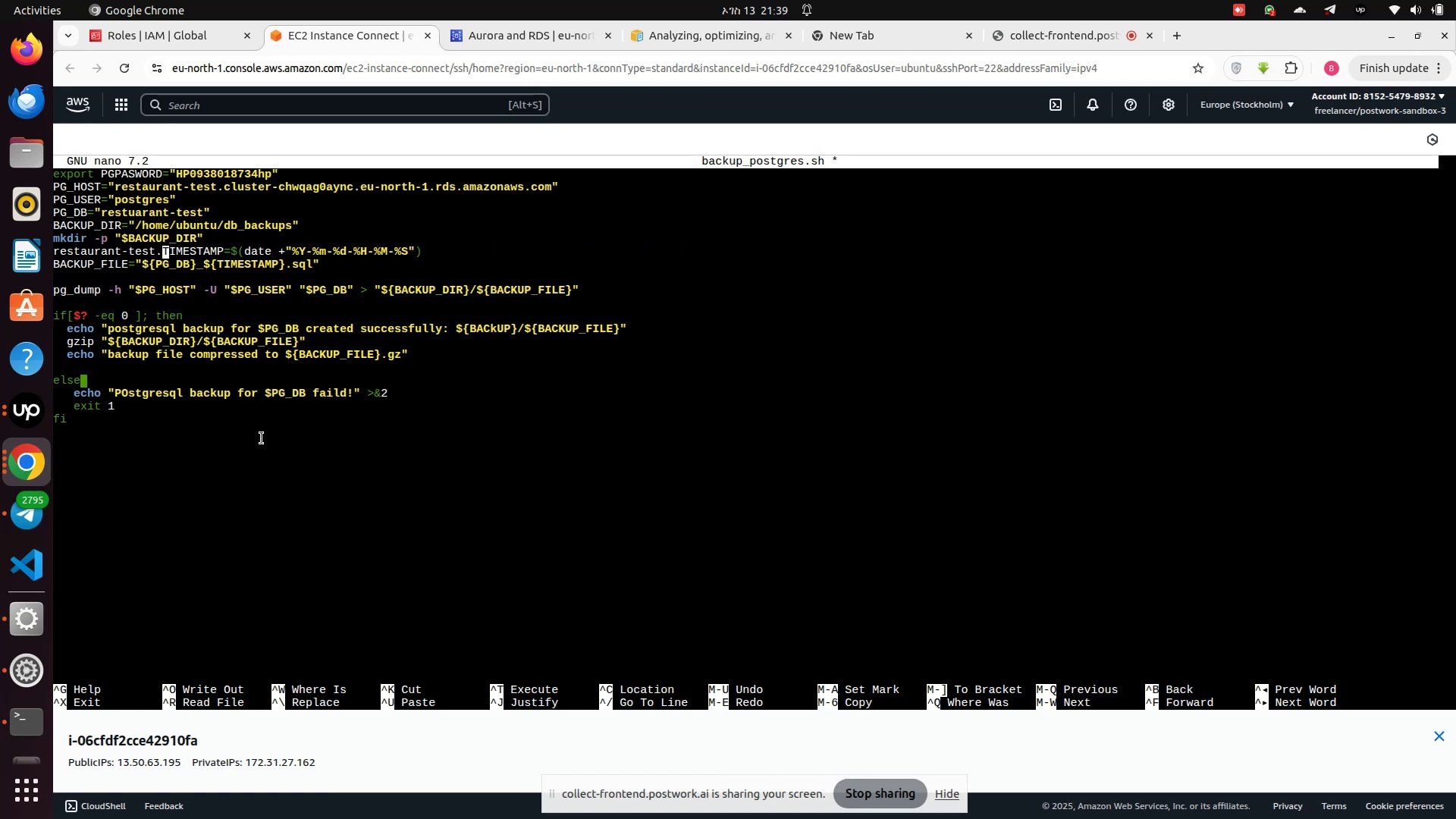 
key(Backspace)
 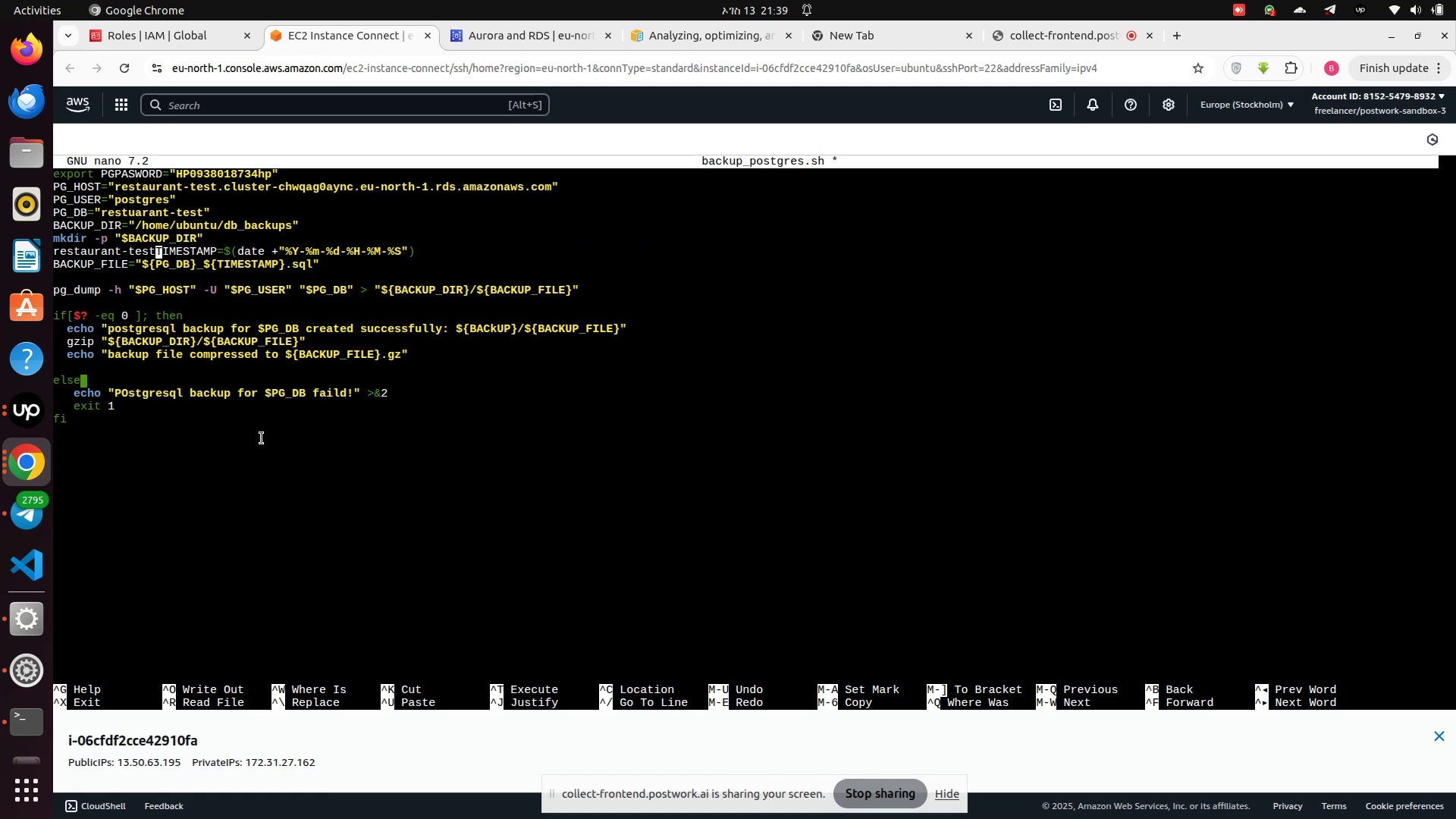 
key(Backspace)
 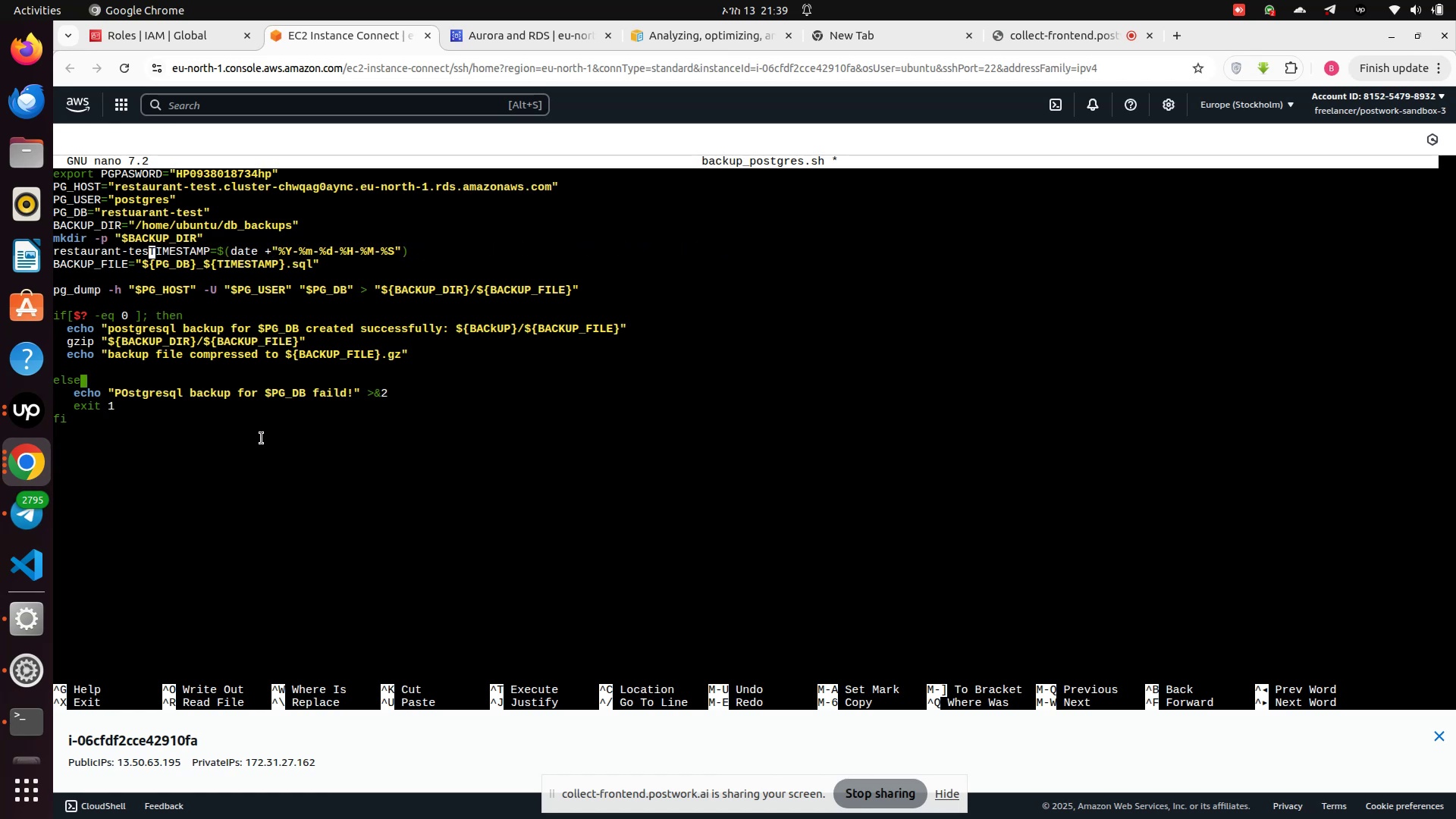 
key(Backspace)
 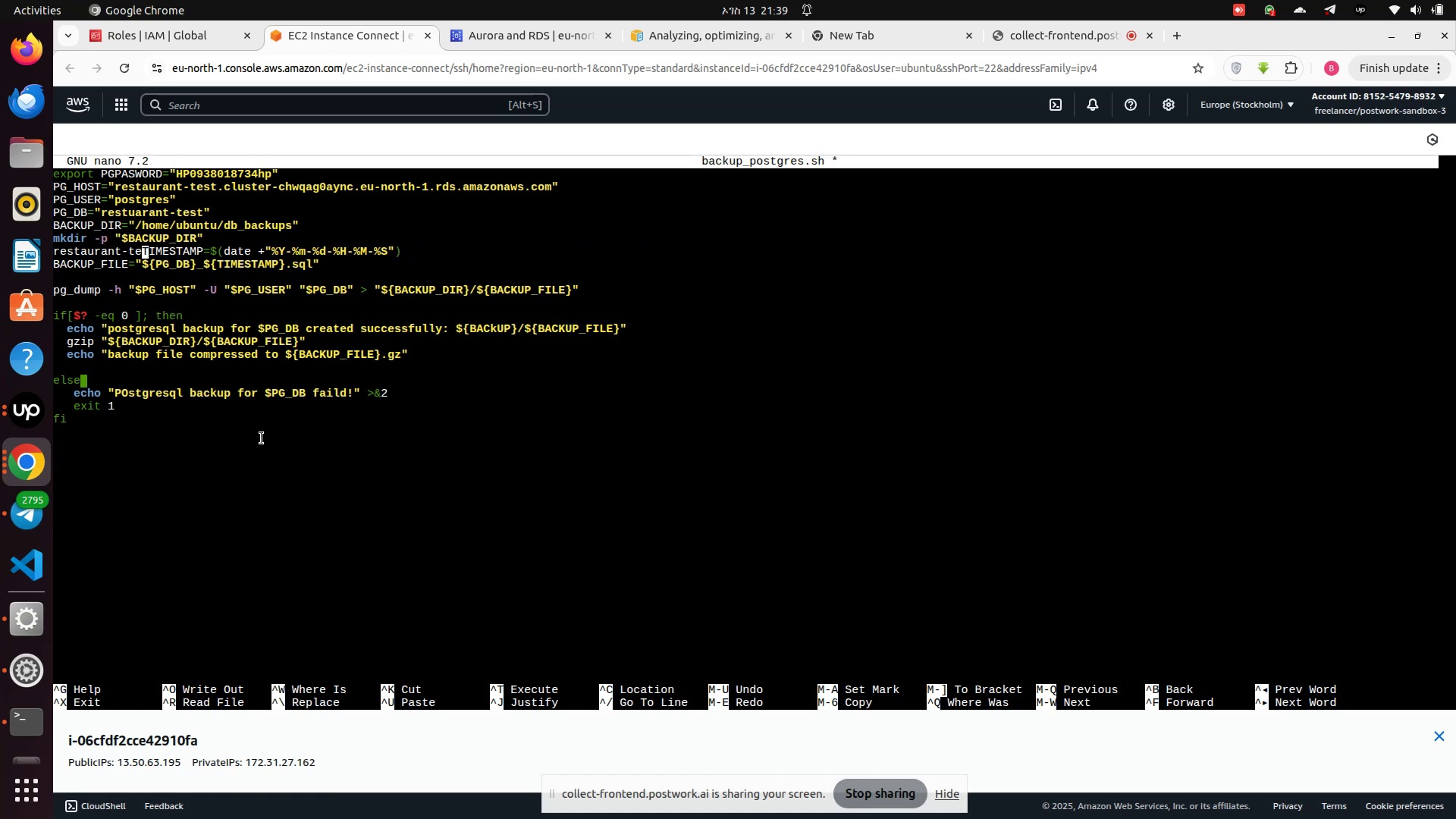 
key(Backspace)
 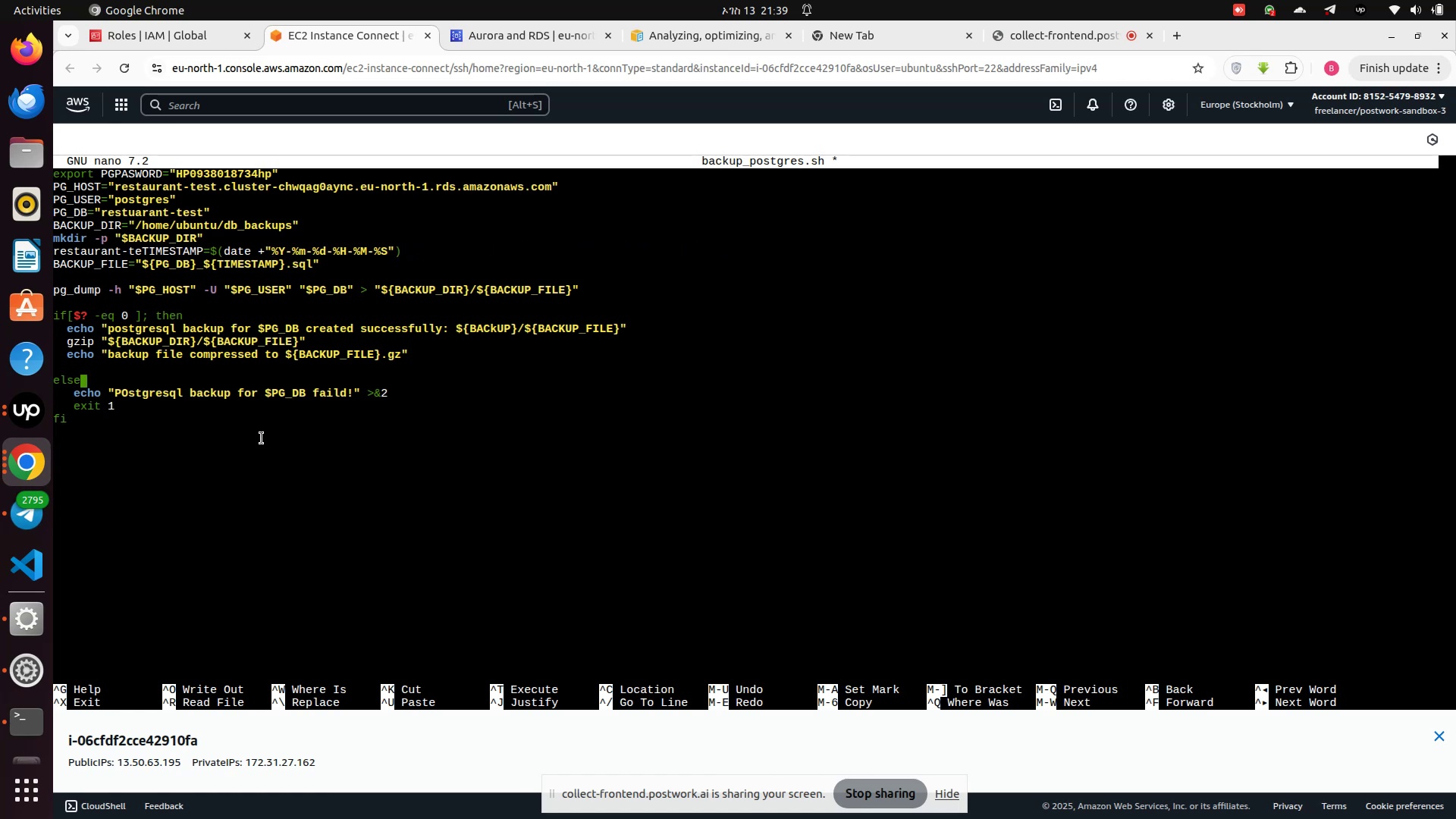 
key(Backspace)
 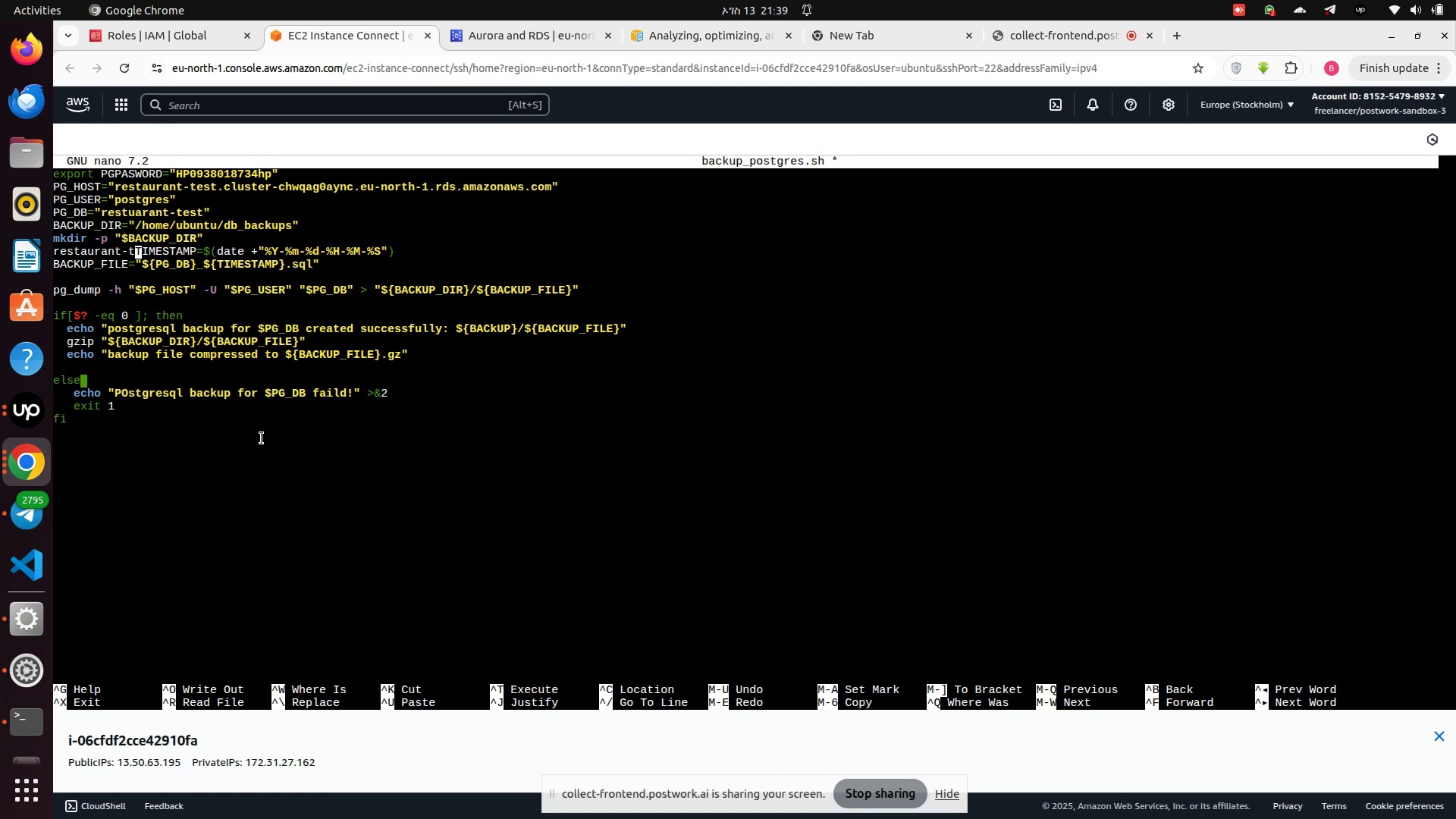 
key(Backspace)
 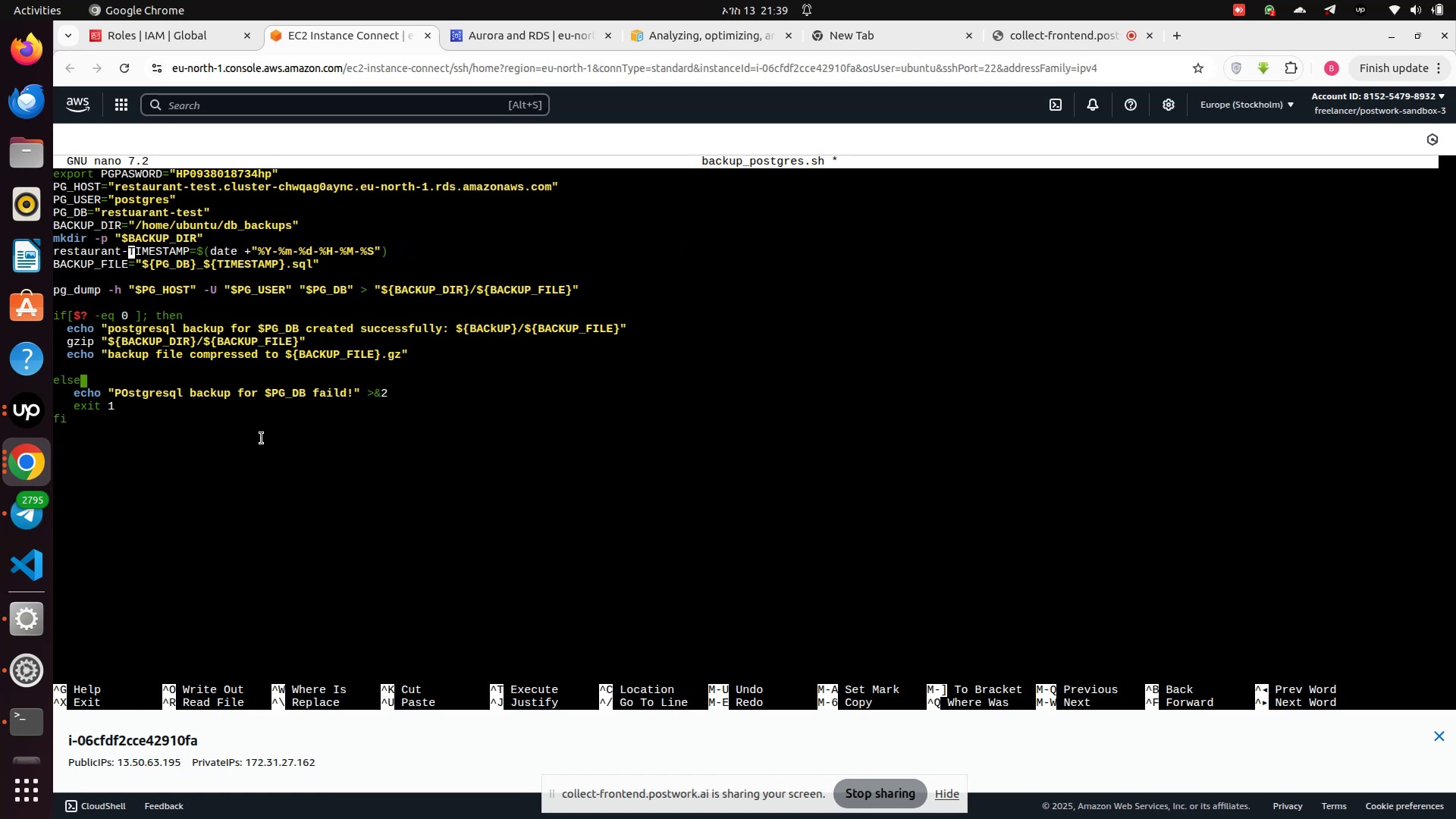 
key(Backspace)
 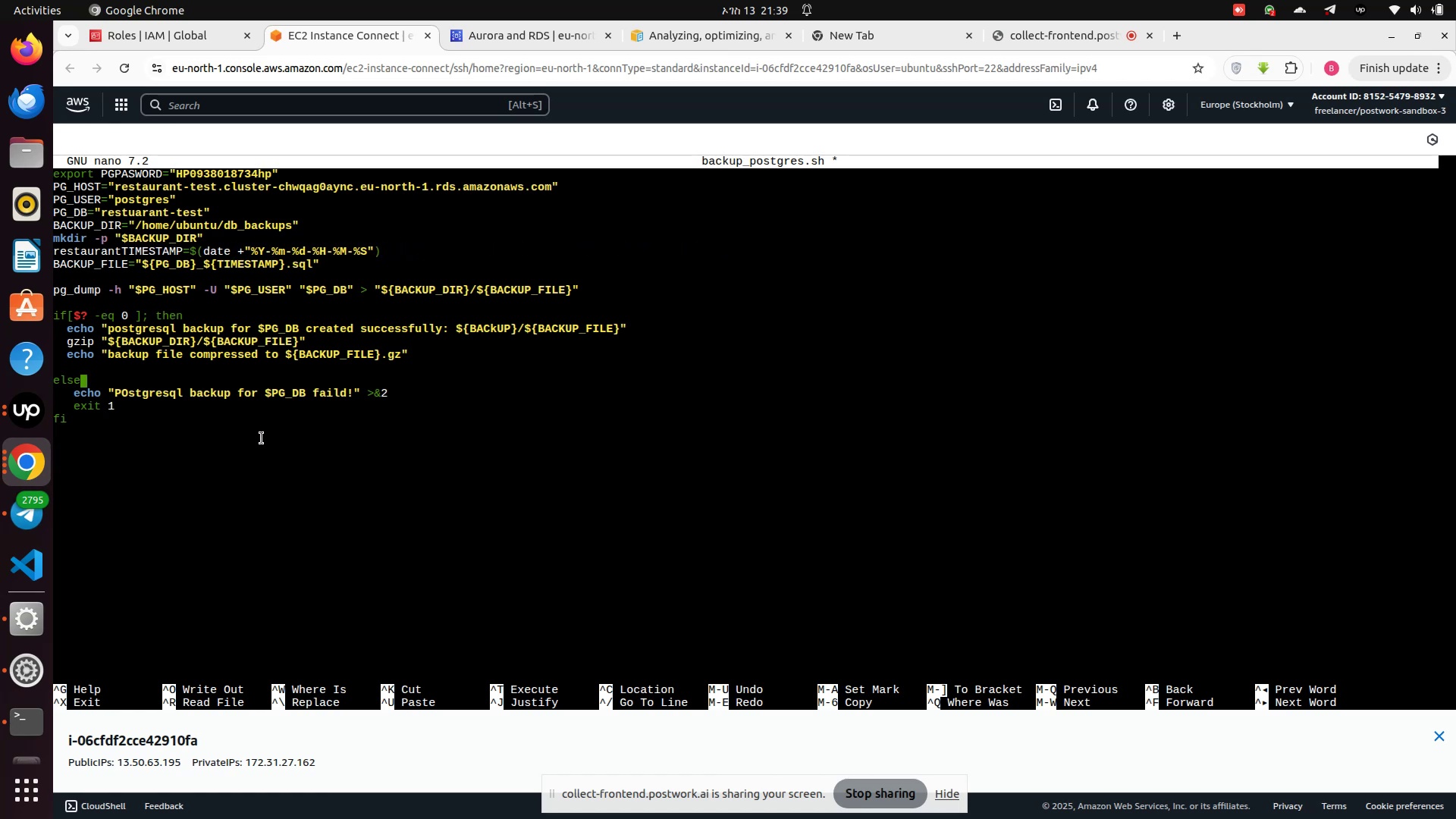 
key(Backspace)
 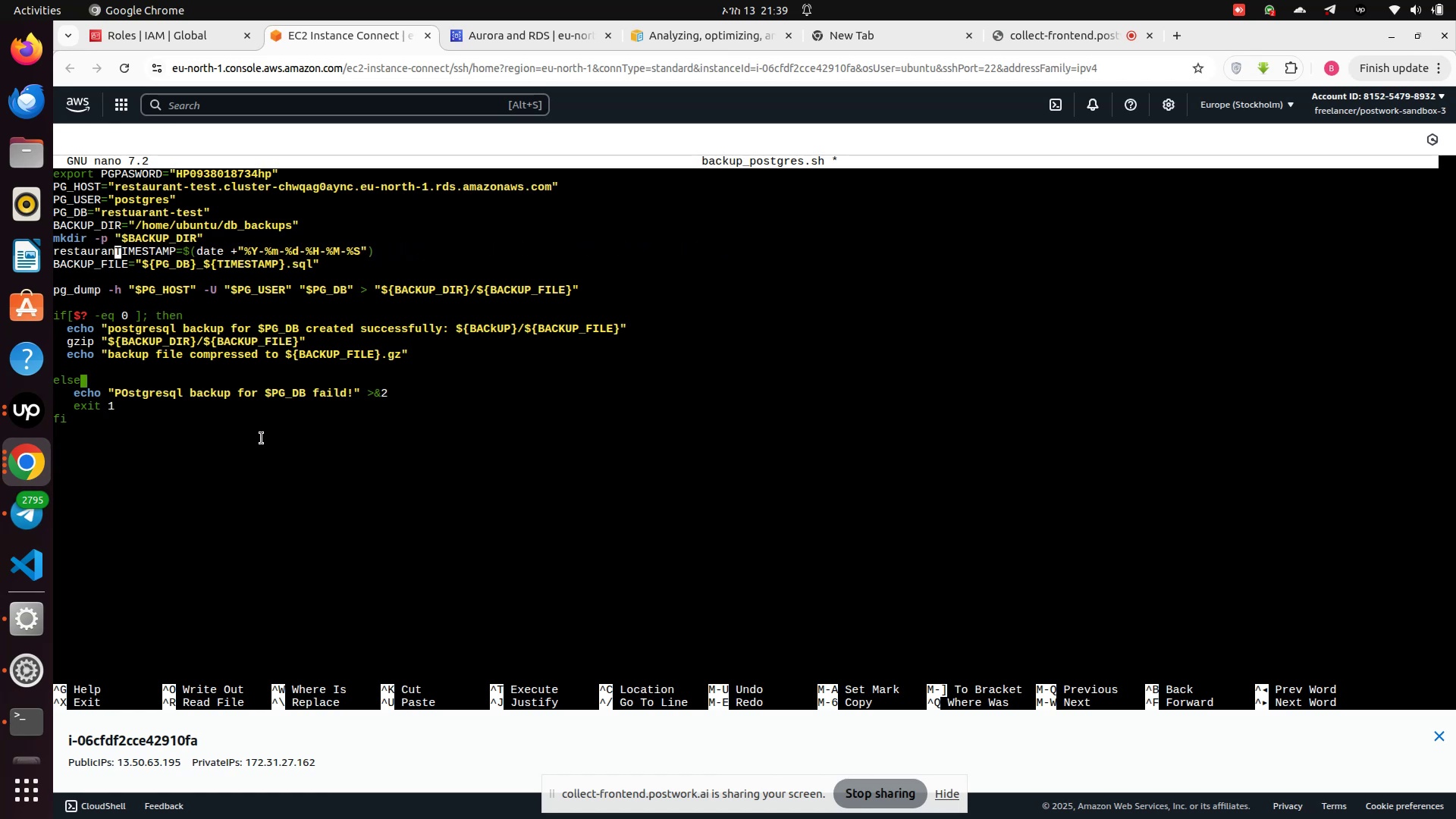 
key(Backspace)
 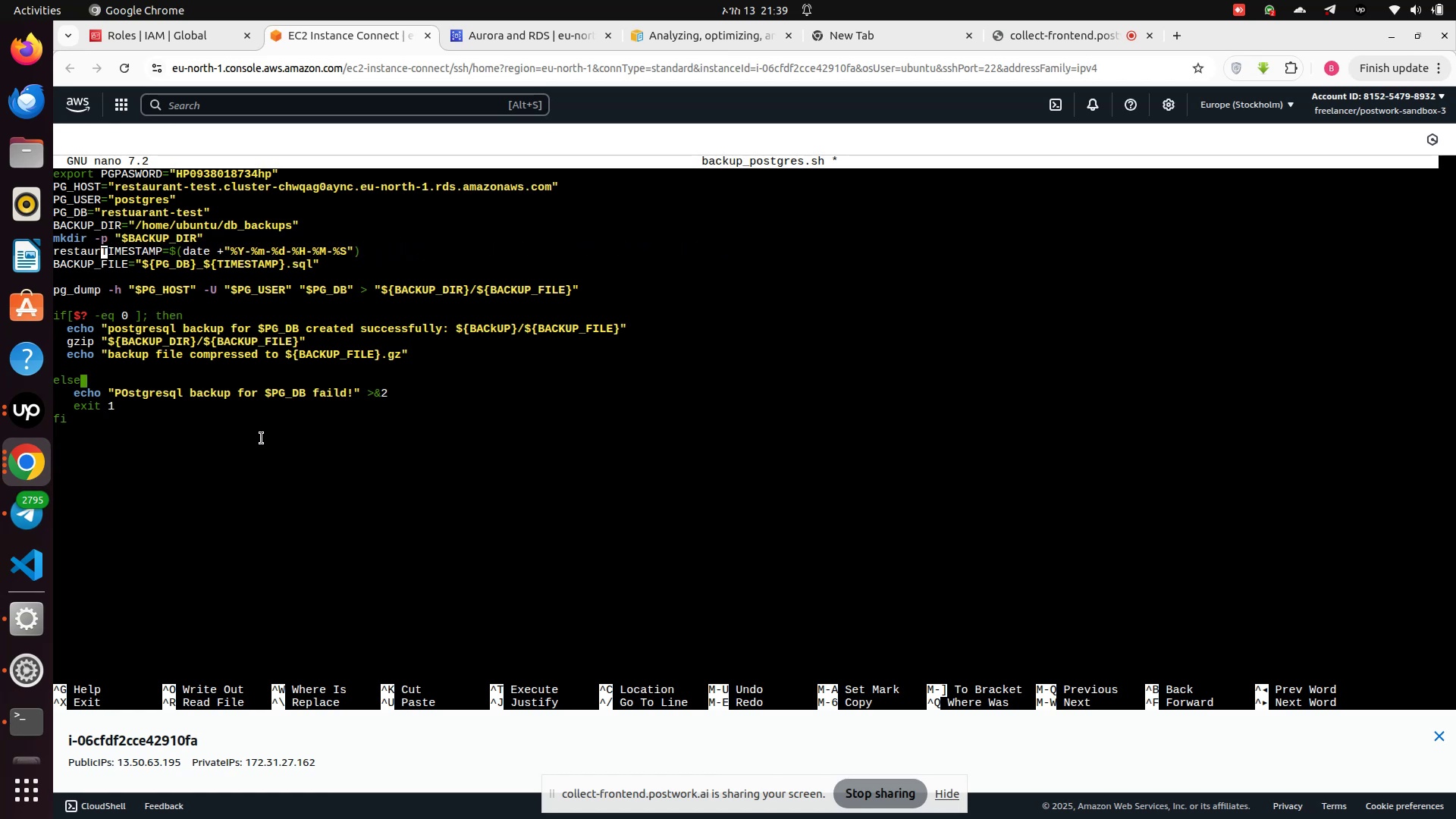 
key(Backspace)
 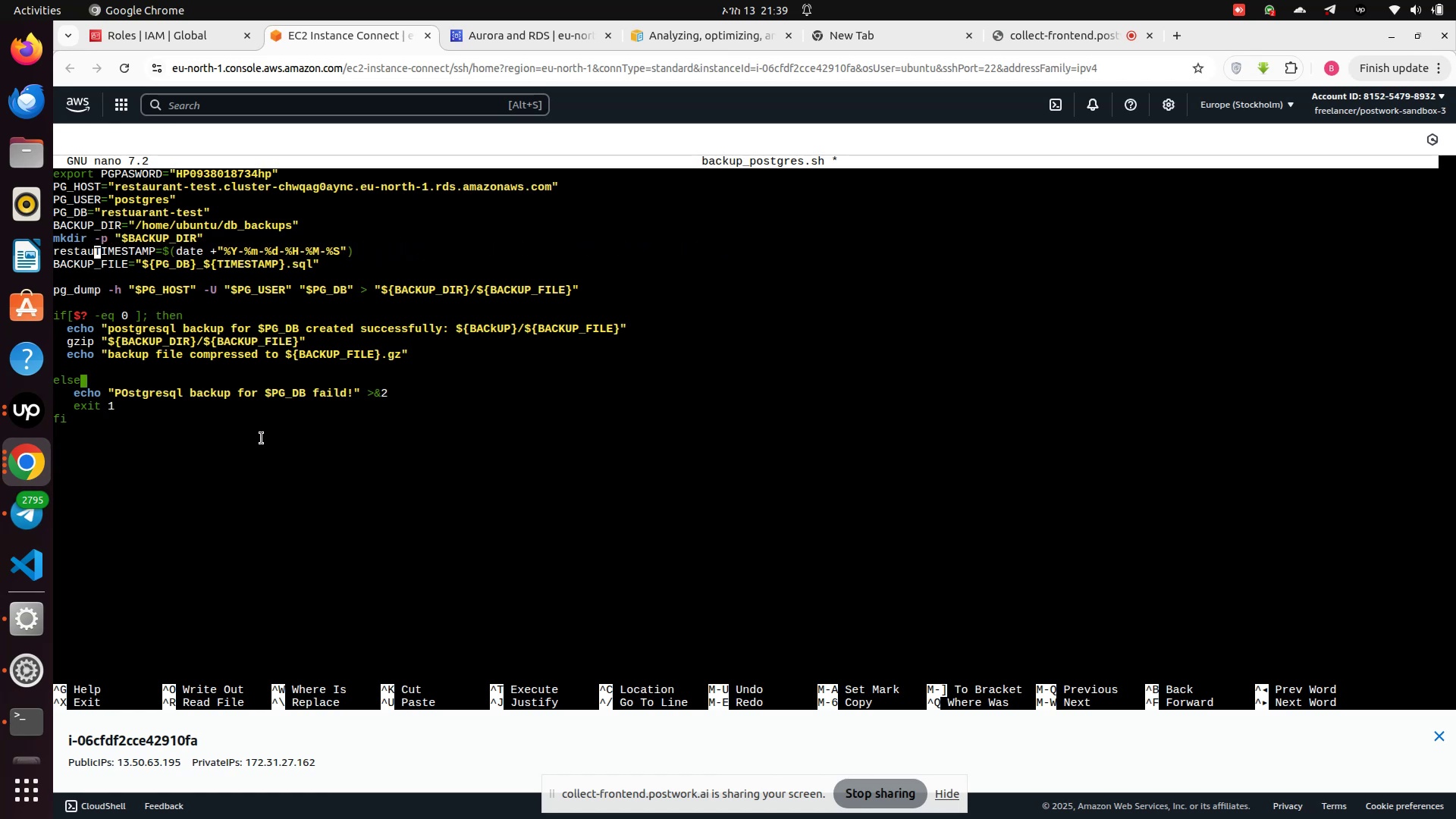 
key(Backspace)
 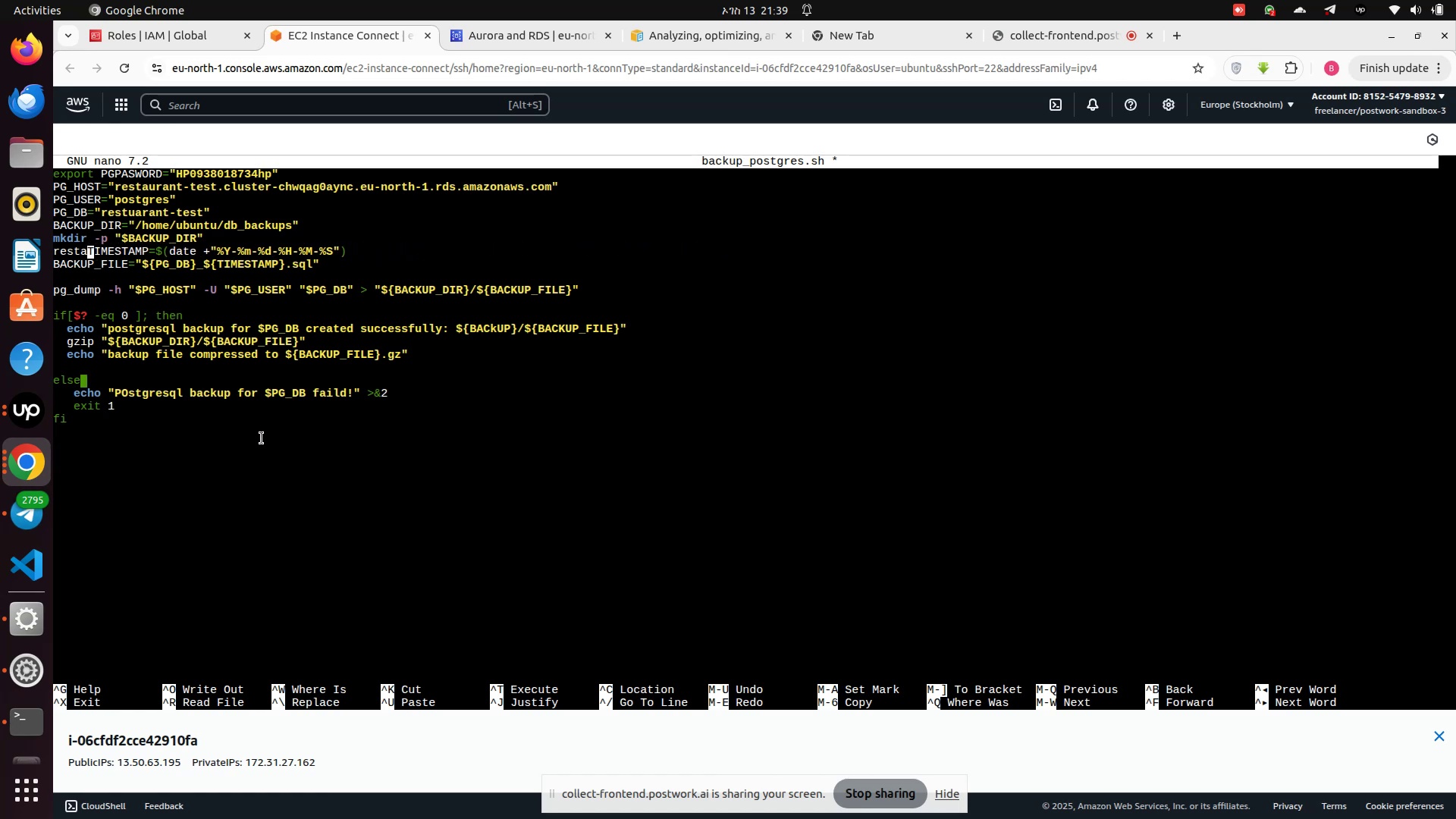 
key(Backspace)
 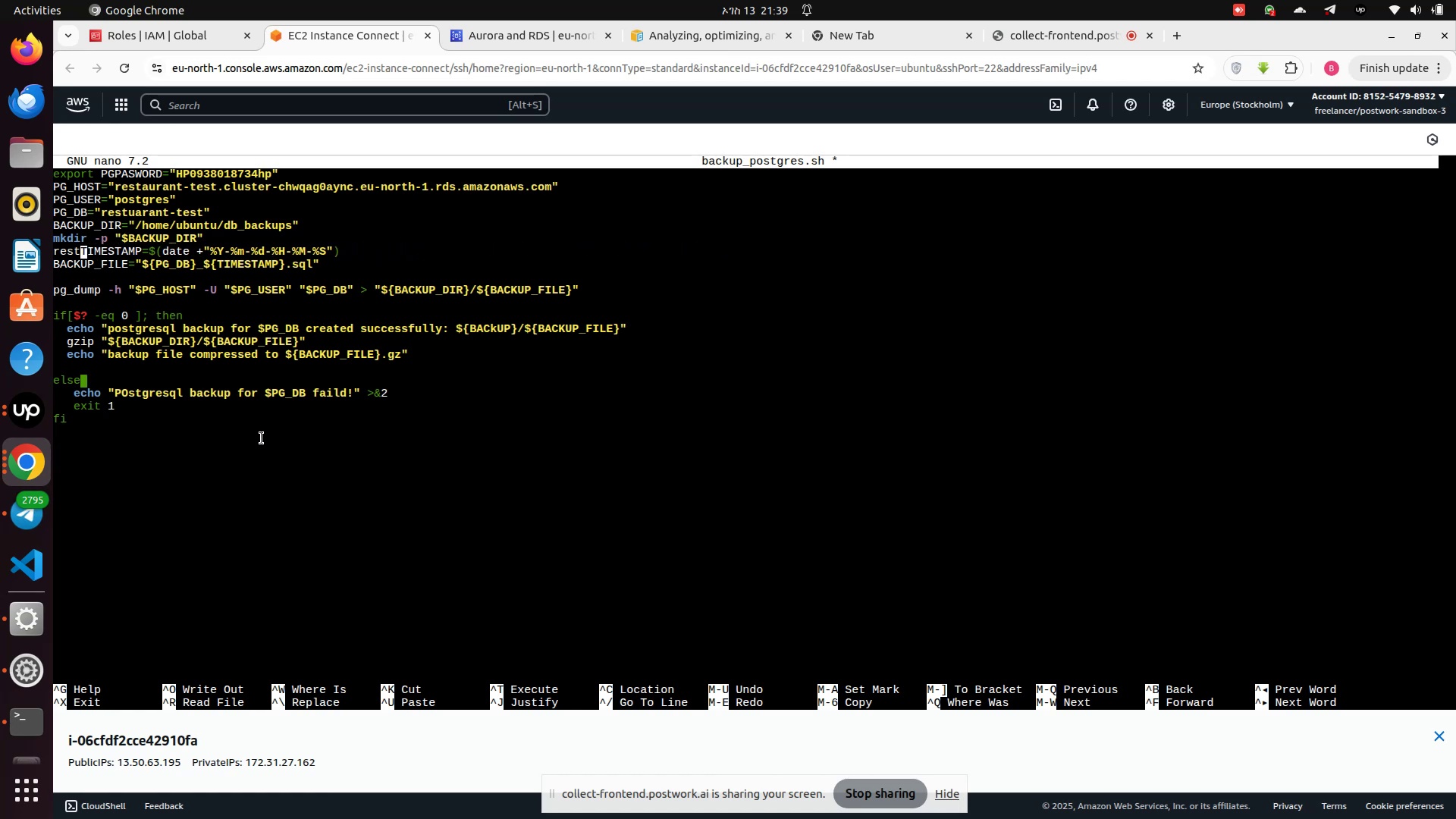 
key(Backspace)
 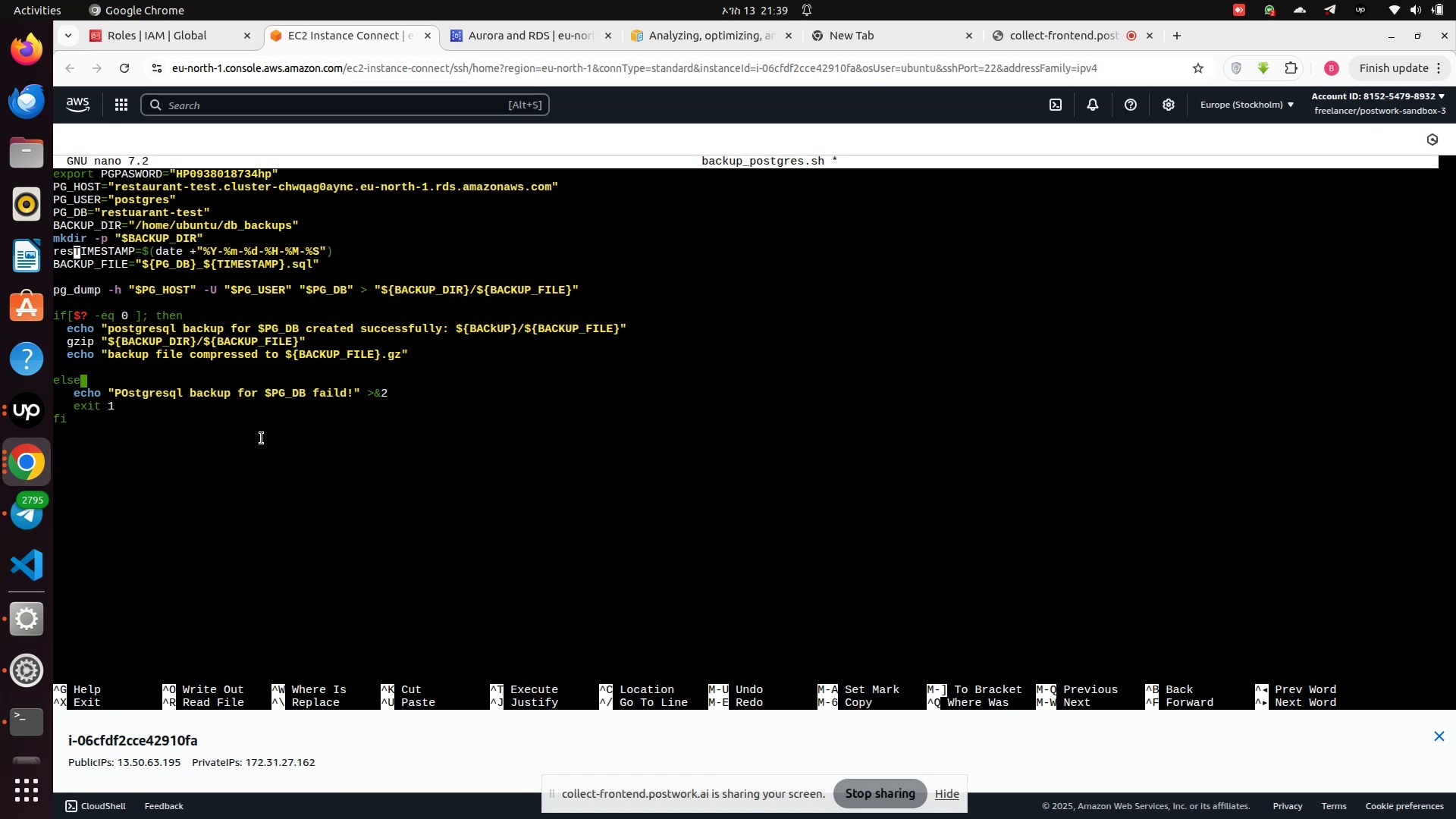 
key(Backspace)
 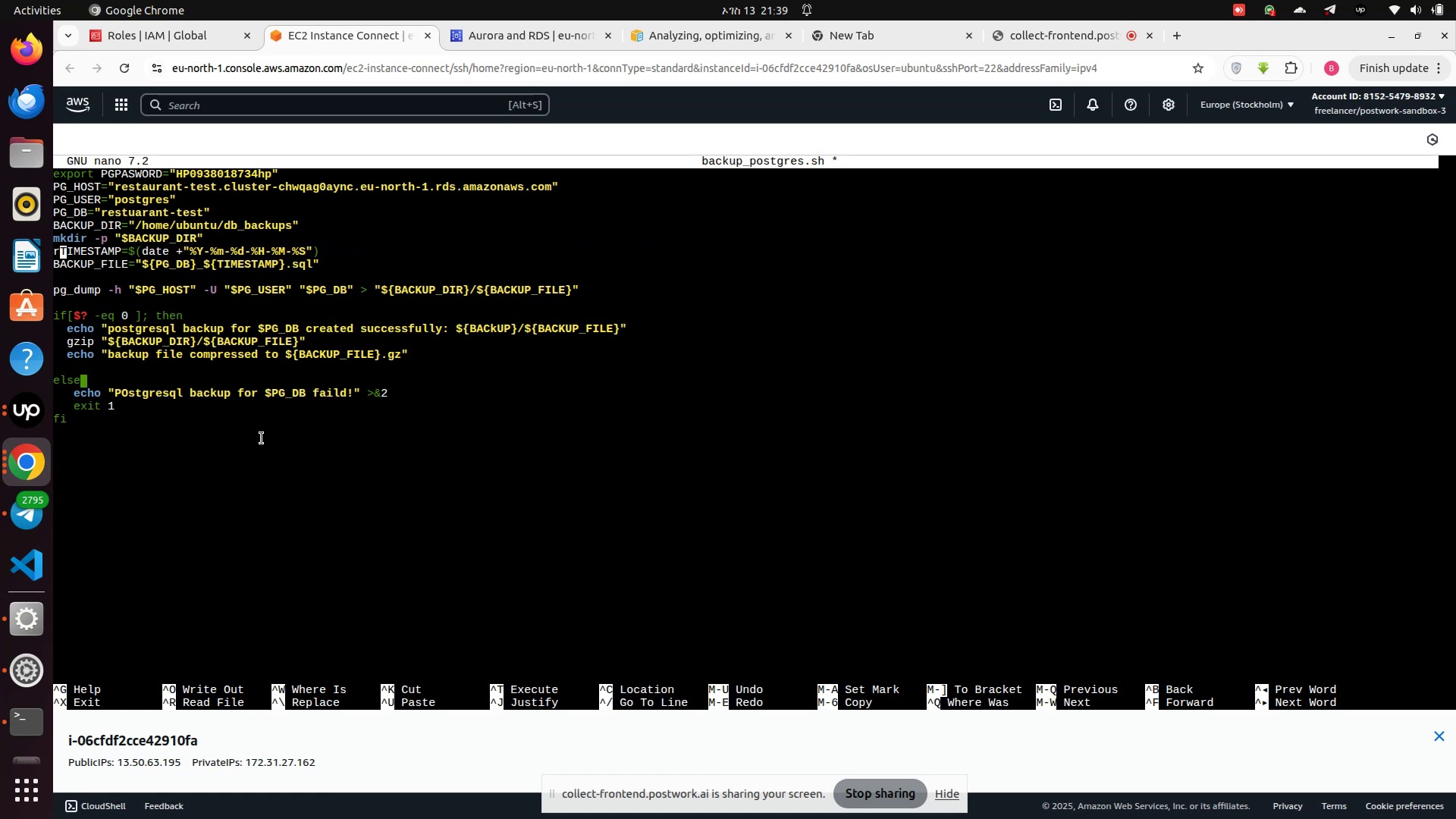 
key(Backspace)
 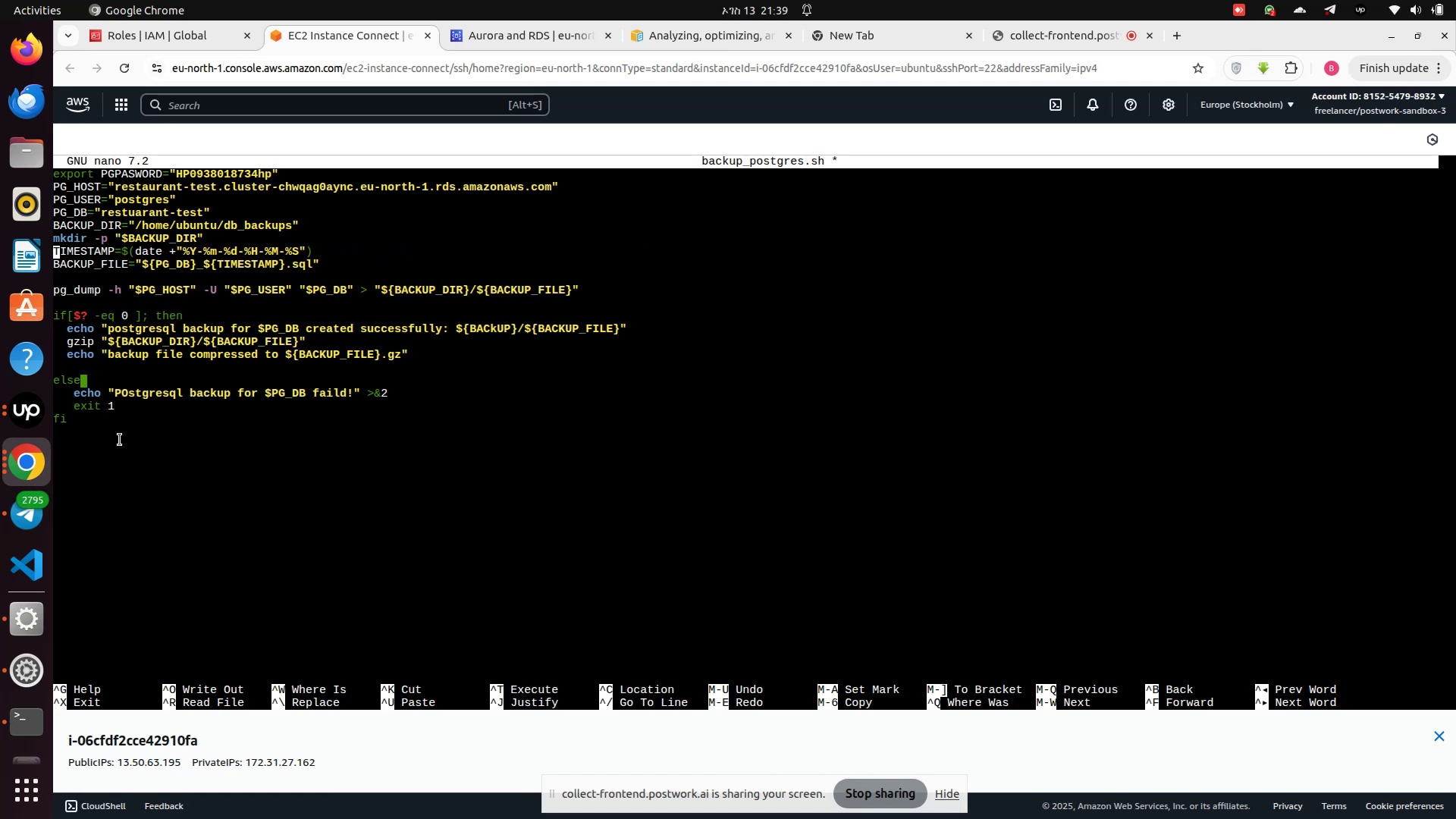 
left_click([119, 440])
 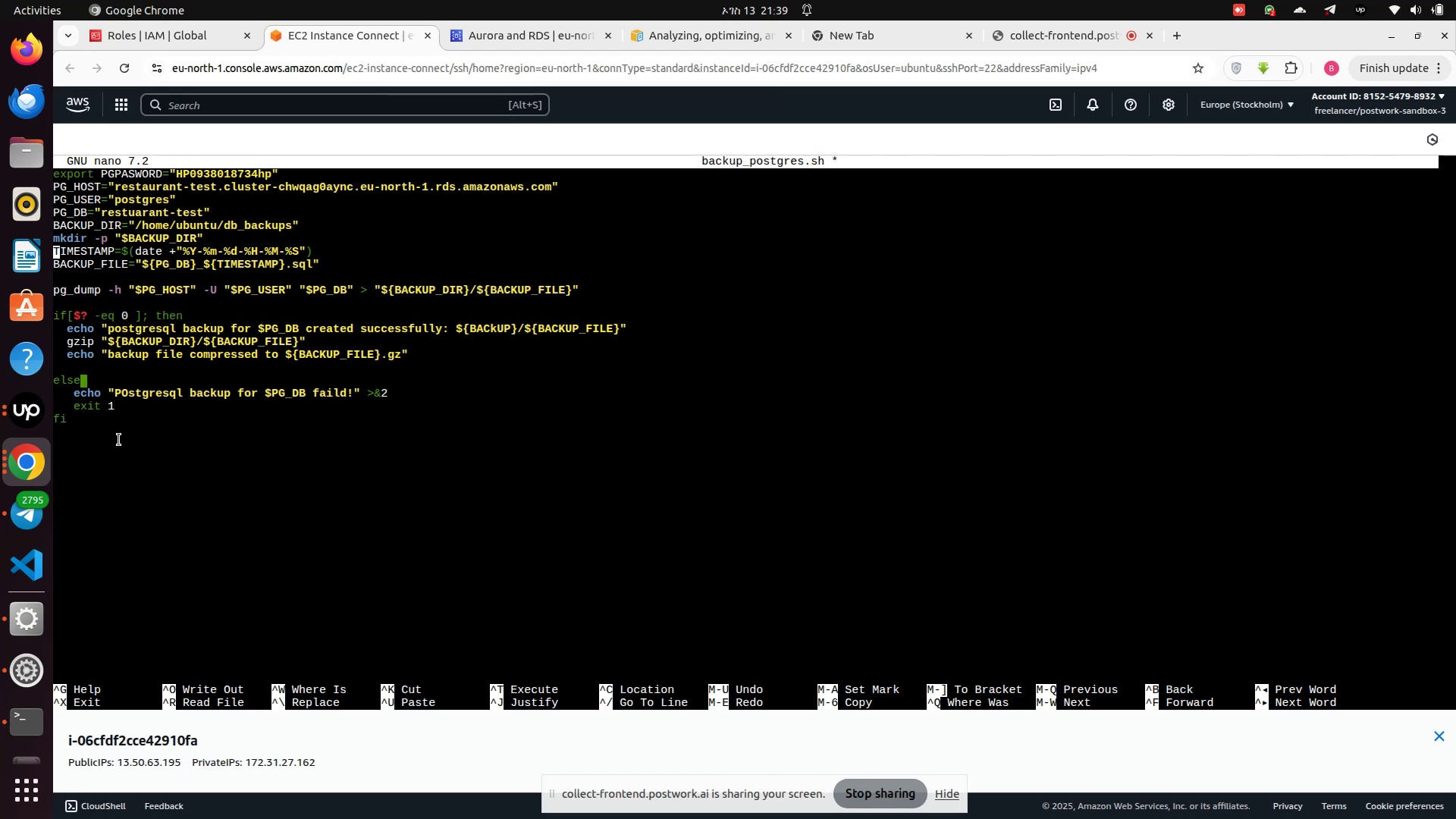 
left_click_drag(start_coordinate=[119, 440], to_coordinate=[56, 172])
 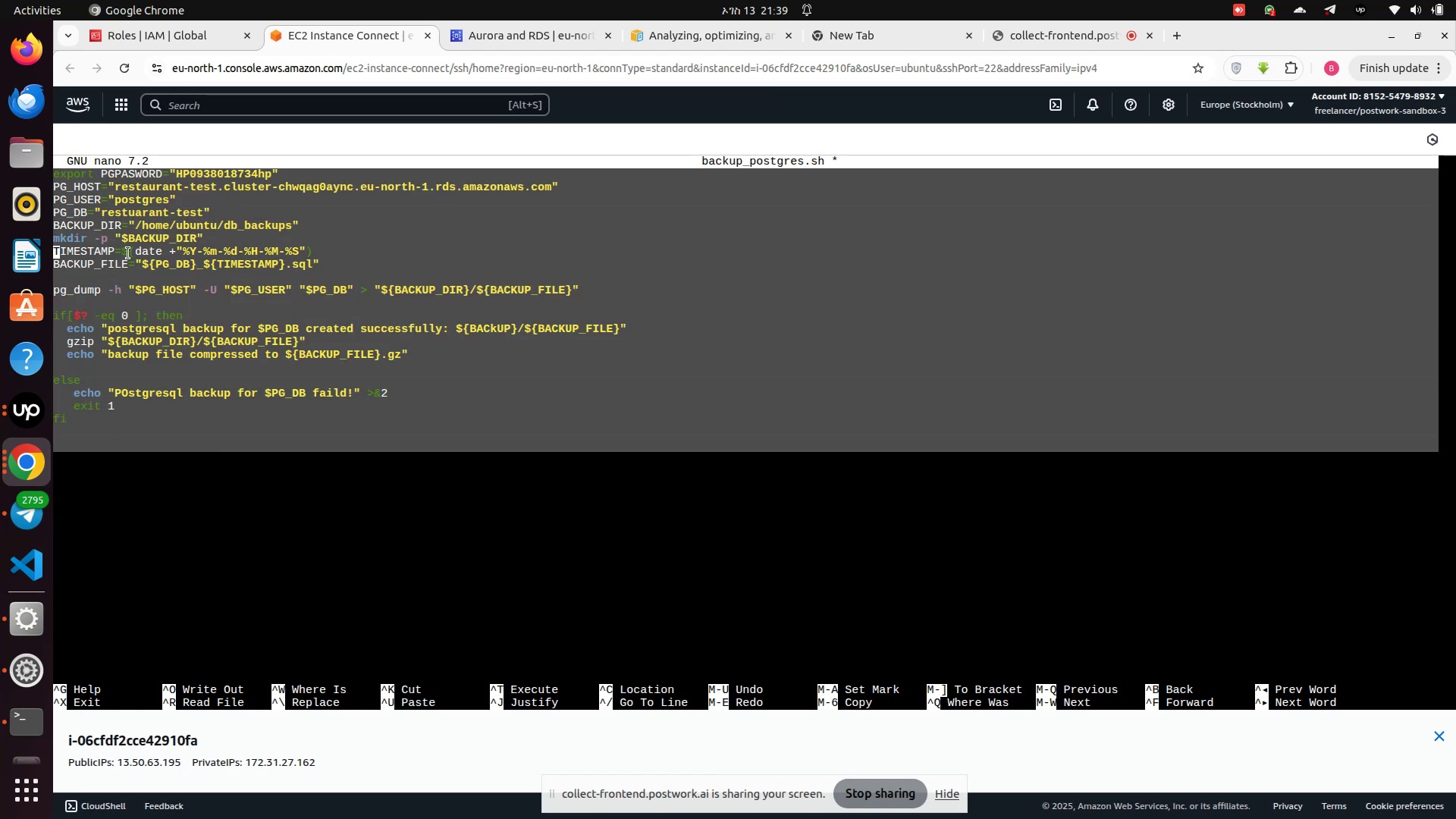 
right_click([128, 253])
 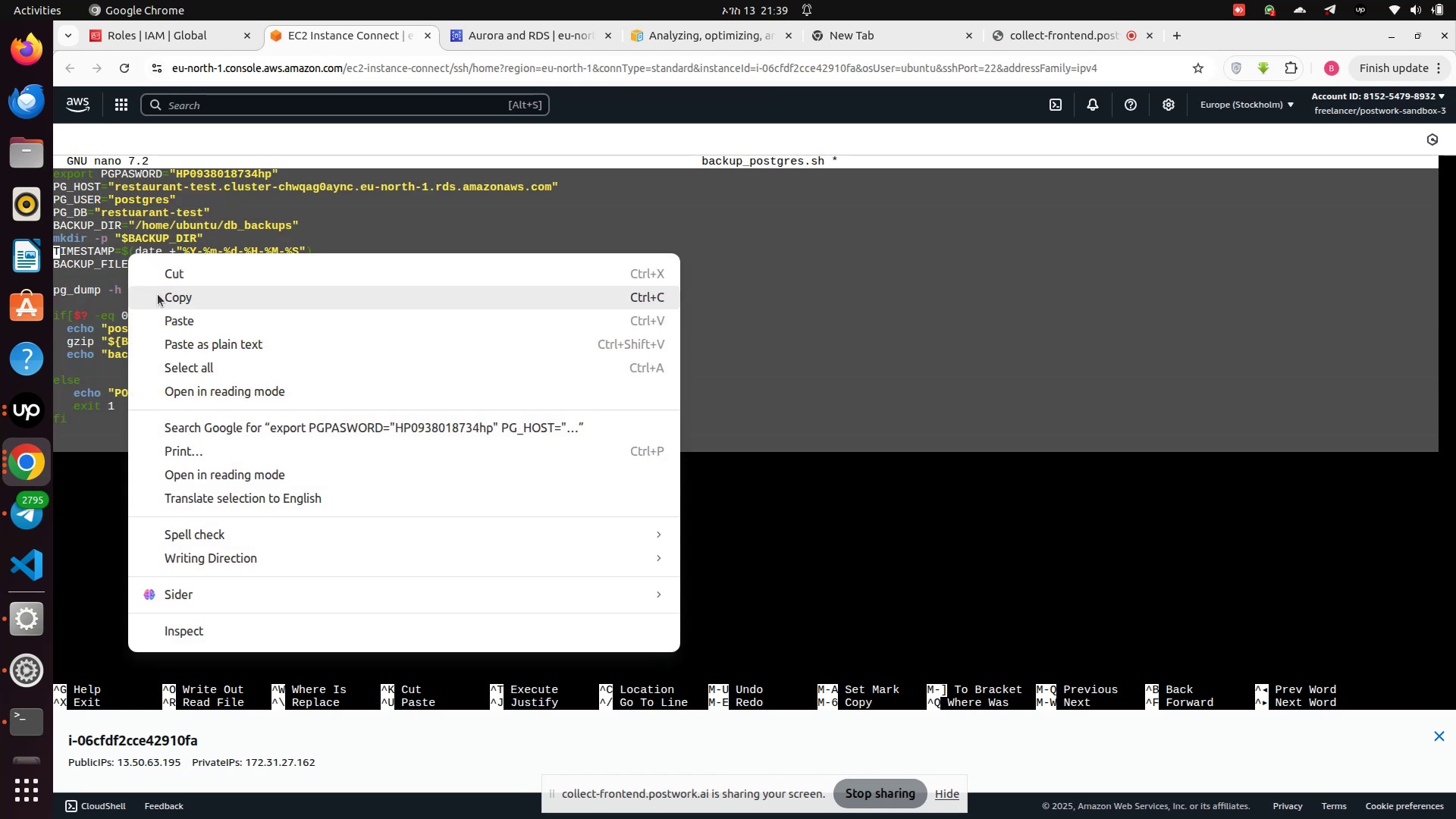 
left_click([158, 294])
 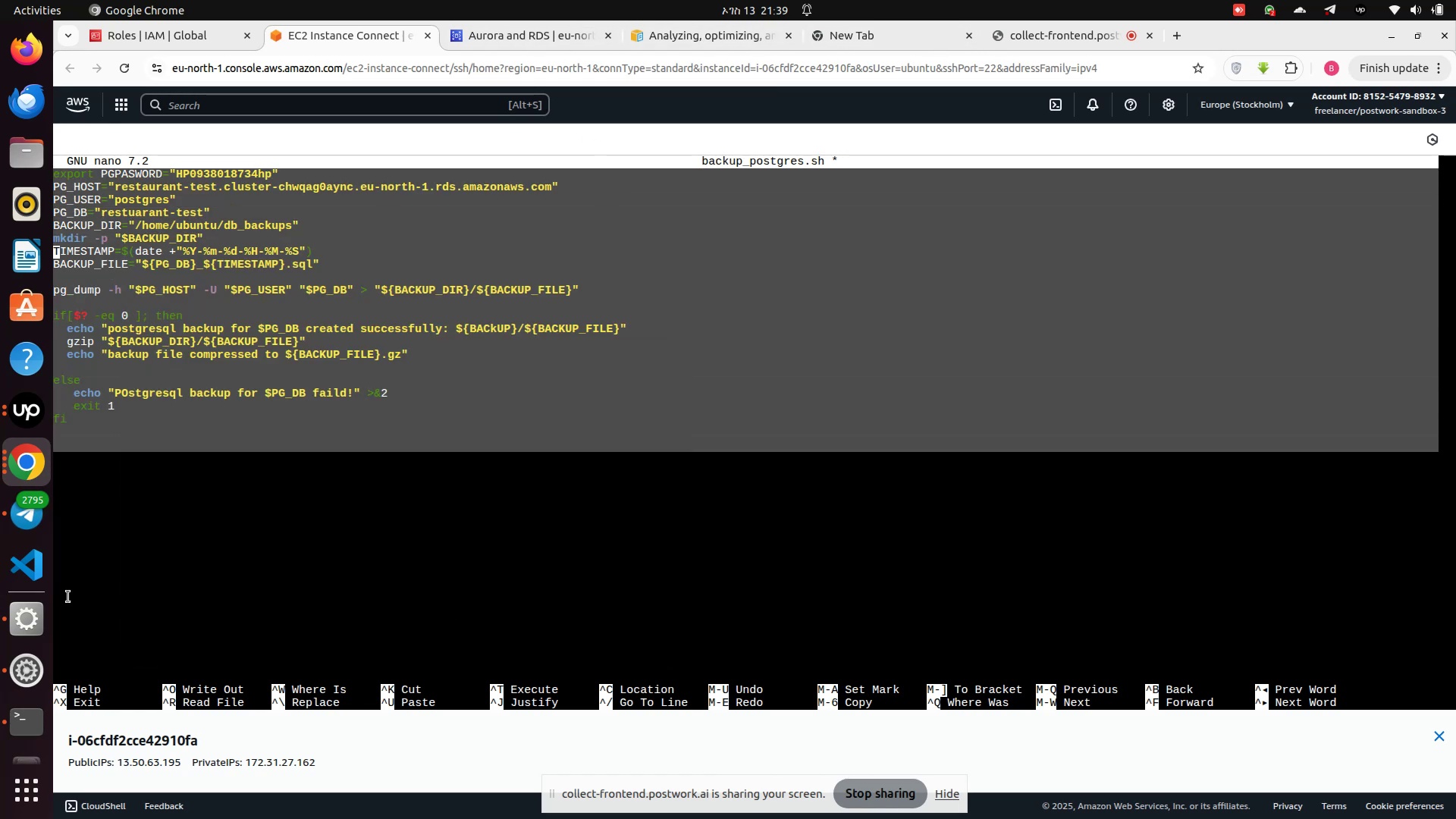 
left_click([37, 452])
 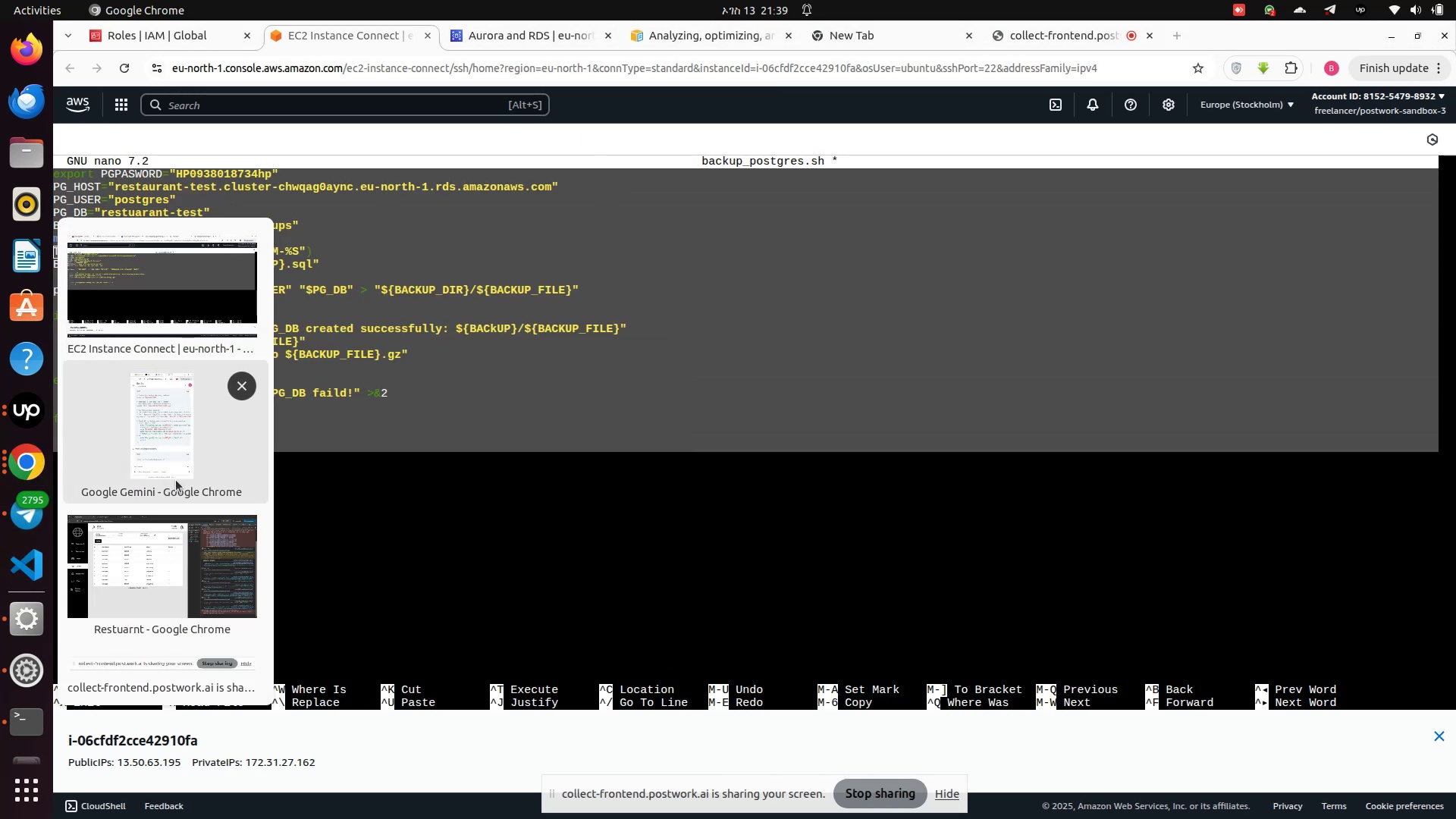 
left_click([179, 469])
 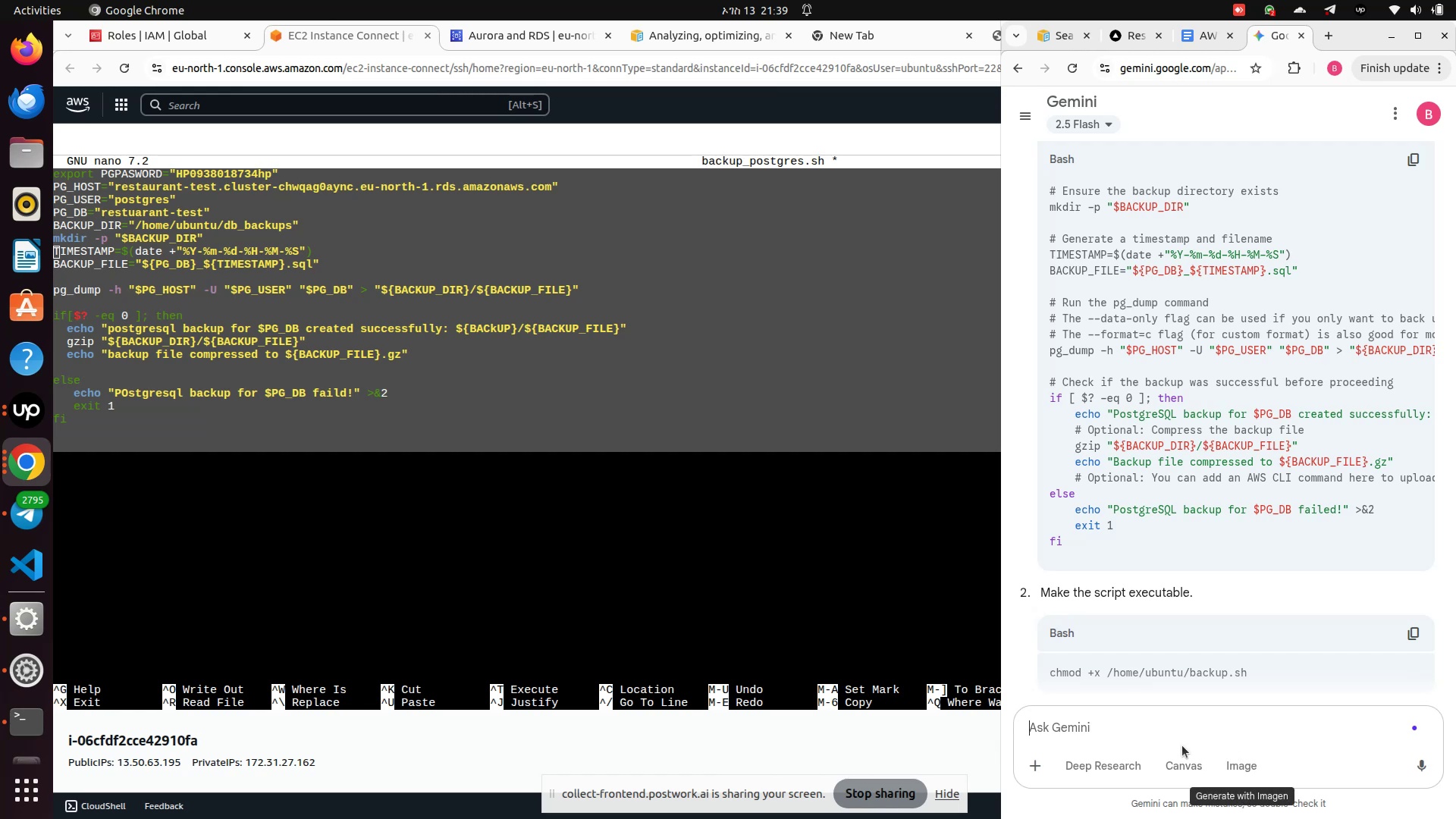 
scroll: coordinate [1124, 752], scroll_direction: down, amount: 14.0
 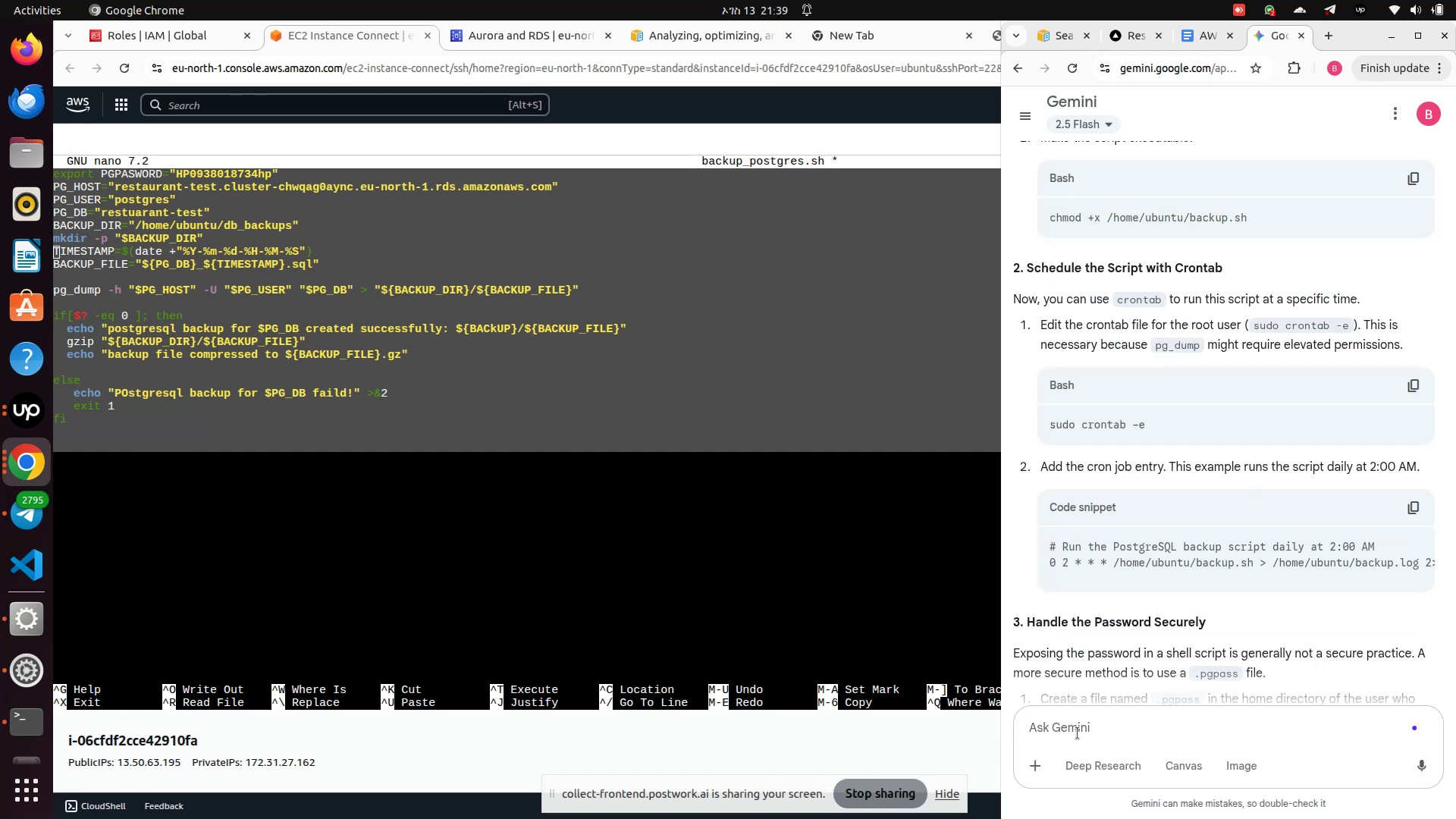 
left_click([1078, 733])
 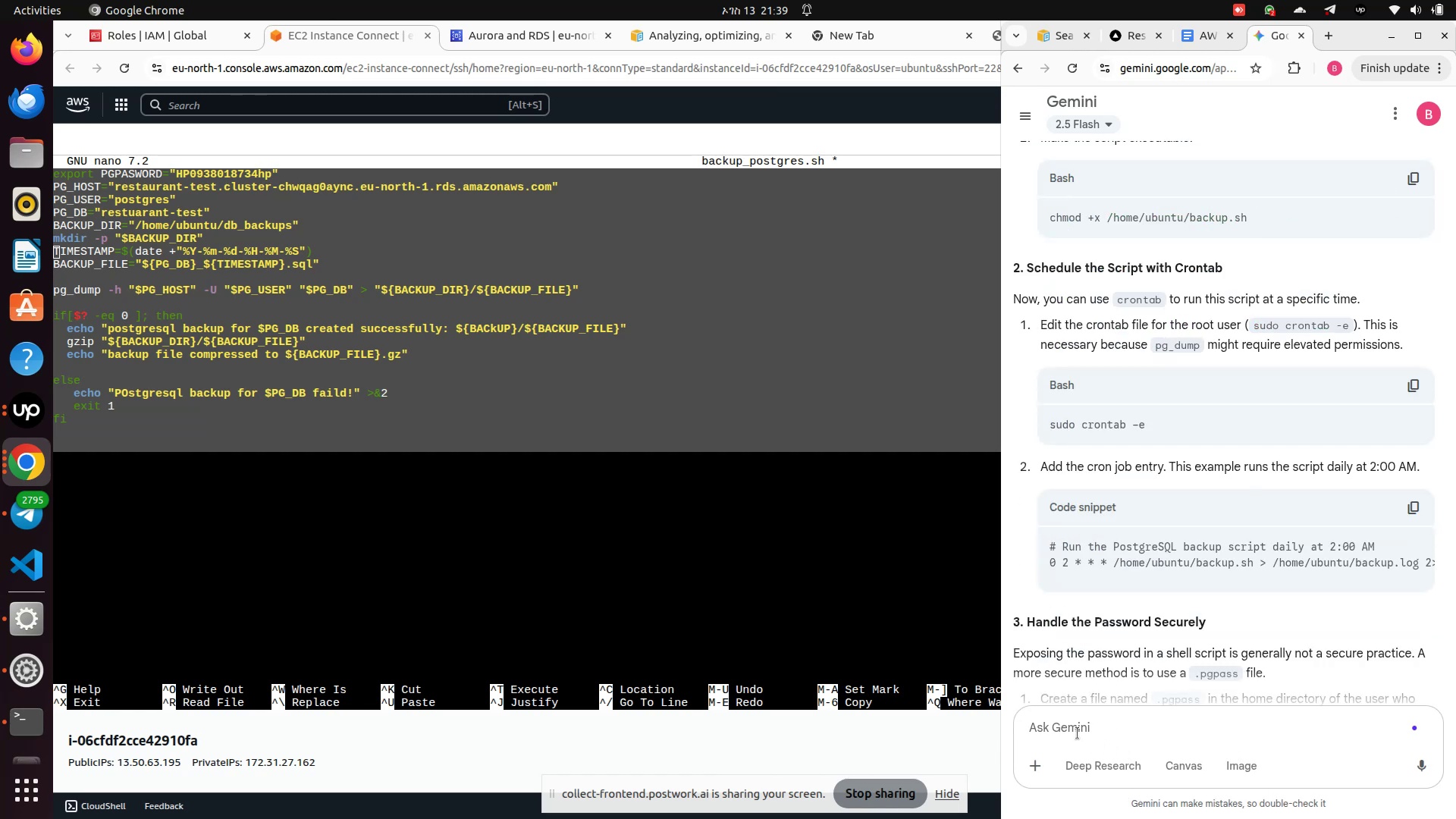 
key(Control+V)
 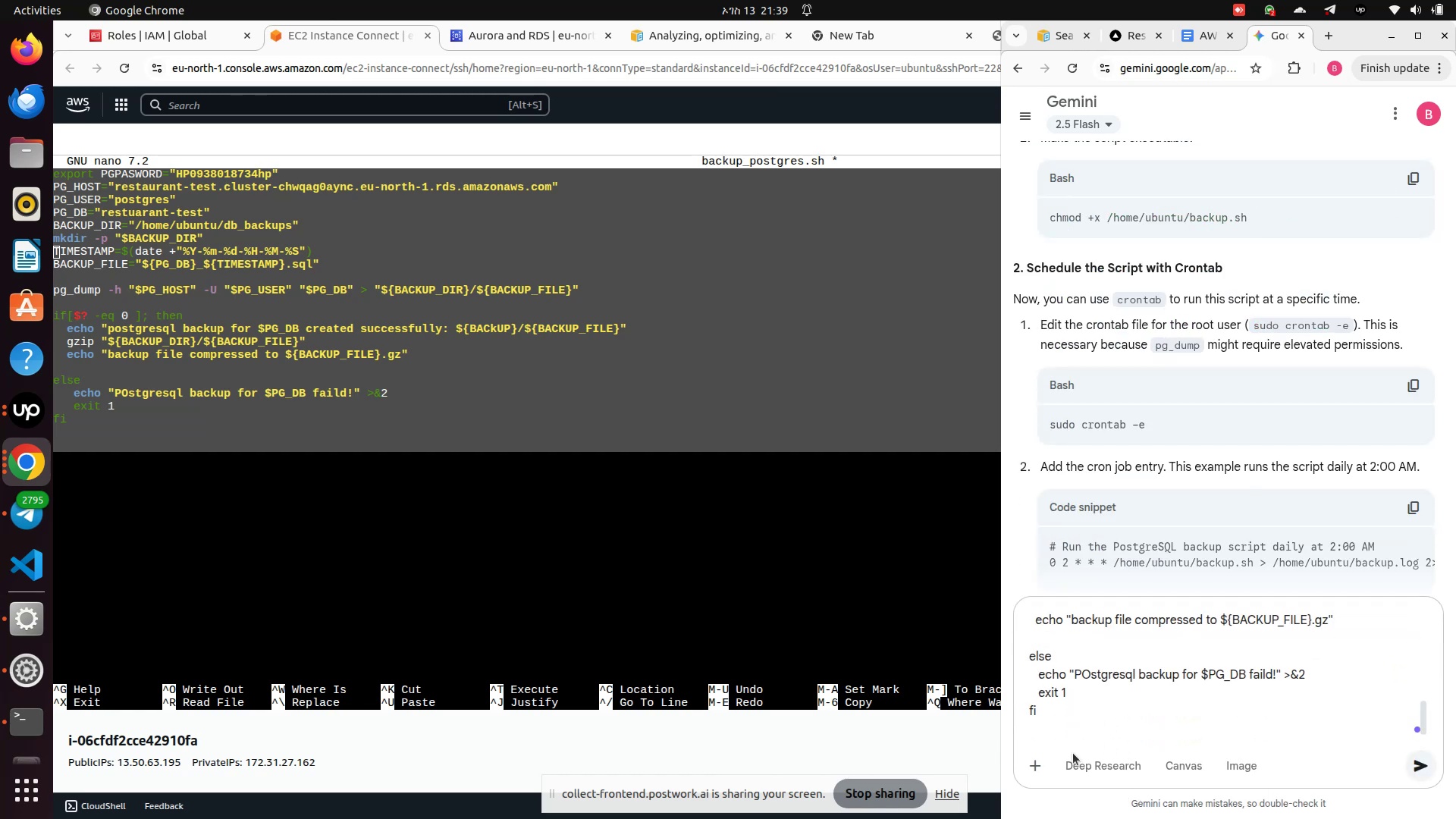 
type(wa)
key(Backspace)
type(hat wrong)
 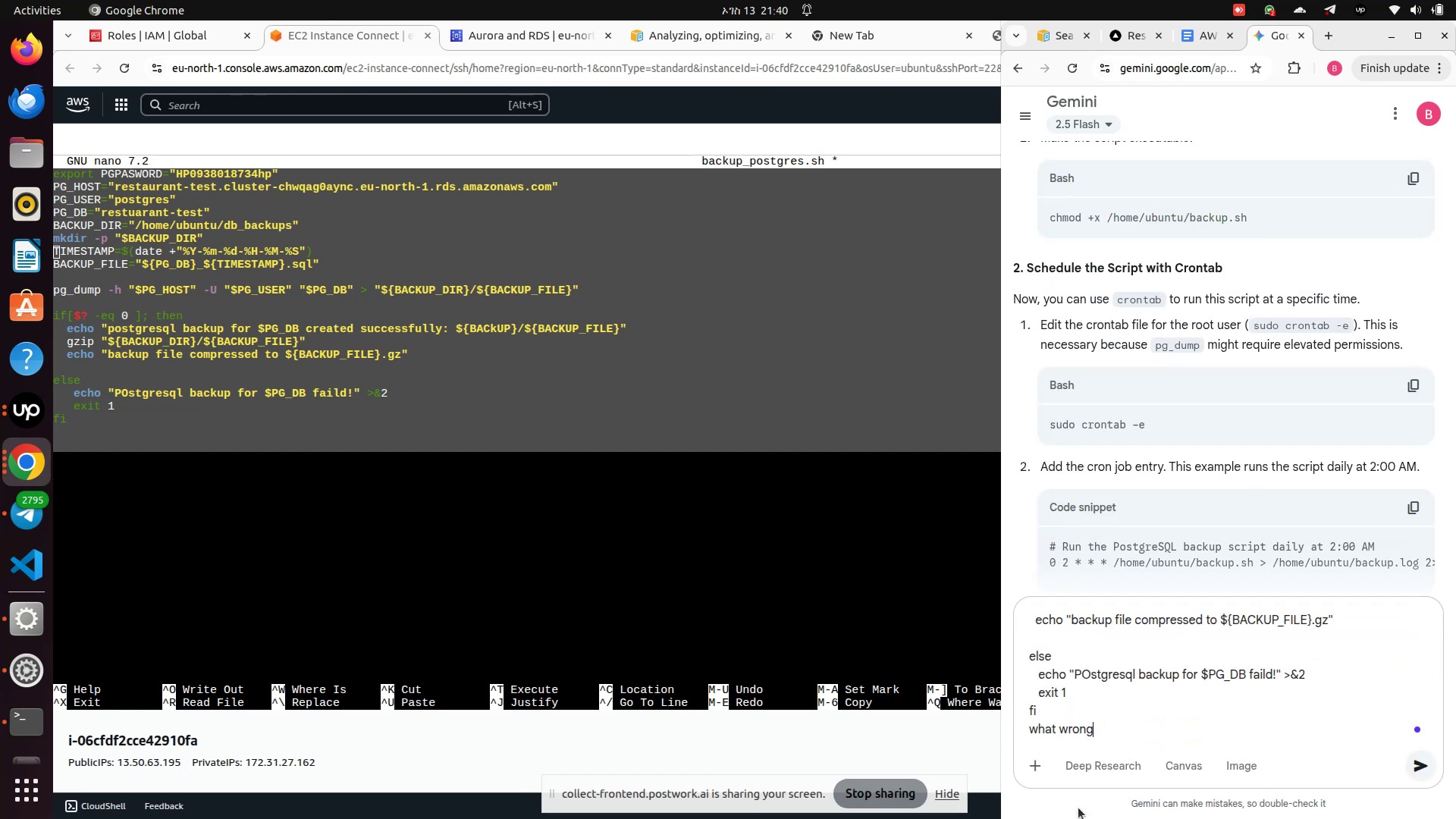 
key(Enter)
 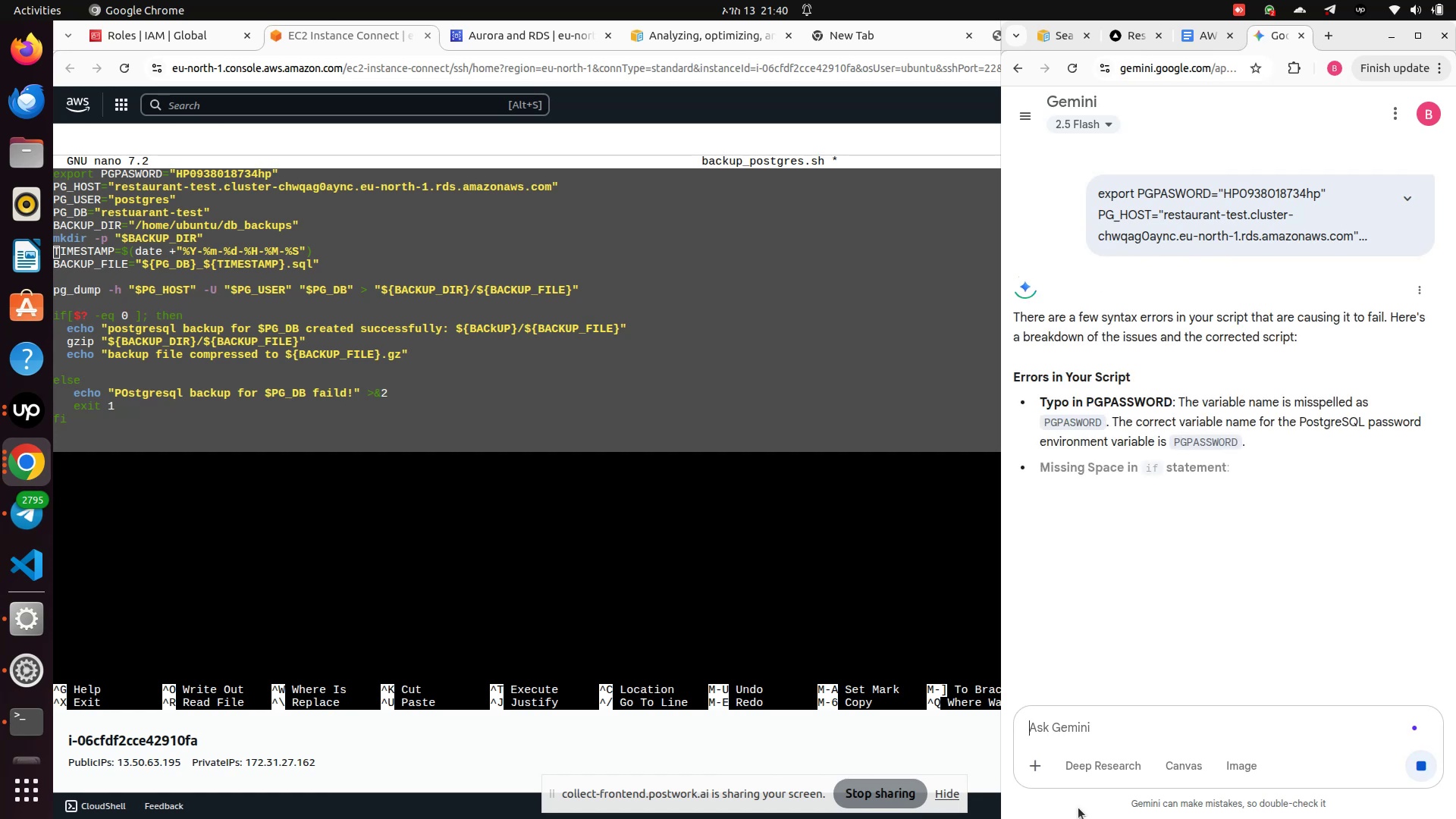 
wait(10.75)
 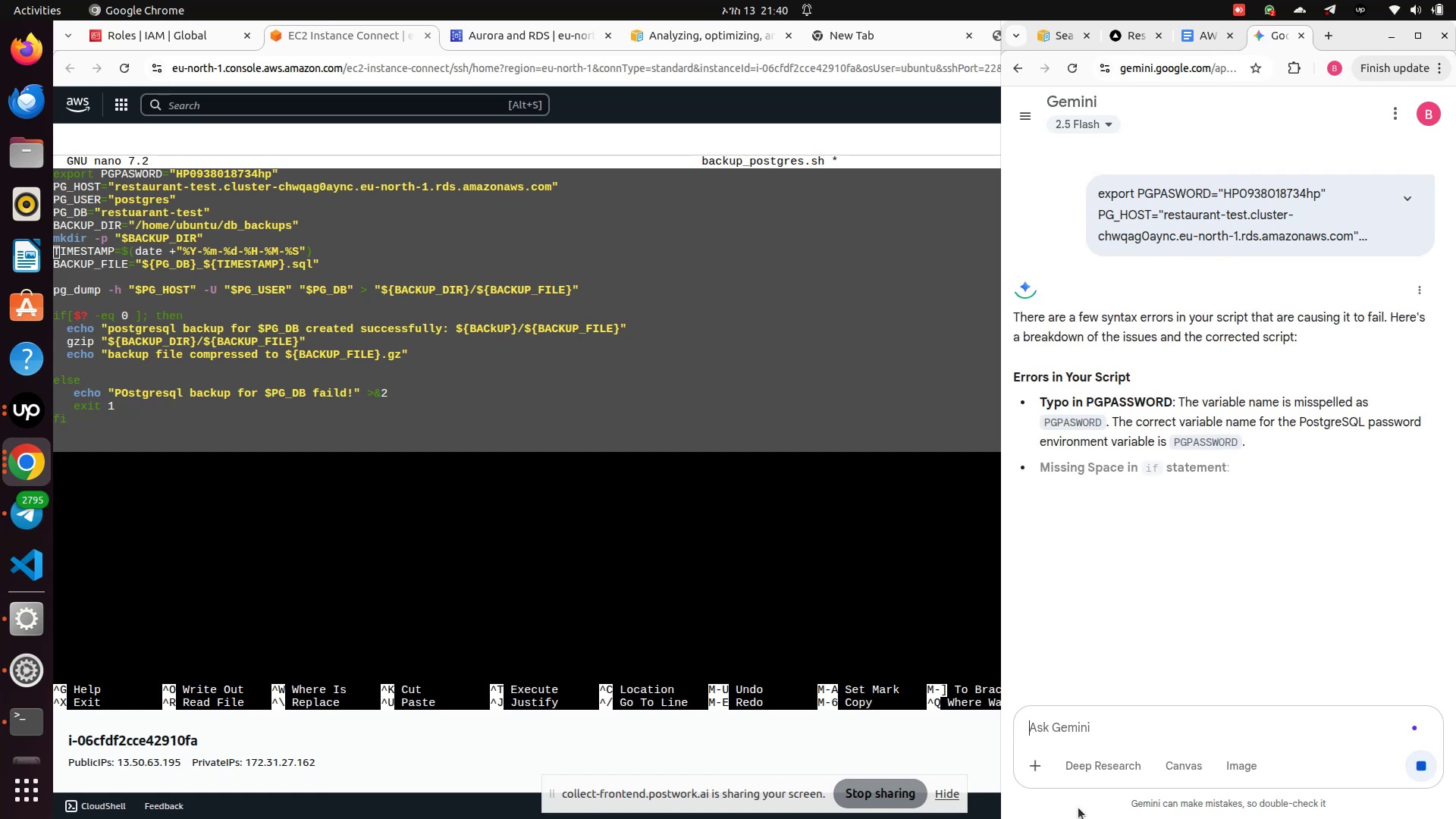 
scroll: coordinate [1090, 434], scroll_direction: down, amount: 5.0
 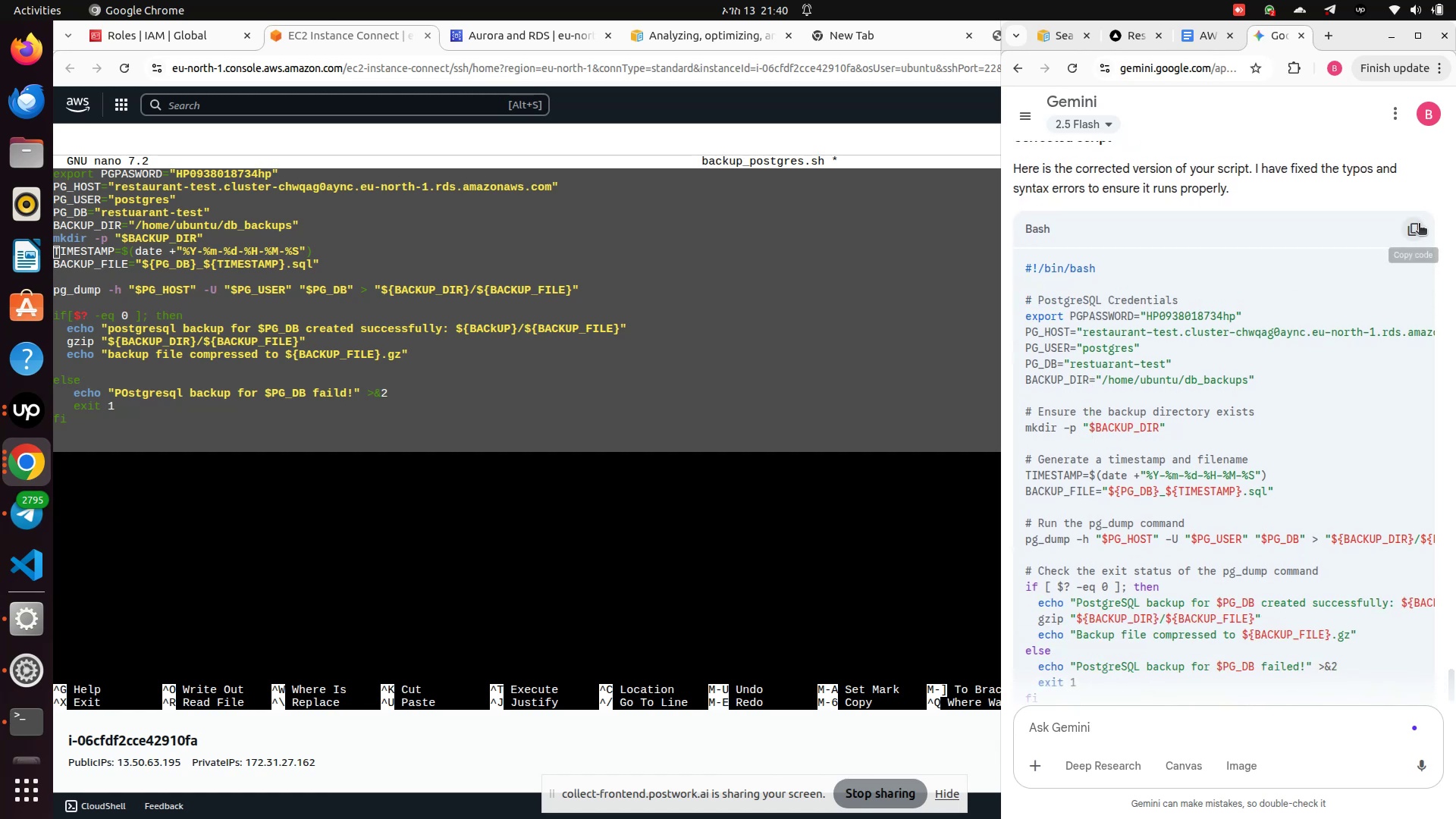 
left_click([1418, 229])
 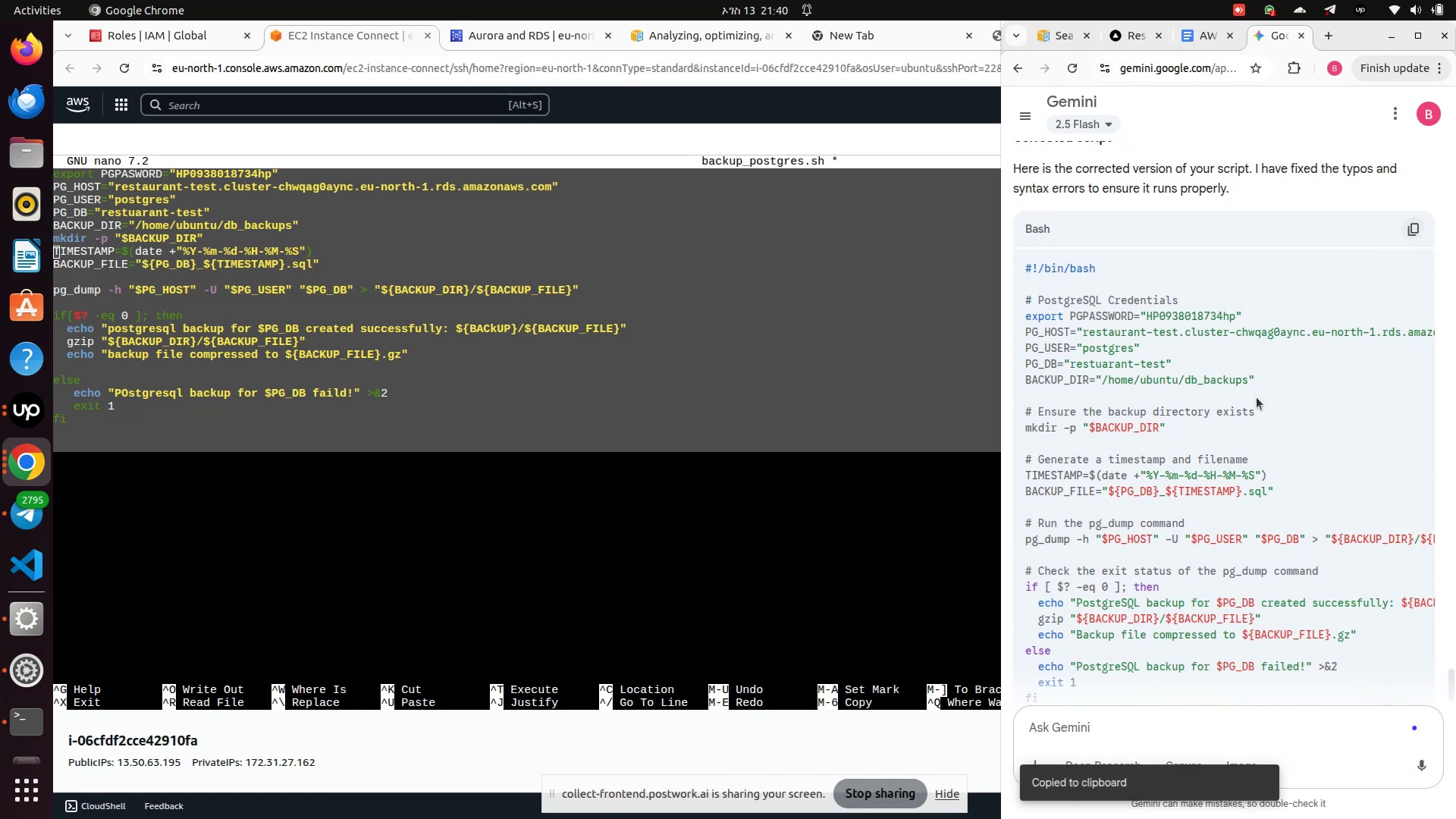 
scroll: coordinate [1253, 405], scroll_direction: down, amount: 2.0
 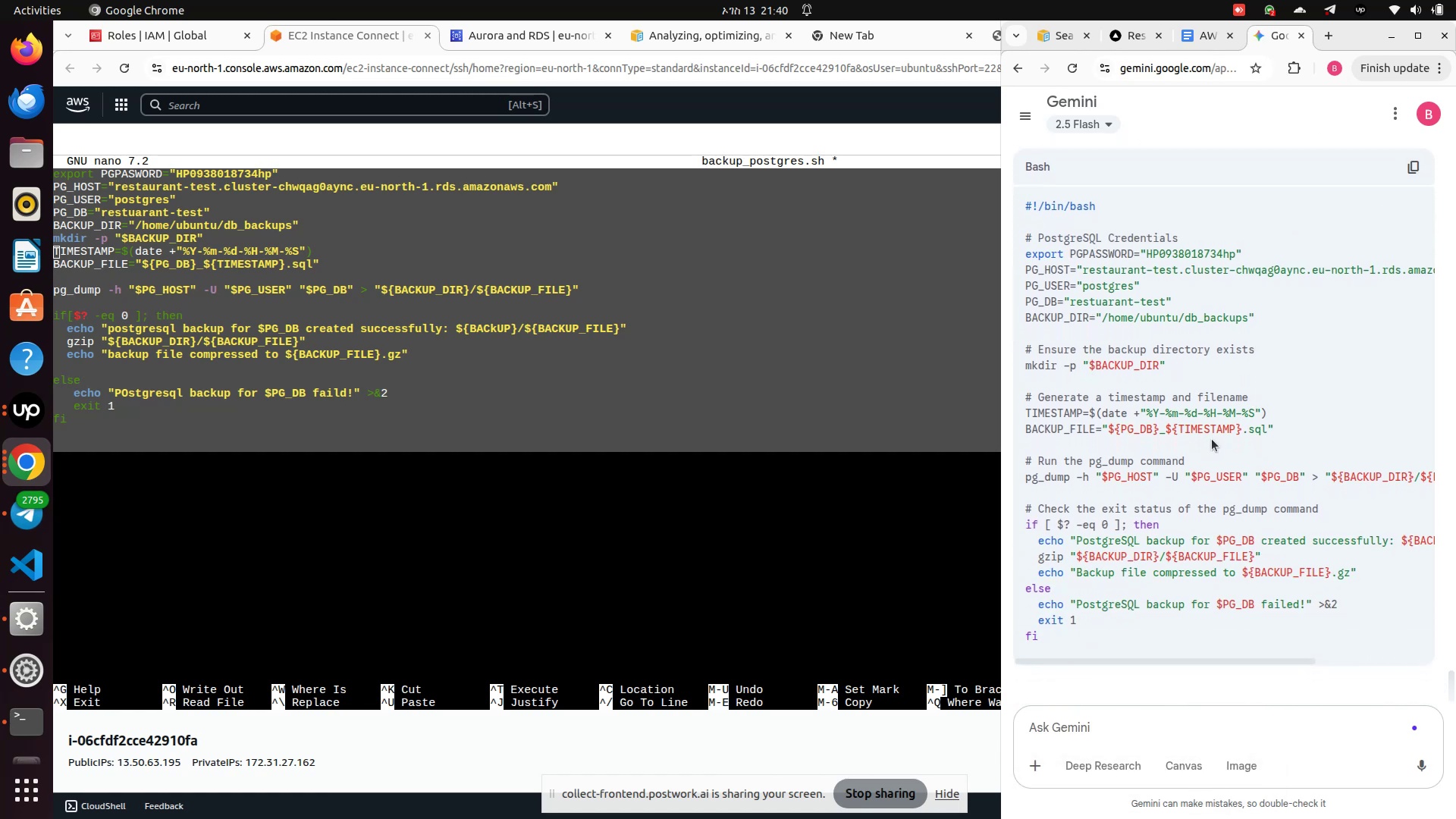 
wait(6.61)
 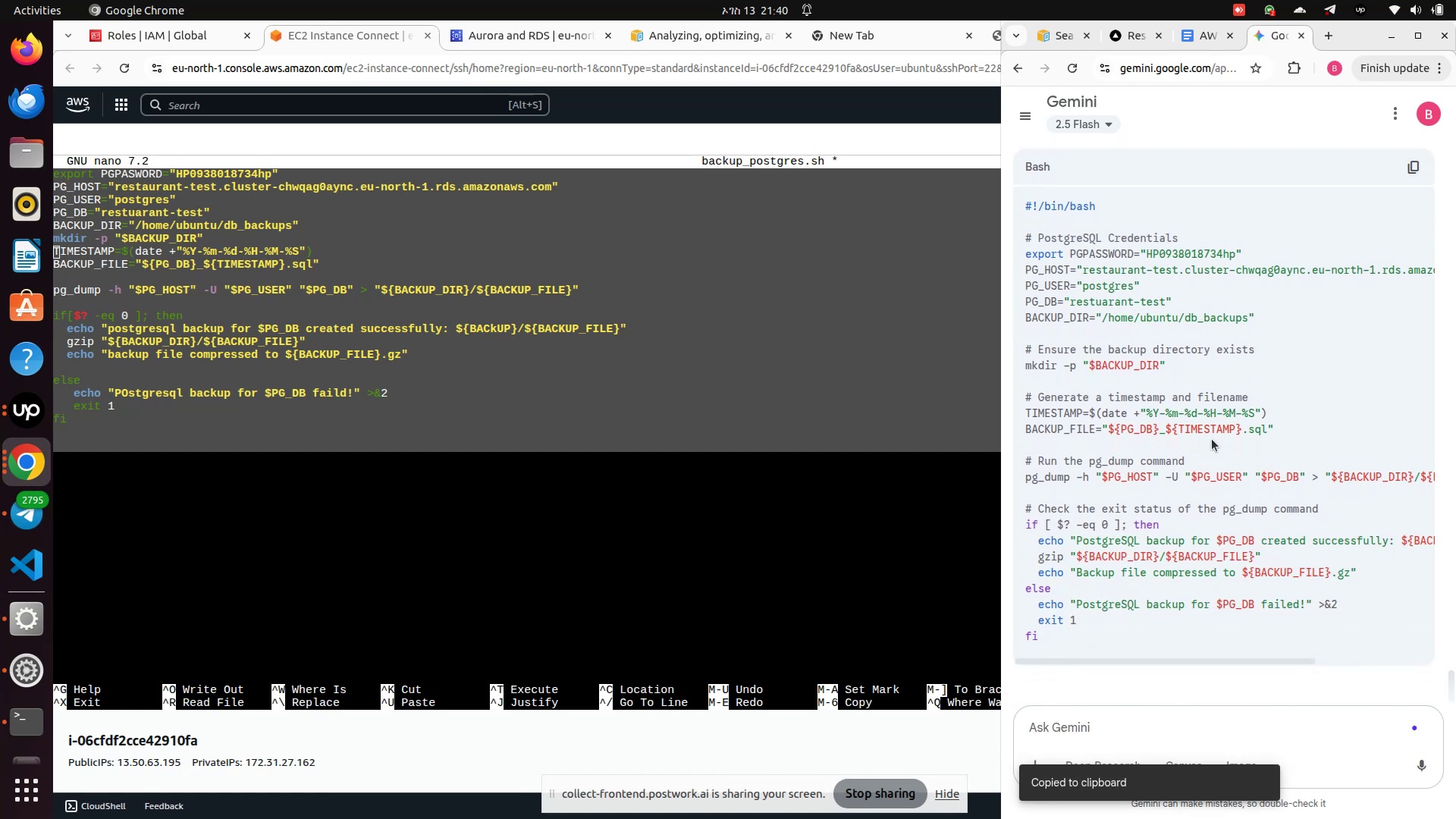 
left_click([273, 482])
 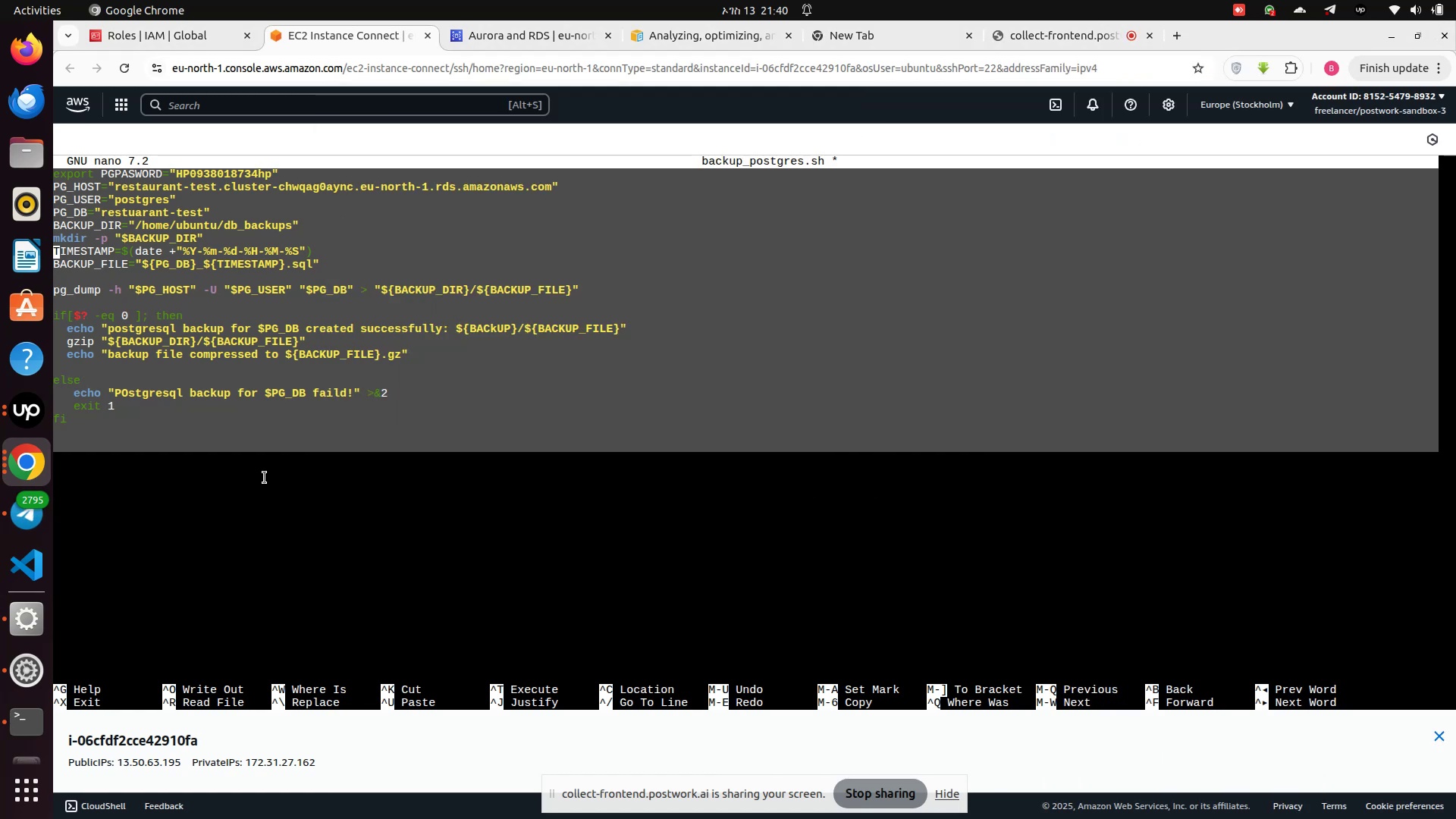 
left_click([265, 478])
 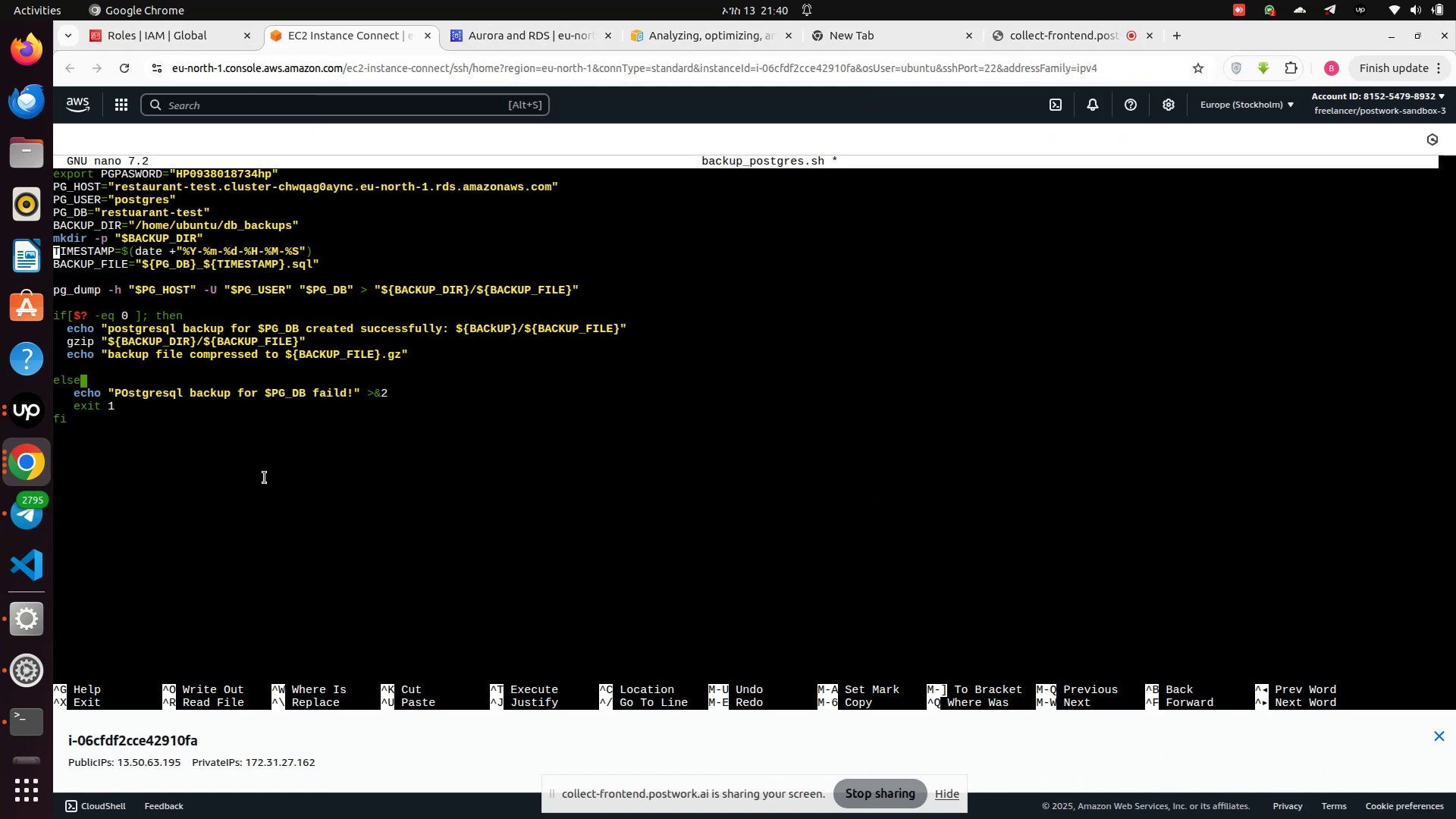 
key(Control+A)
 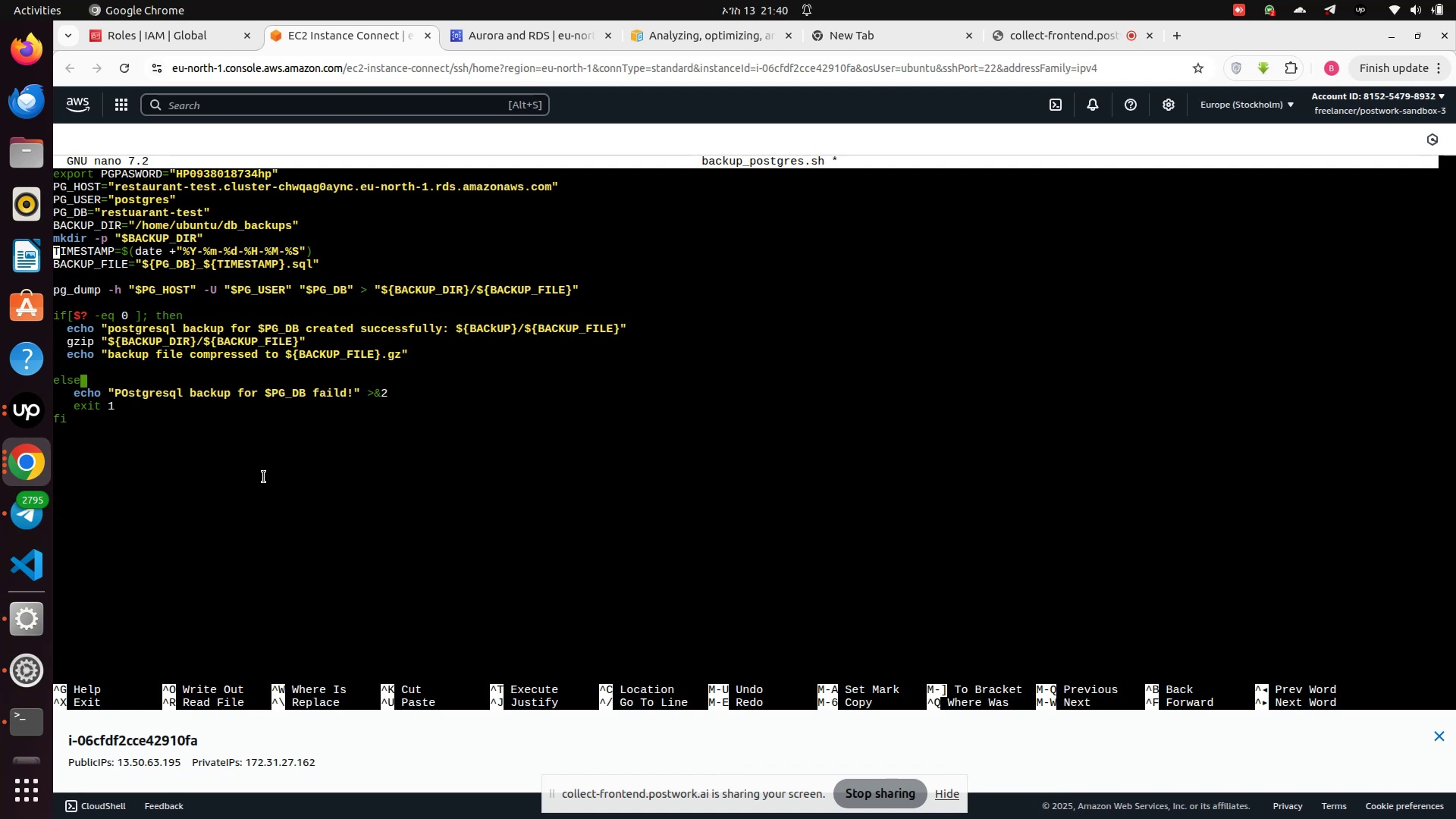 
left_click([264, 477])
 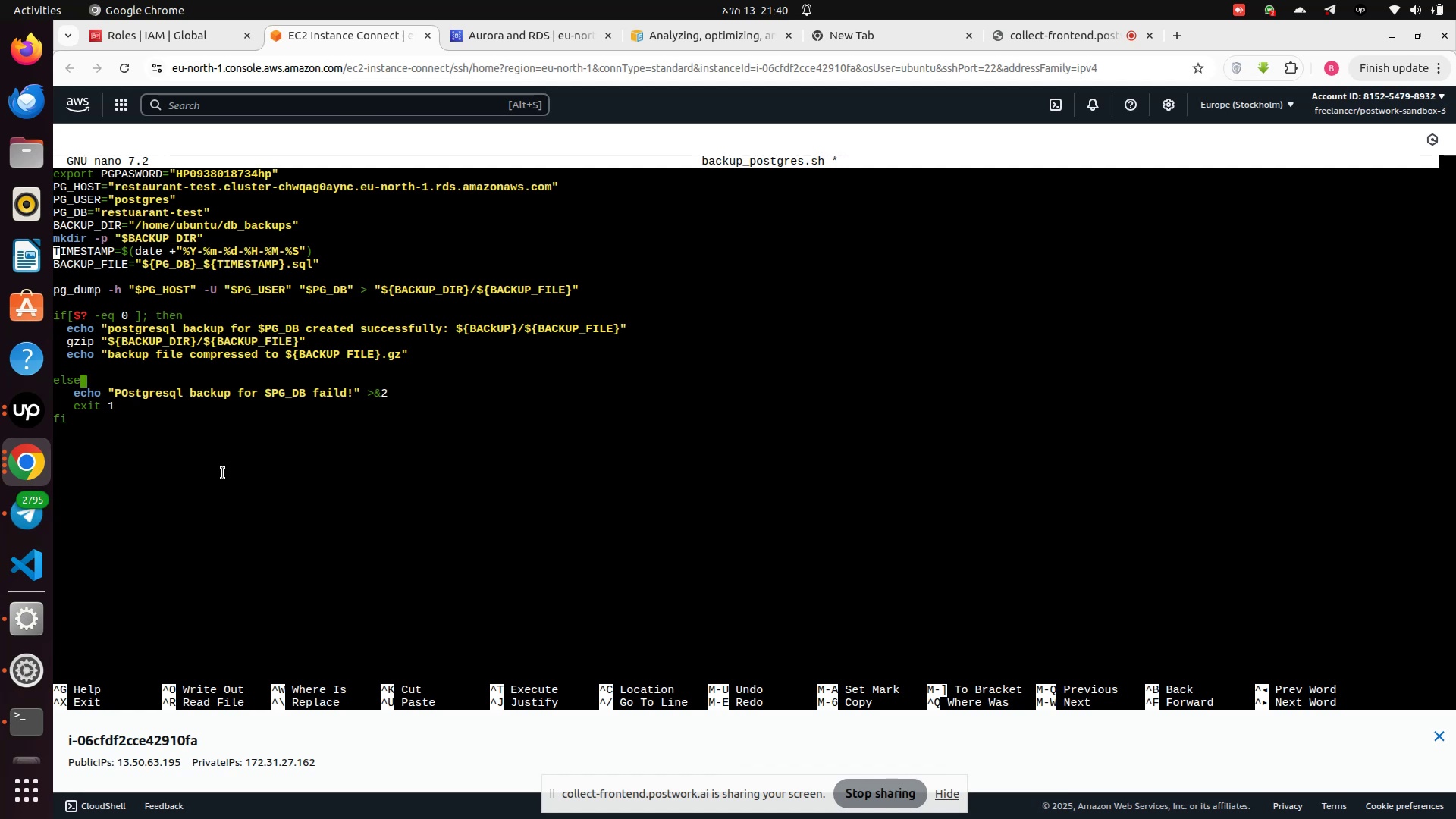 
hold_key(key=ArrowDown, duration=0.3)
 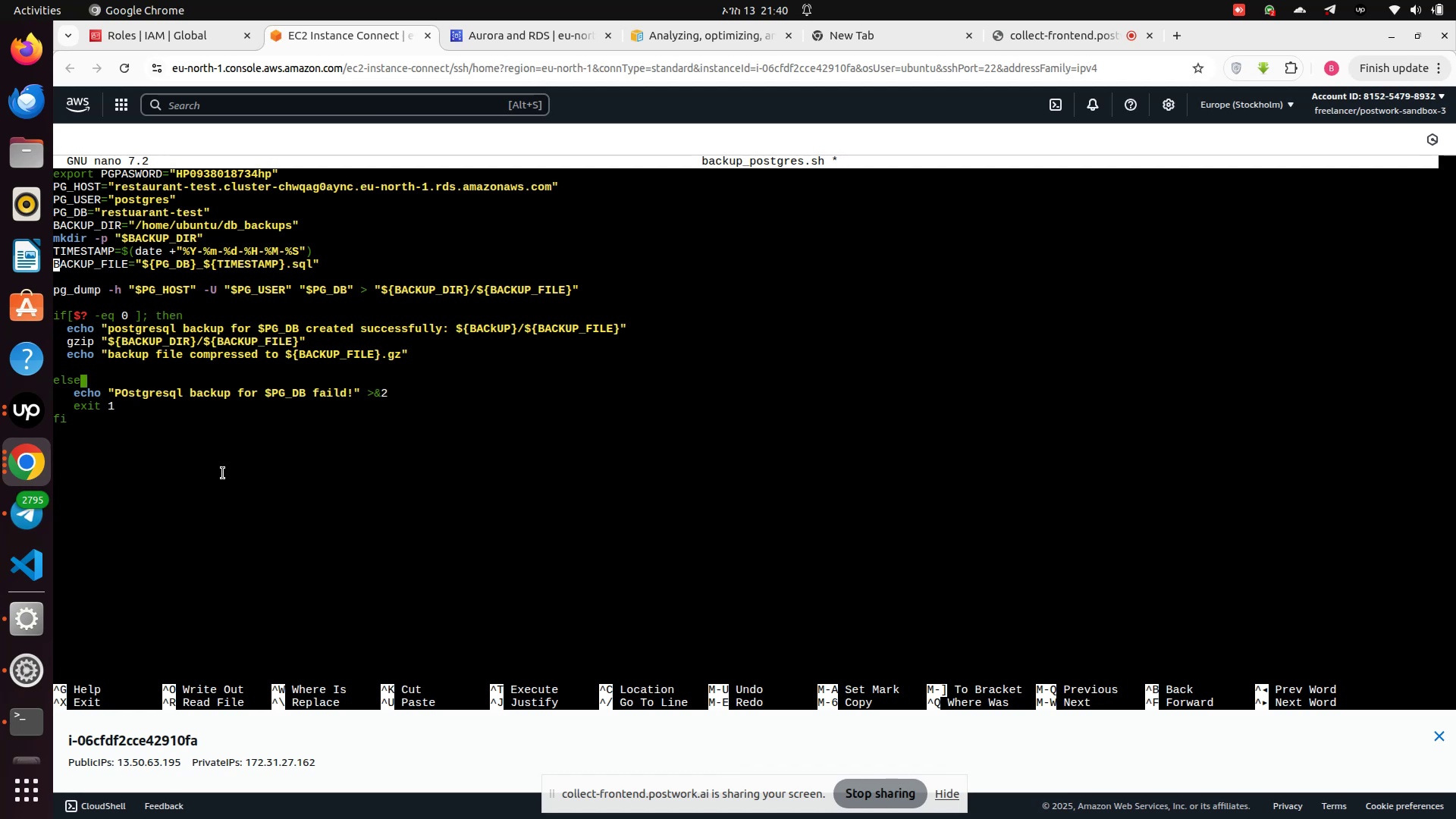 
key(ArrowDown)
 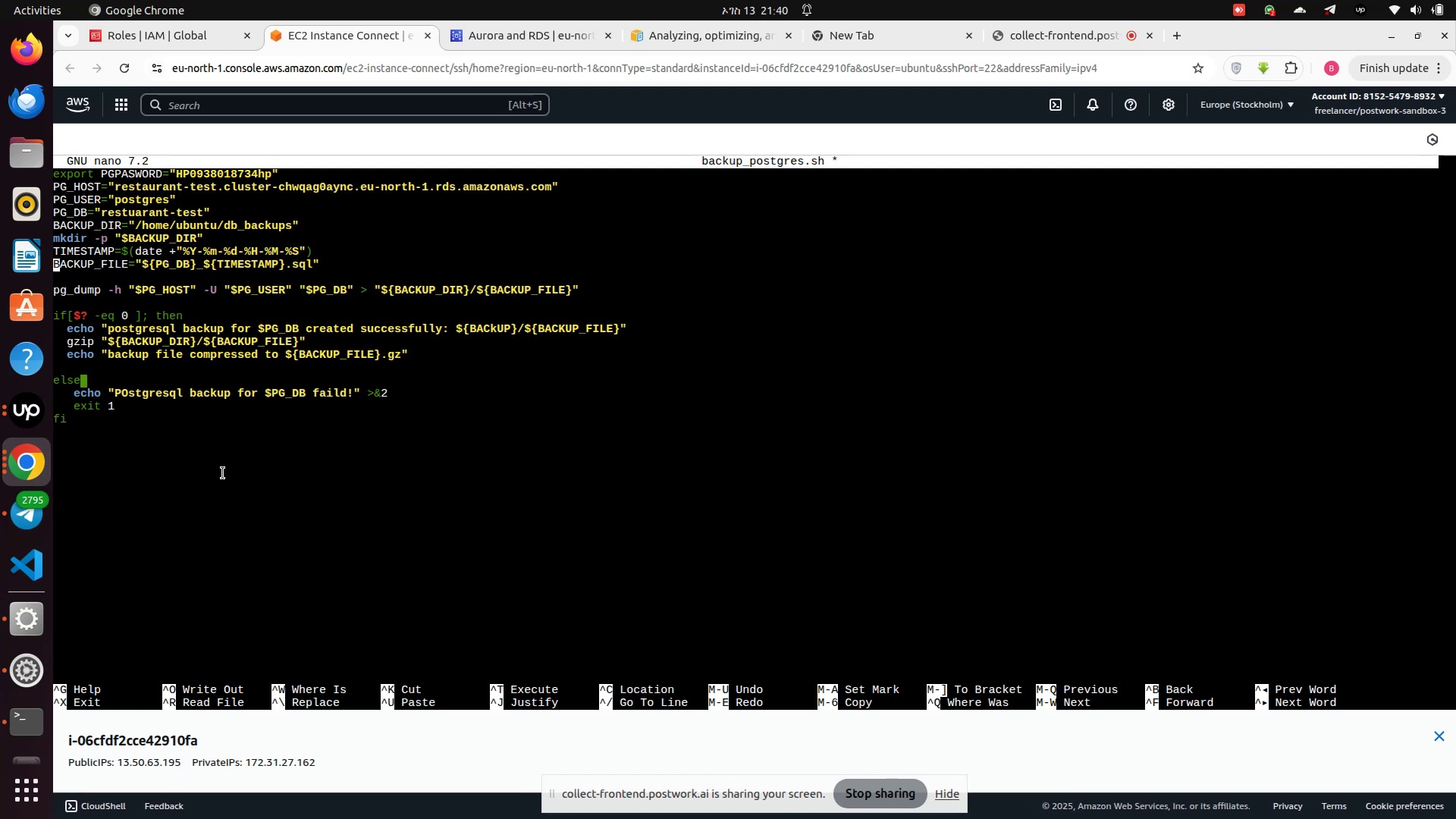 
hold_key(key=ArrowDown, duration=1.51)
 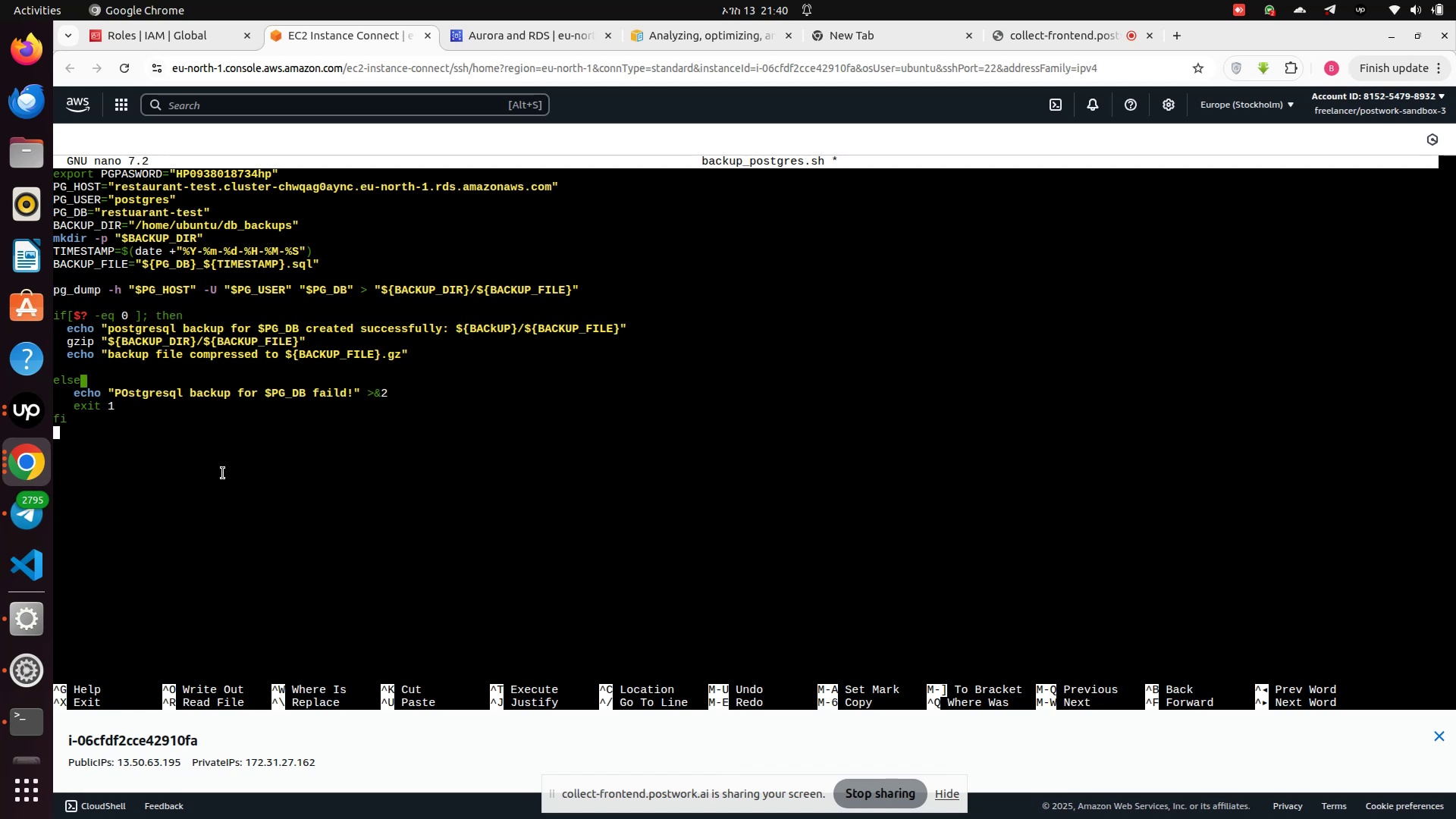 
hold_key(key=Backspace, duration=1.52)
 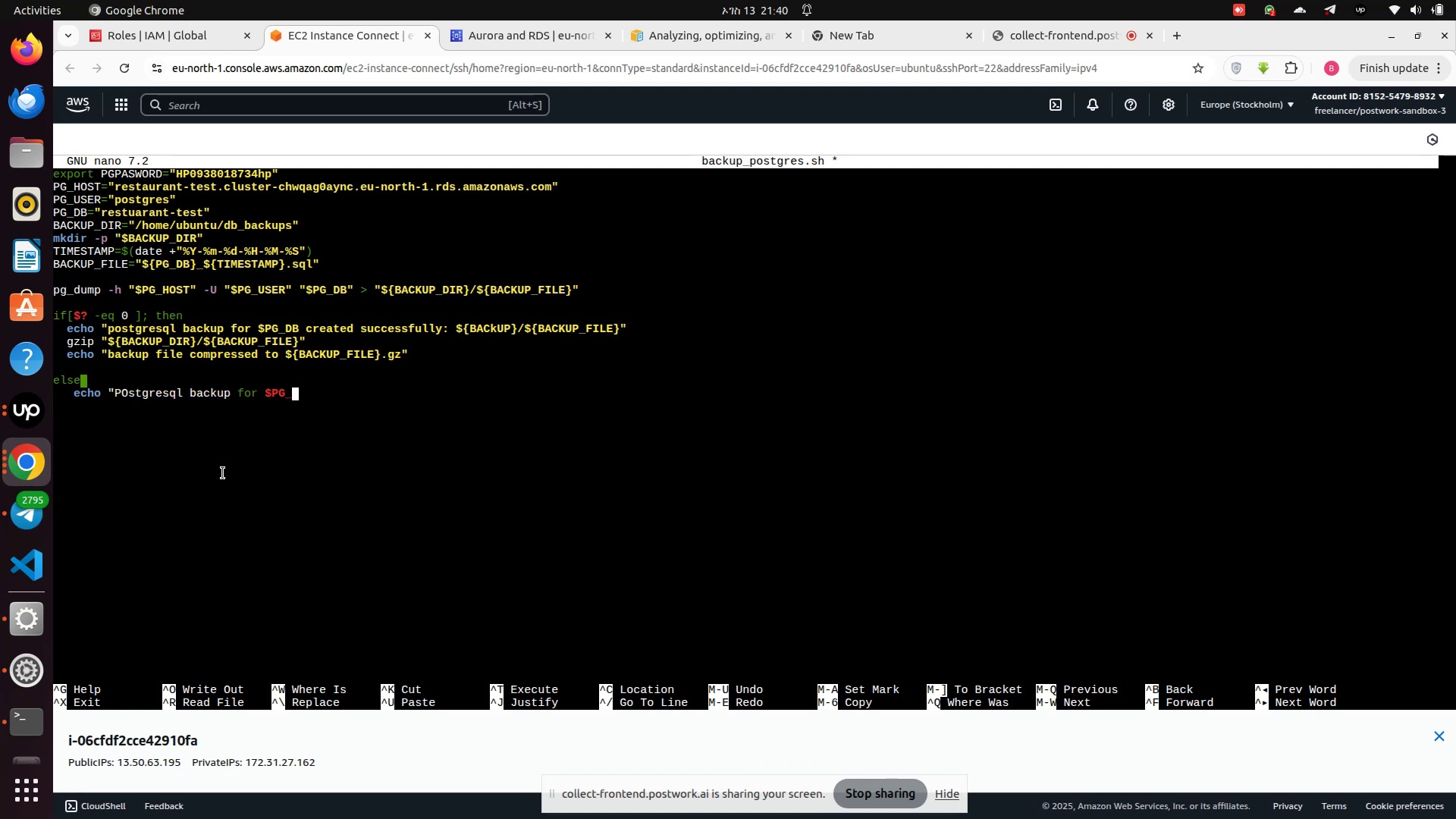 
hold_key(key=Backspace, duration=1.52)
 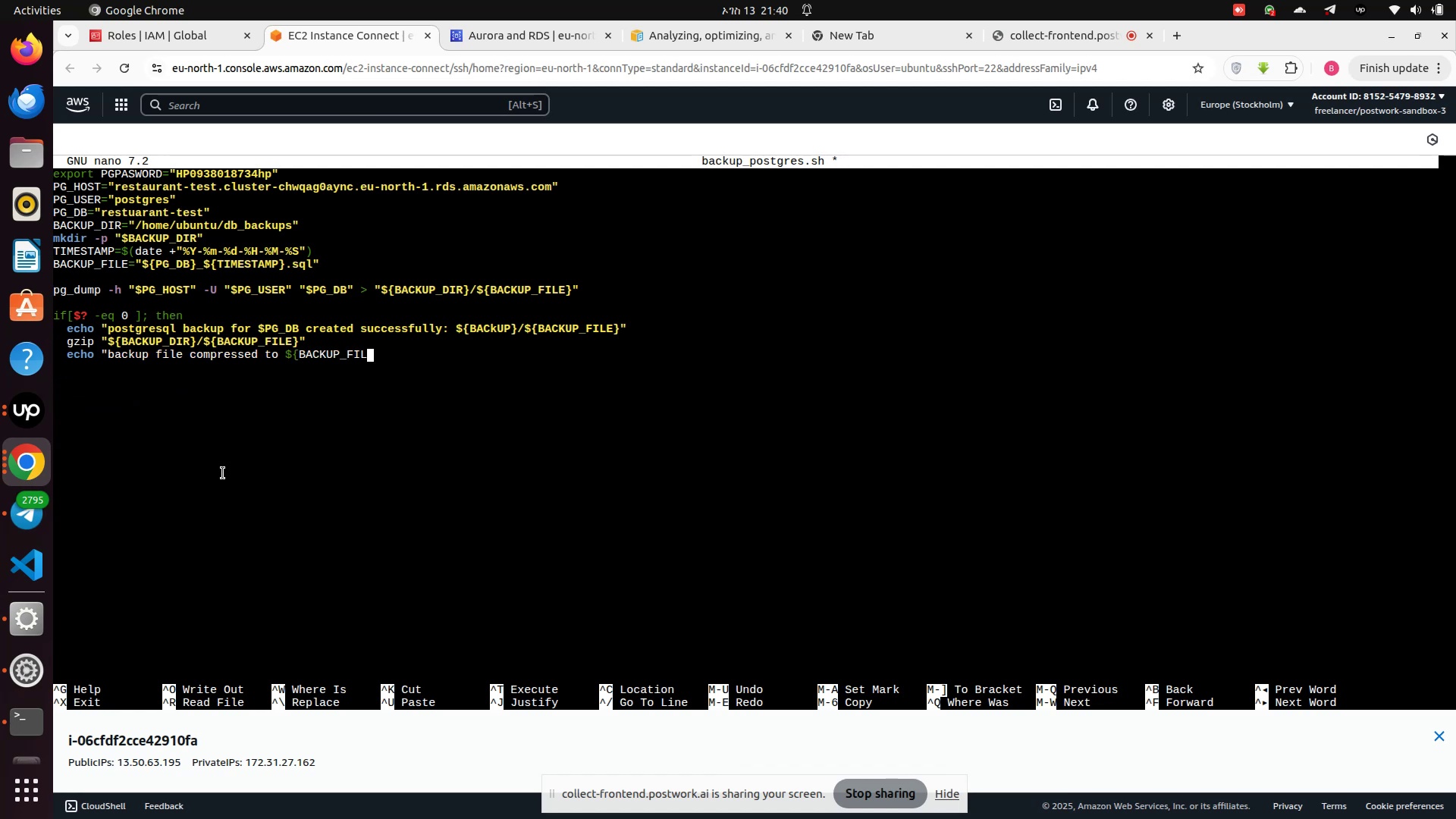 
hold_key(key=Backspace, duration=1.53)
 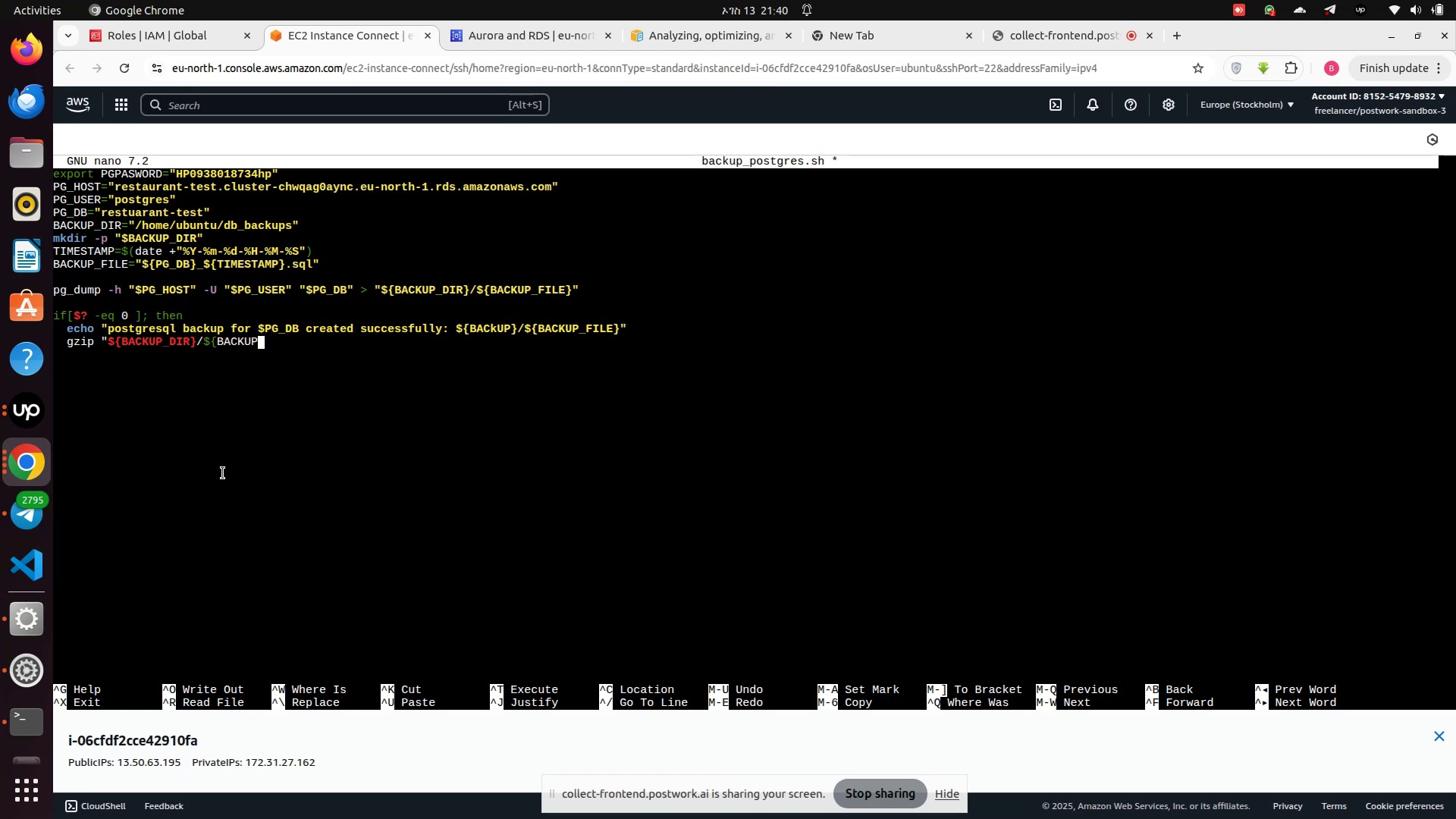 
hold_key(key=Backspace, duration=1.52)
 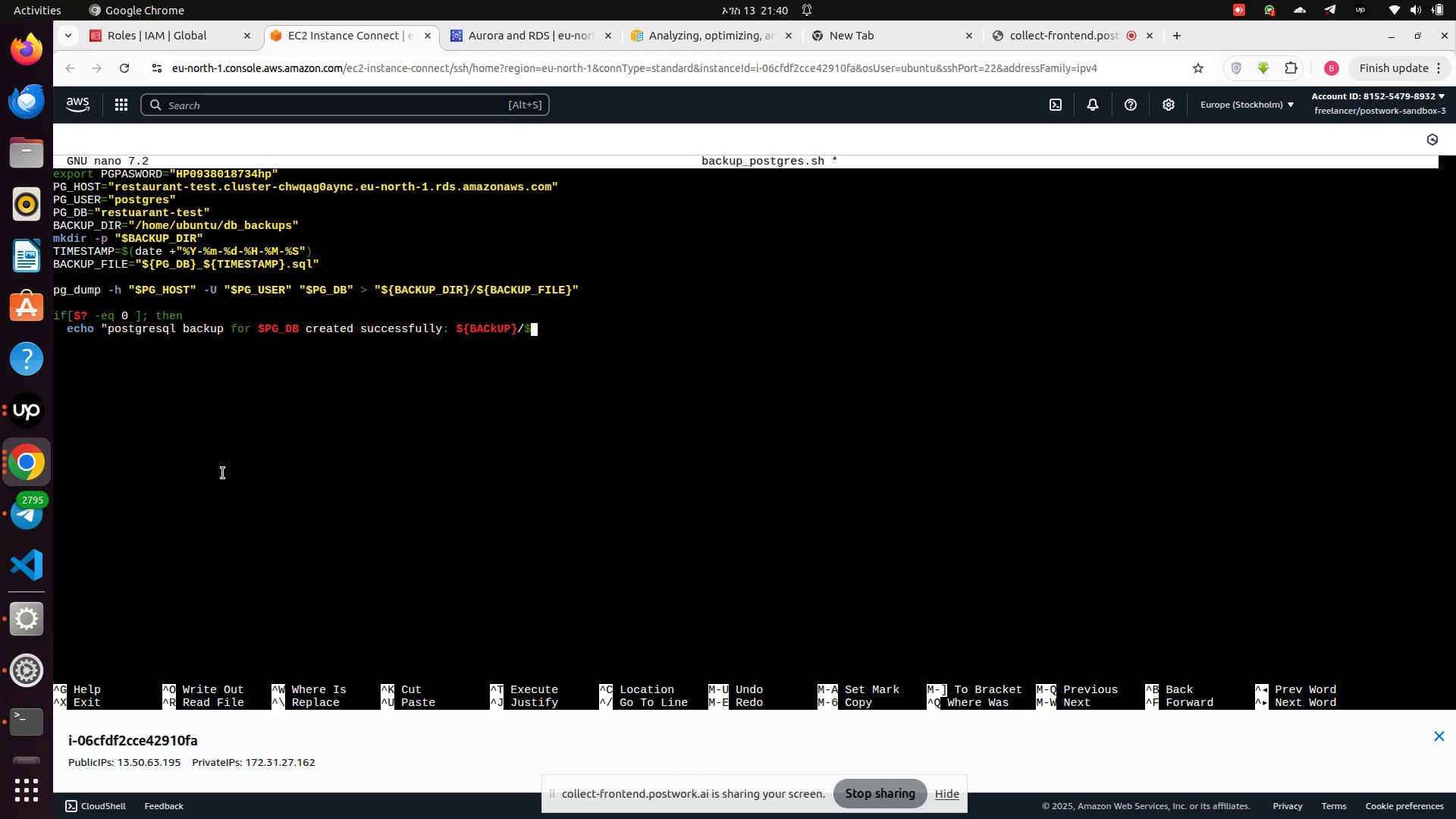 
hold_key(key=Backspace, duration=1.52)
 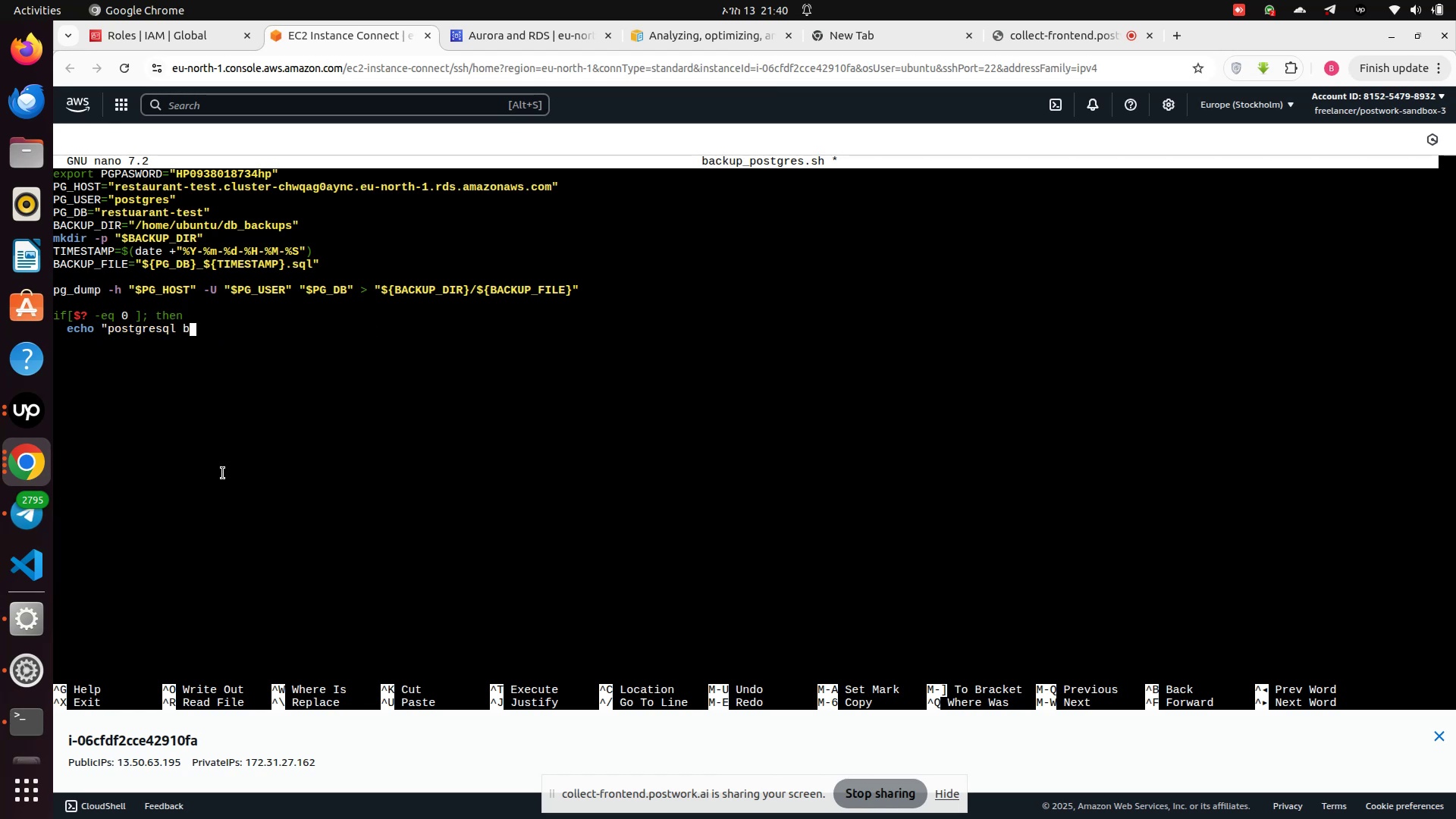 
hold_key(key=Backspace, duration=1.51)
 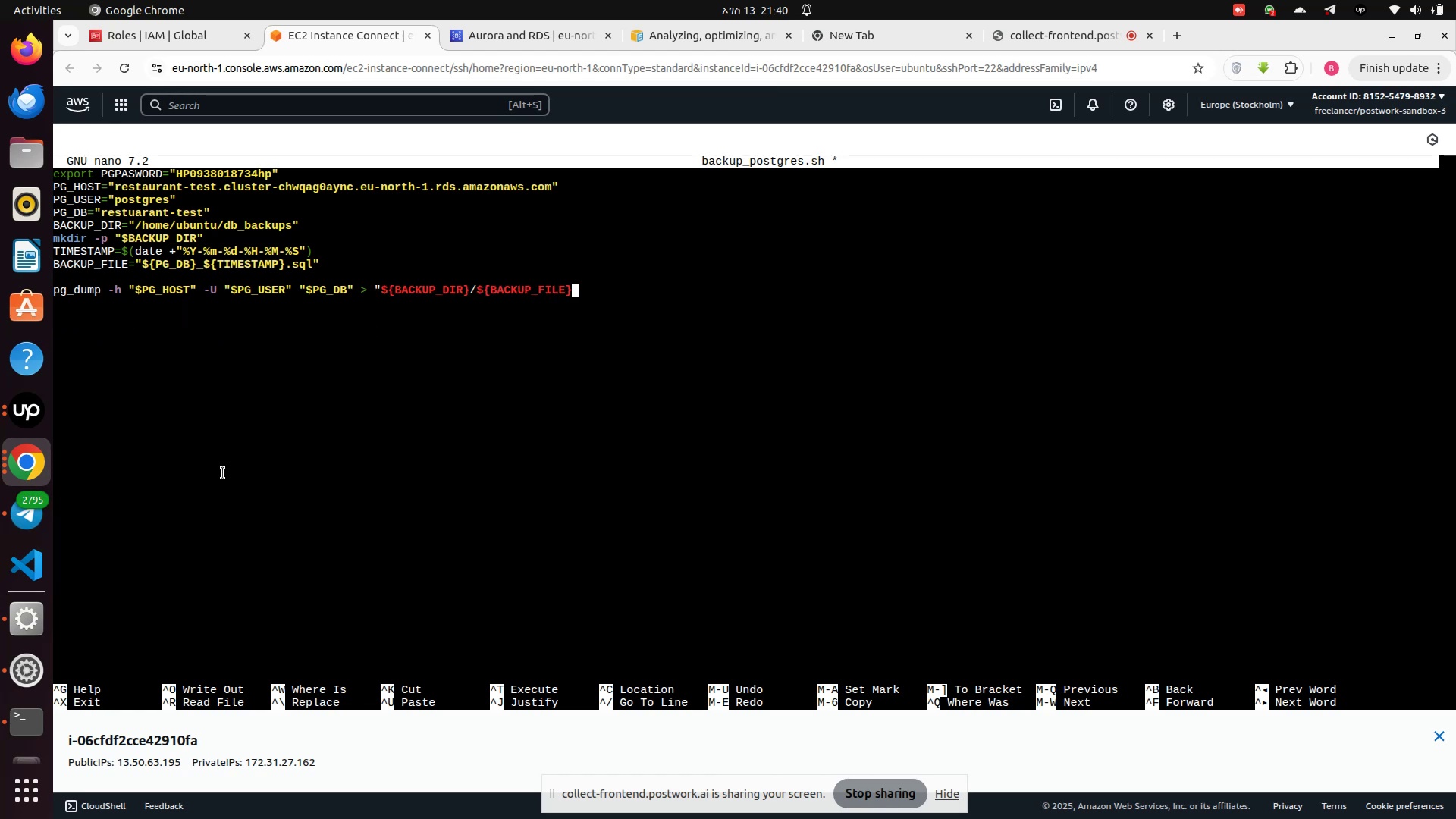 
hold_key(key=Backspace, duration=1.51)
 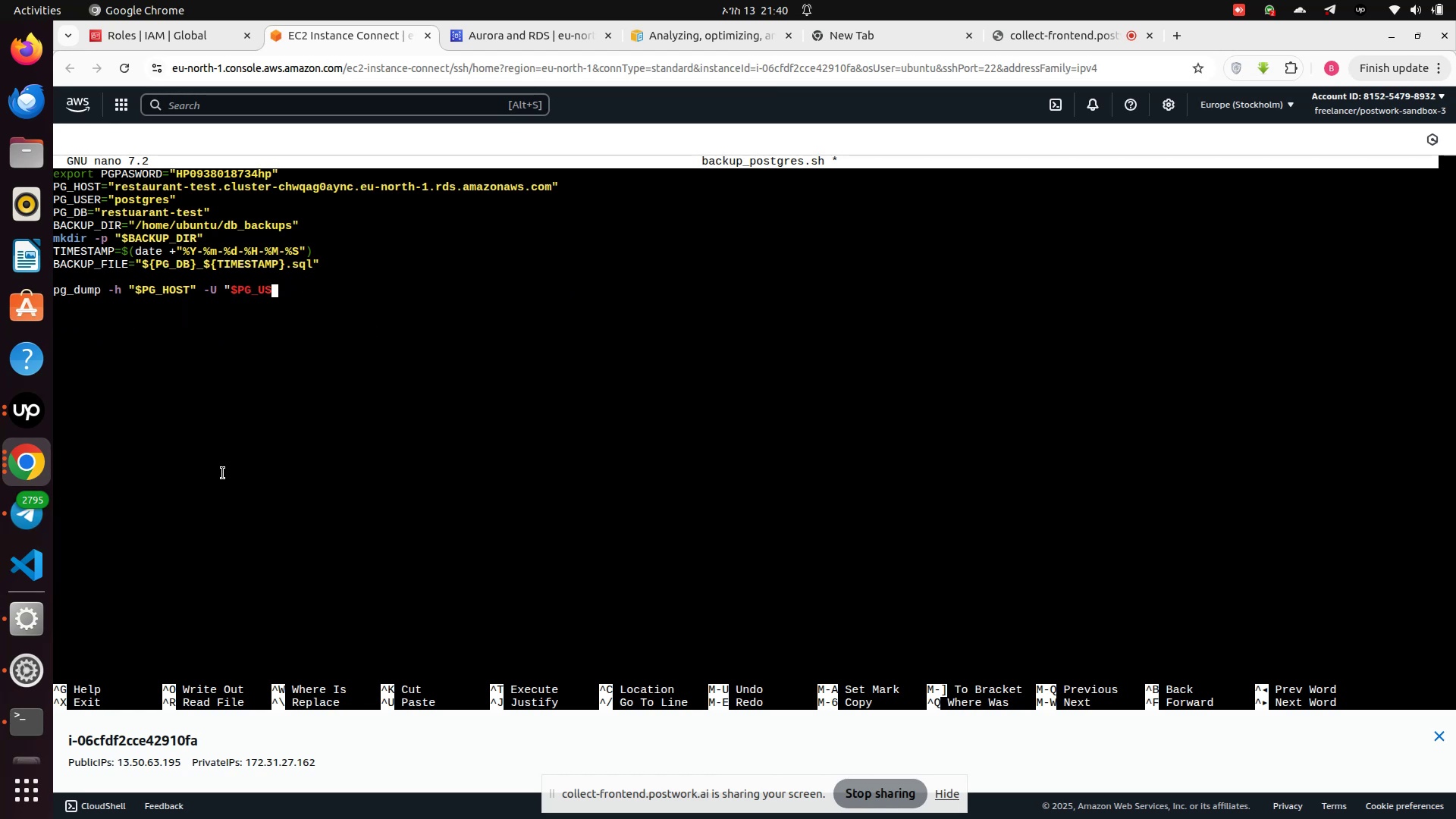 
hold_key(key=Backspace, duration=1.5)
 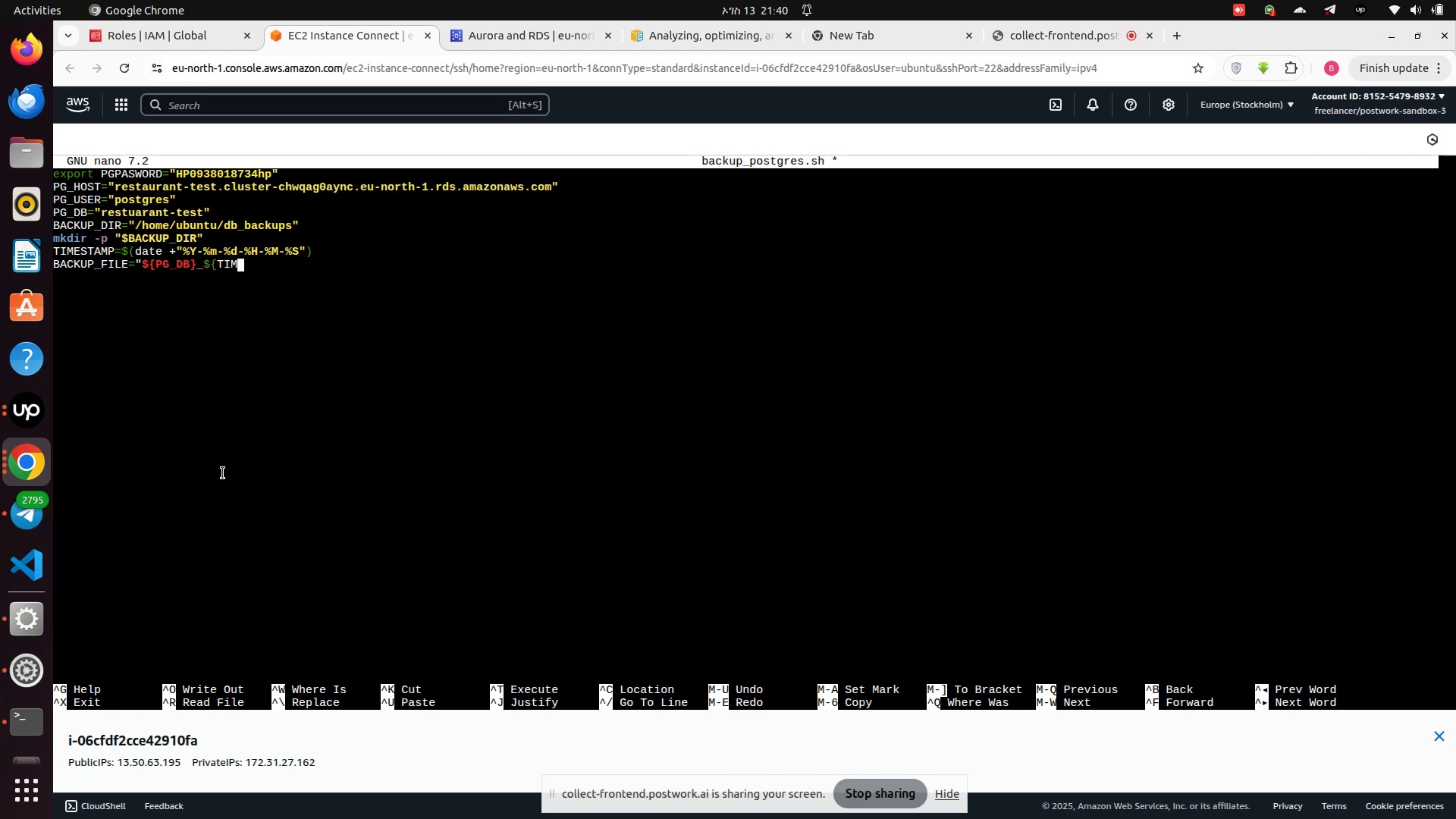 
hold_key(key=Backspace, duration=1.52)
 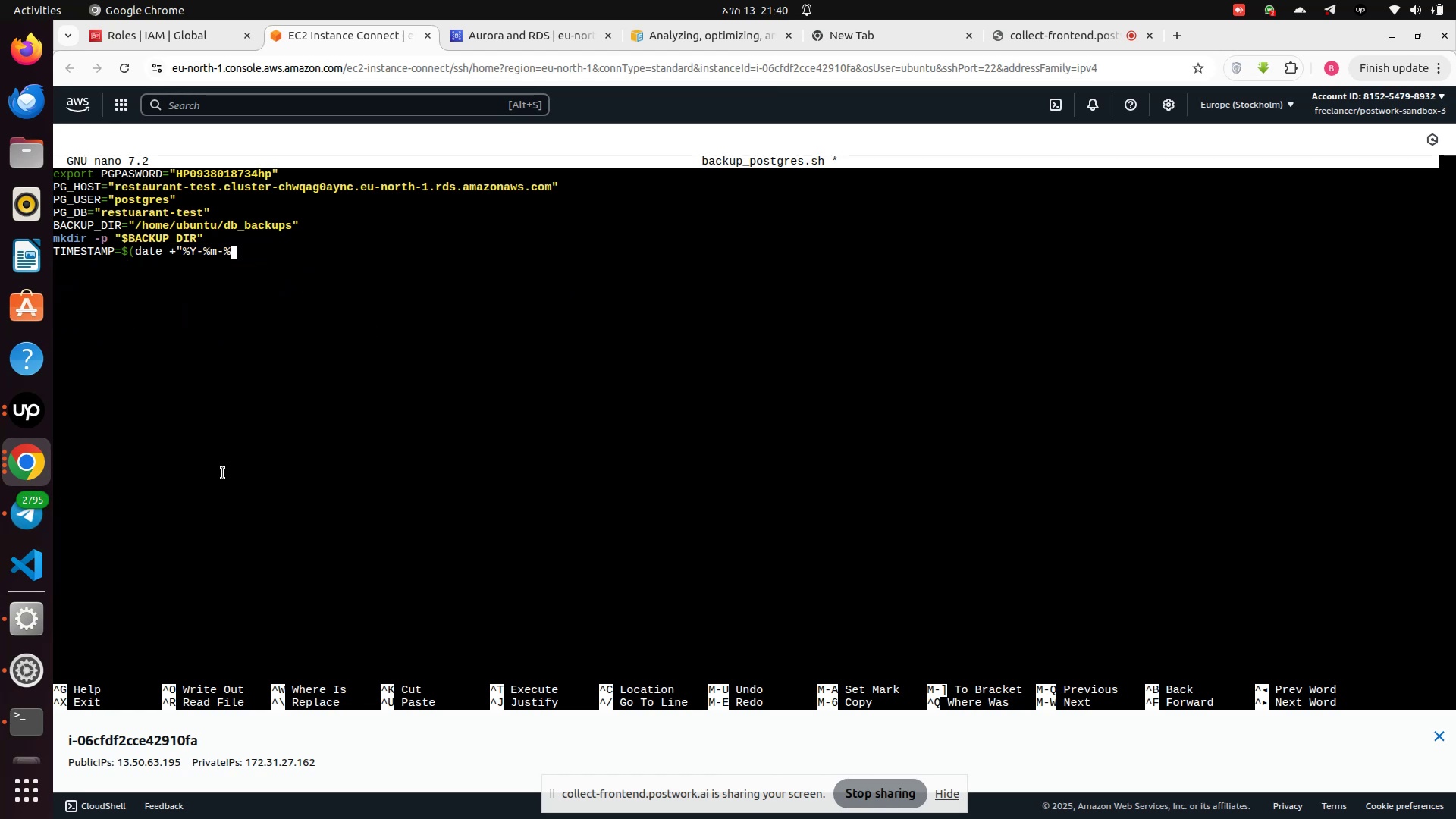 
hold_key(key=Backspace, duration=1.53)
 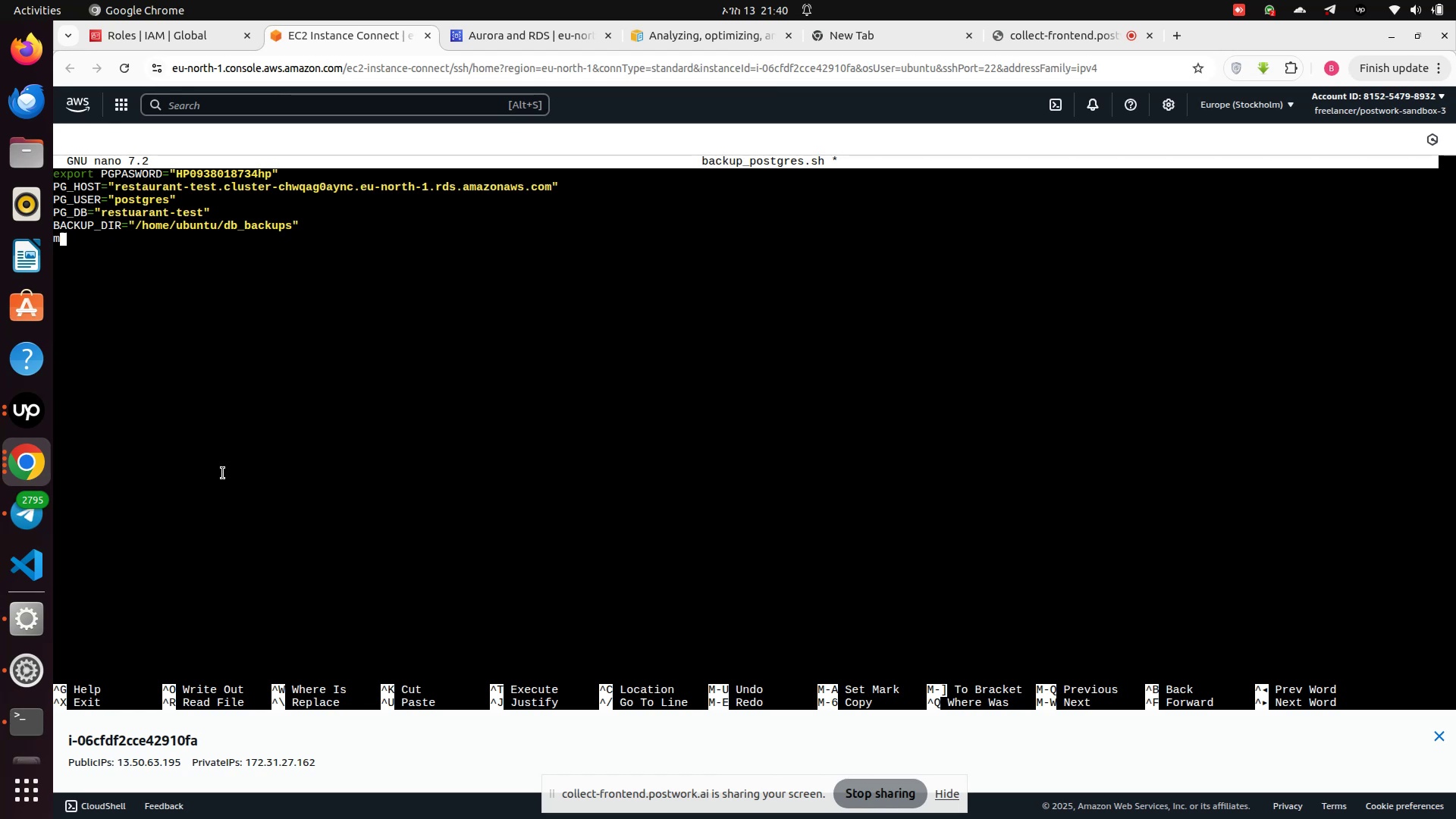 
hold_key(key=Backspace, duration=1.51)
 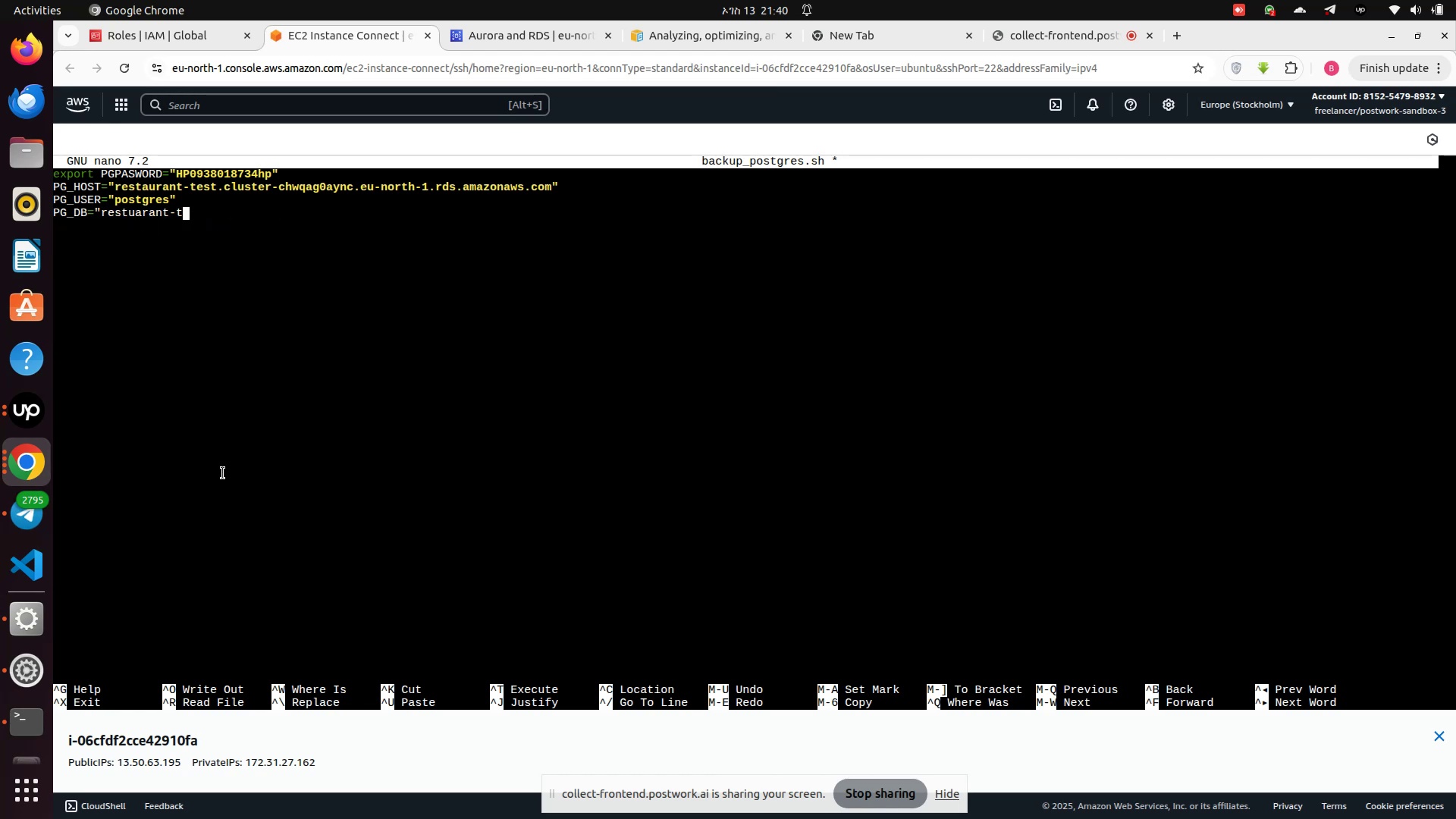 
hold_key(key=Backspace, duration=1.5)
 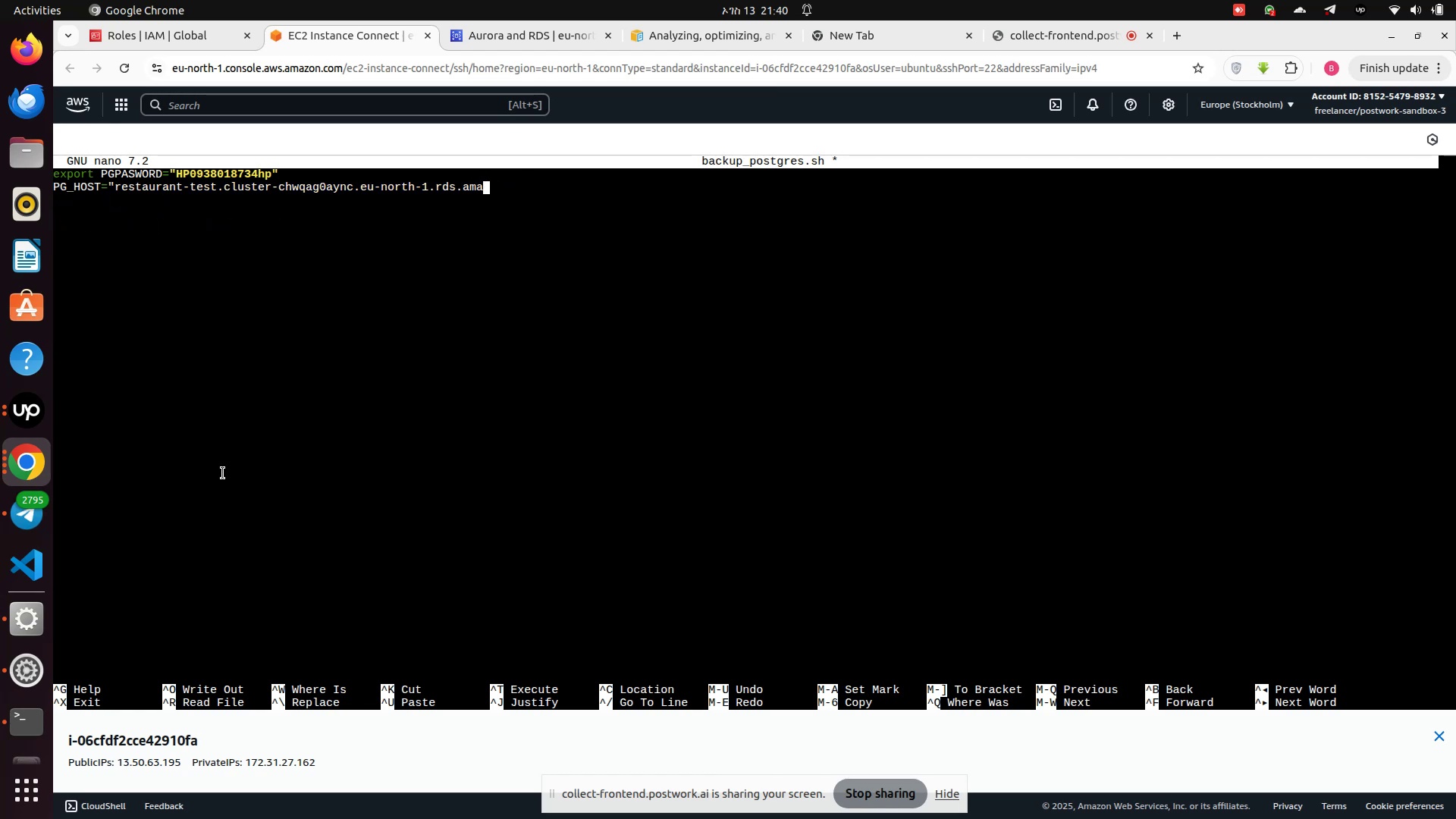 
hold_key(key=Backspace, duration=1.52)
 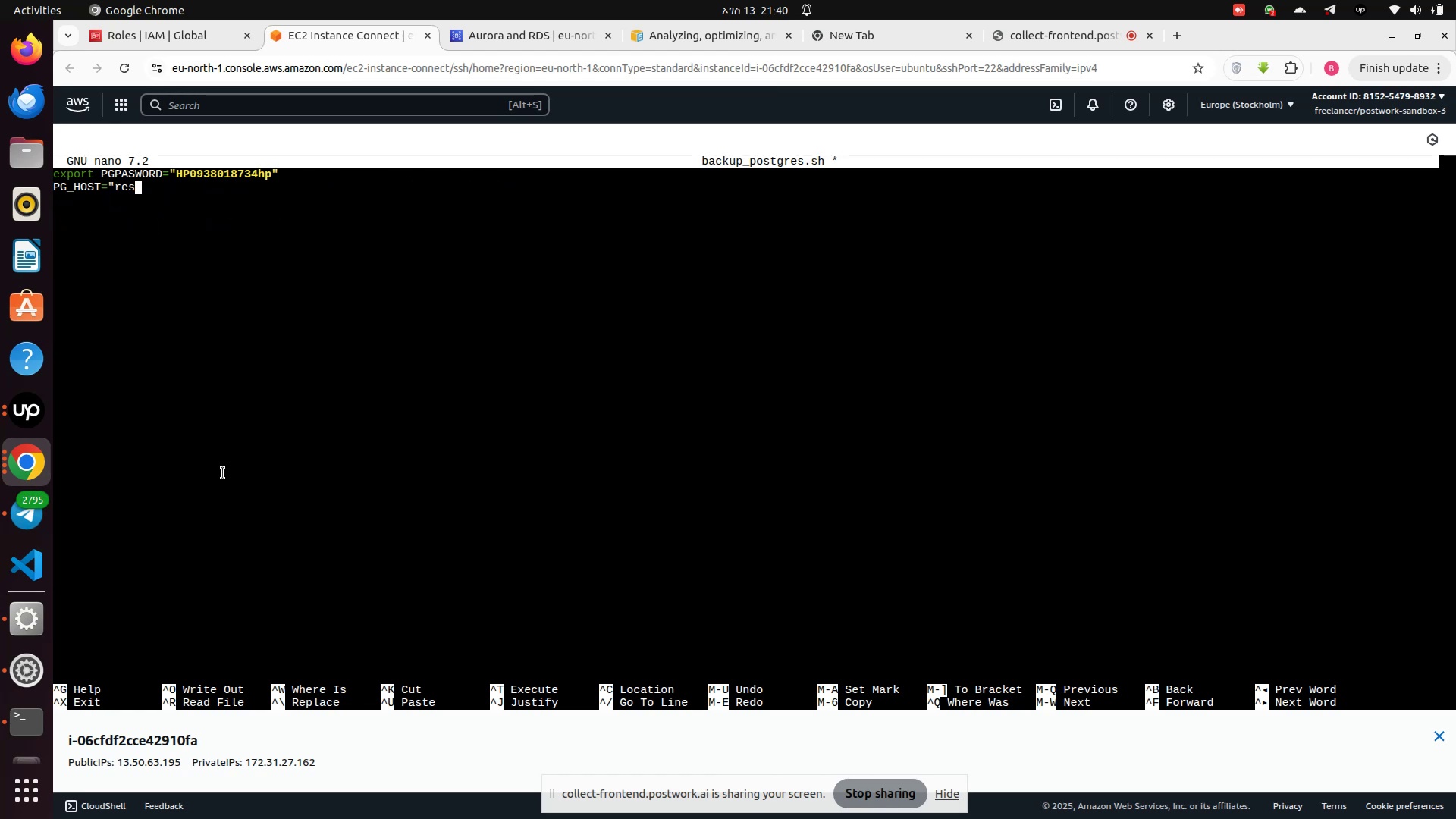 
hold_key(key=Backspace, duration=1.51)
 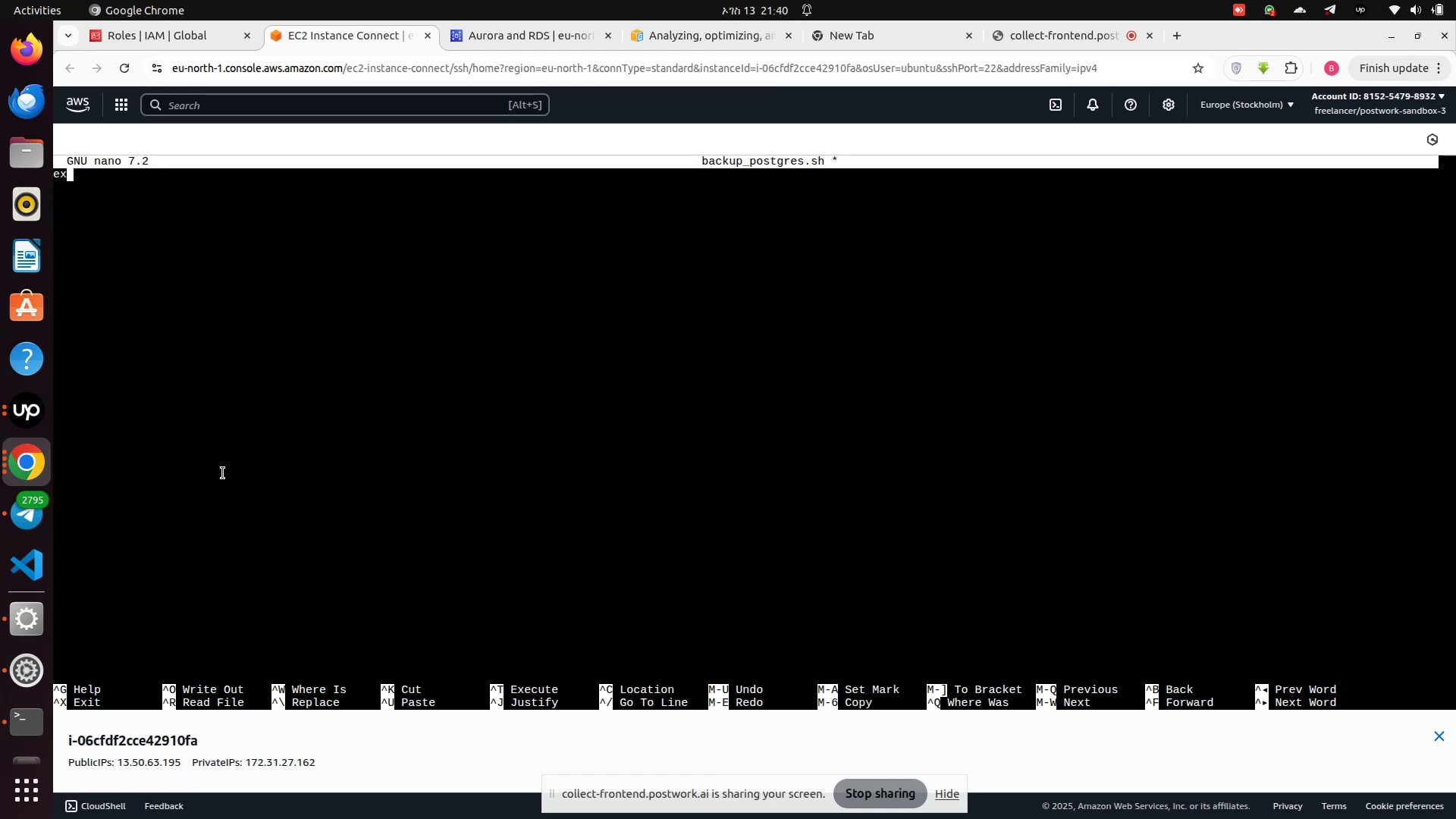 
hold_key(key=Backspace, duration=0.84)
 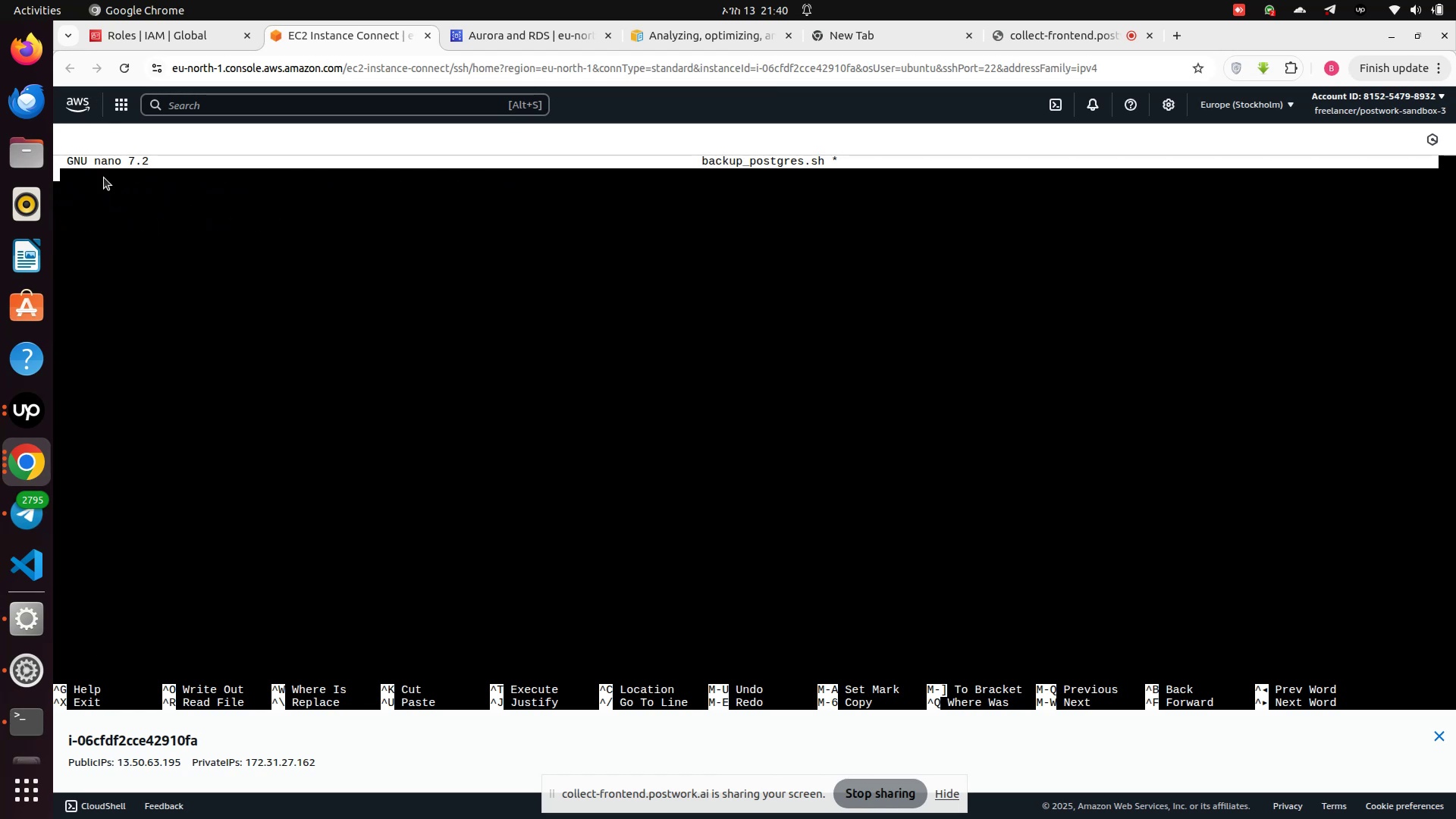 
left_click([107, 209])
 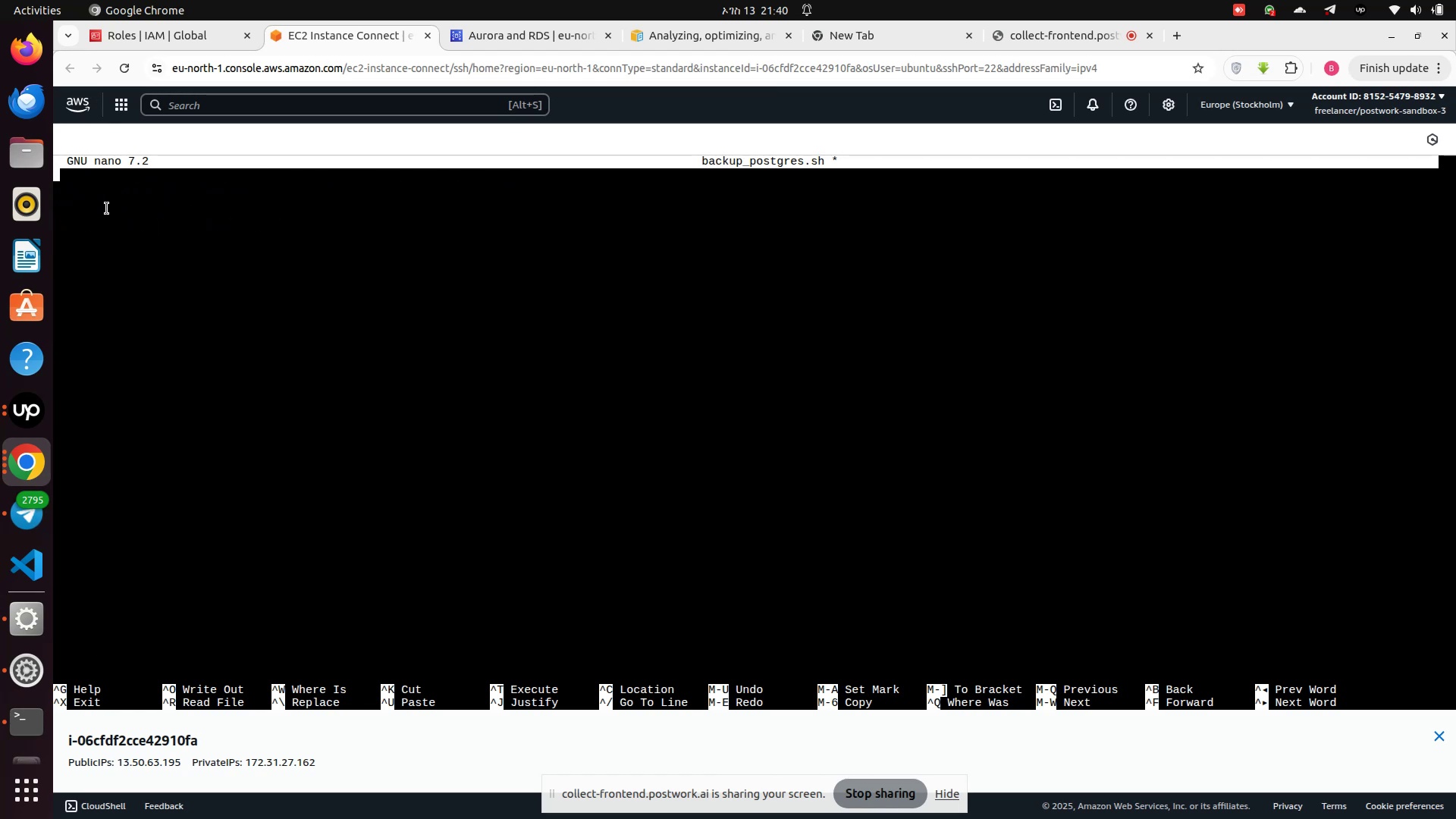 
right_click([107, 209])
 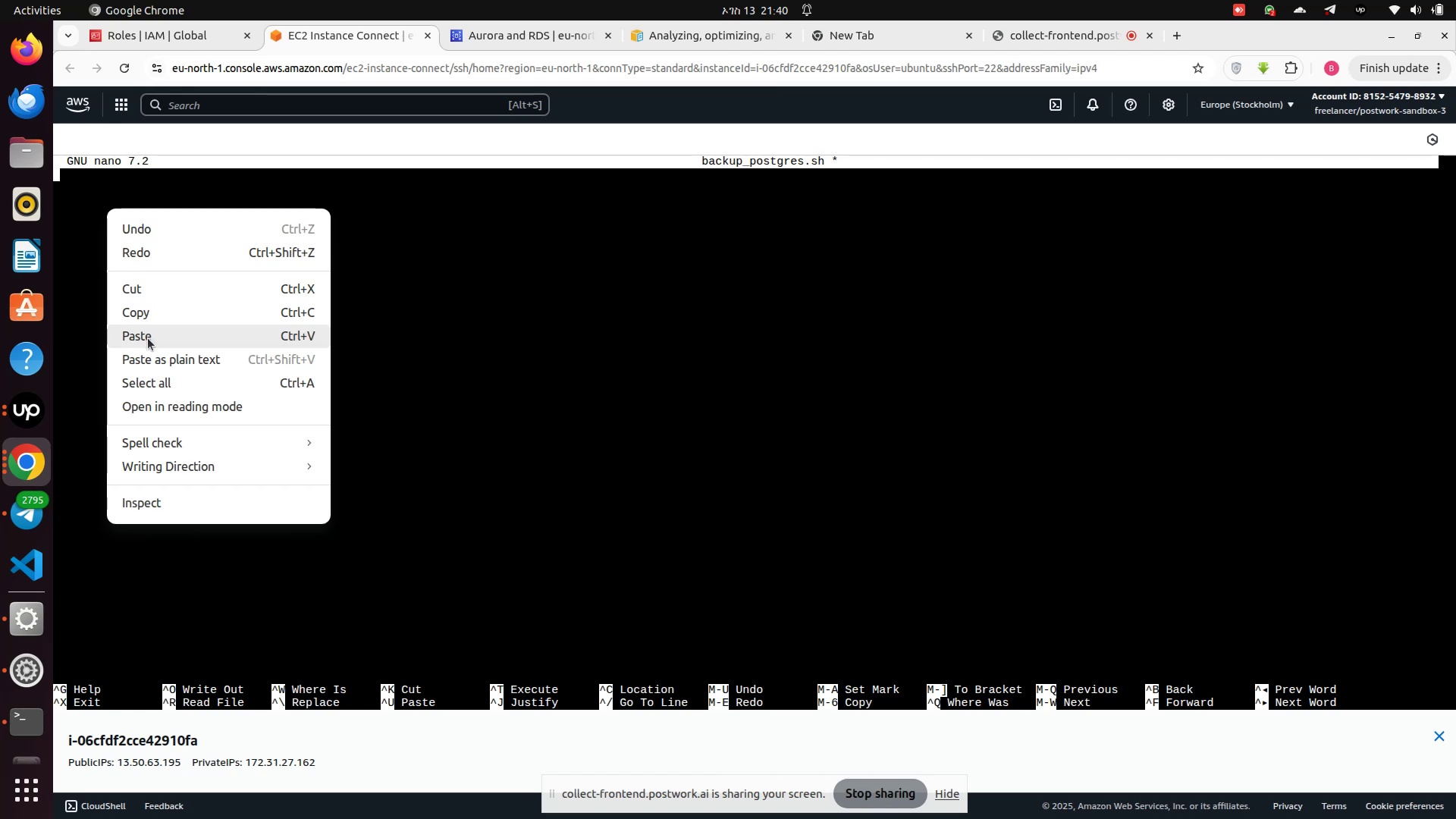 
left_click([148, 338])
 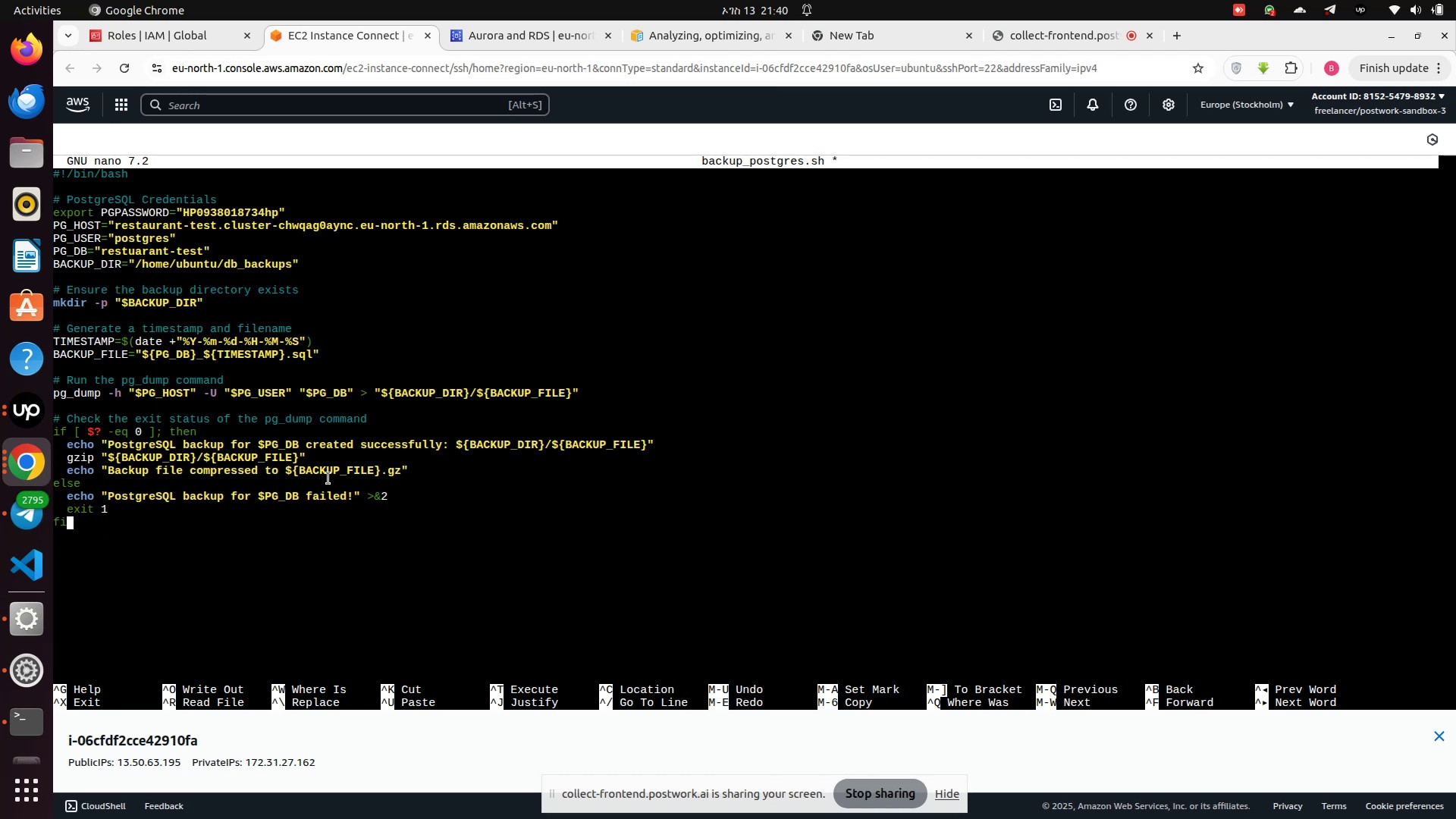 
key(Control+S)
 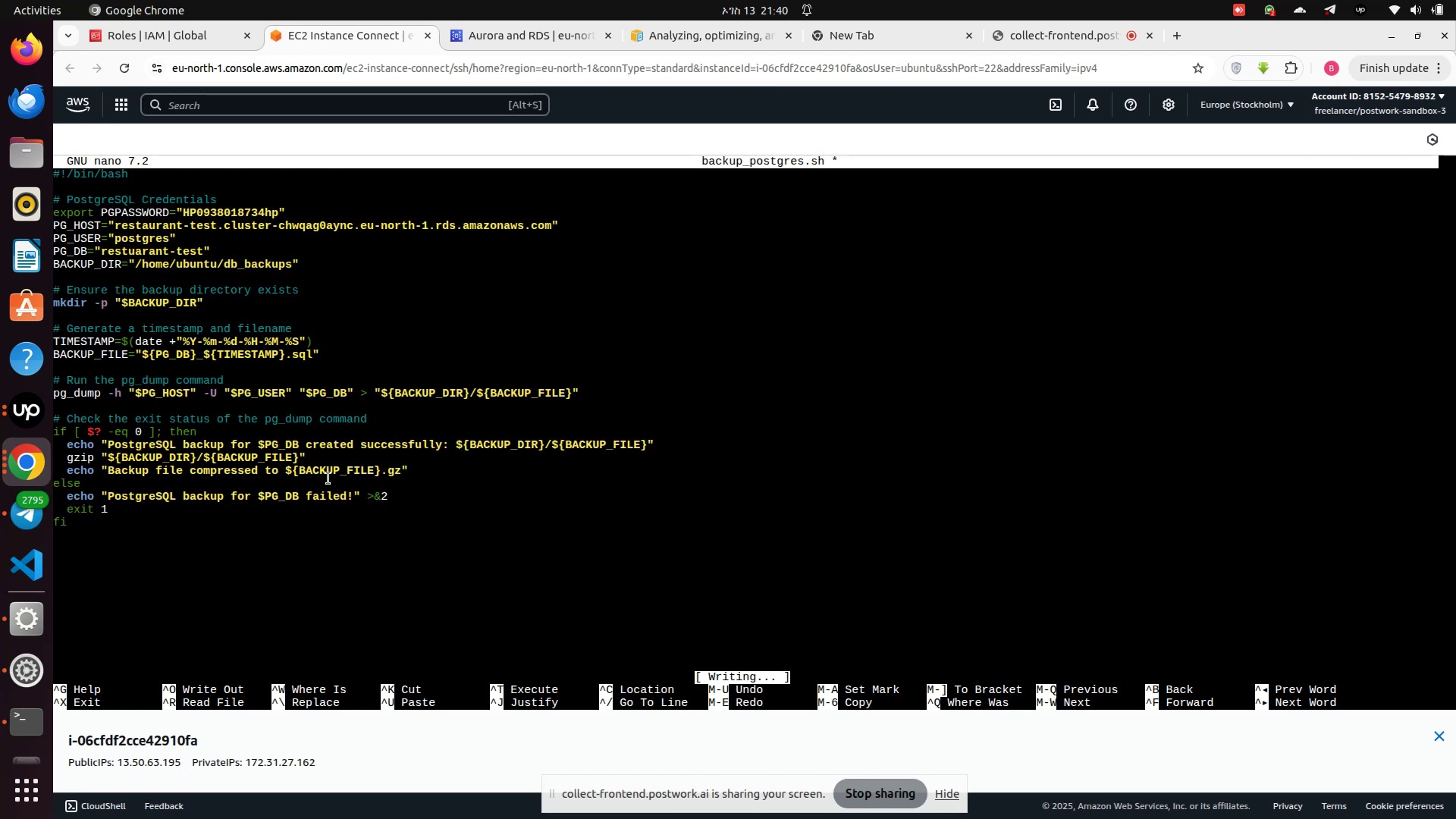 
key(Control+X)
 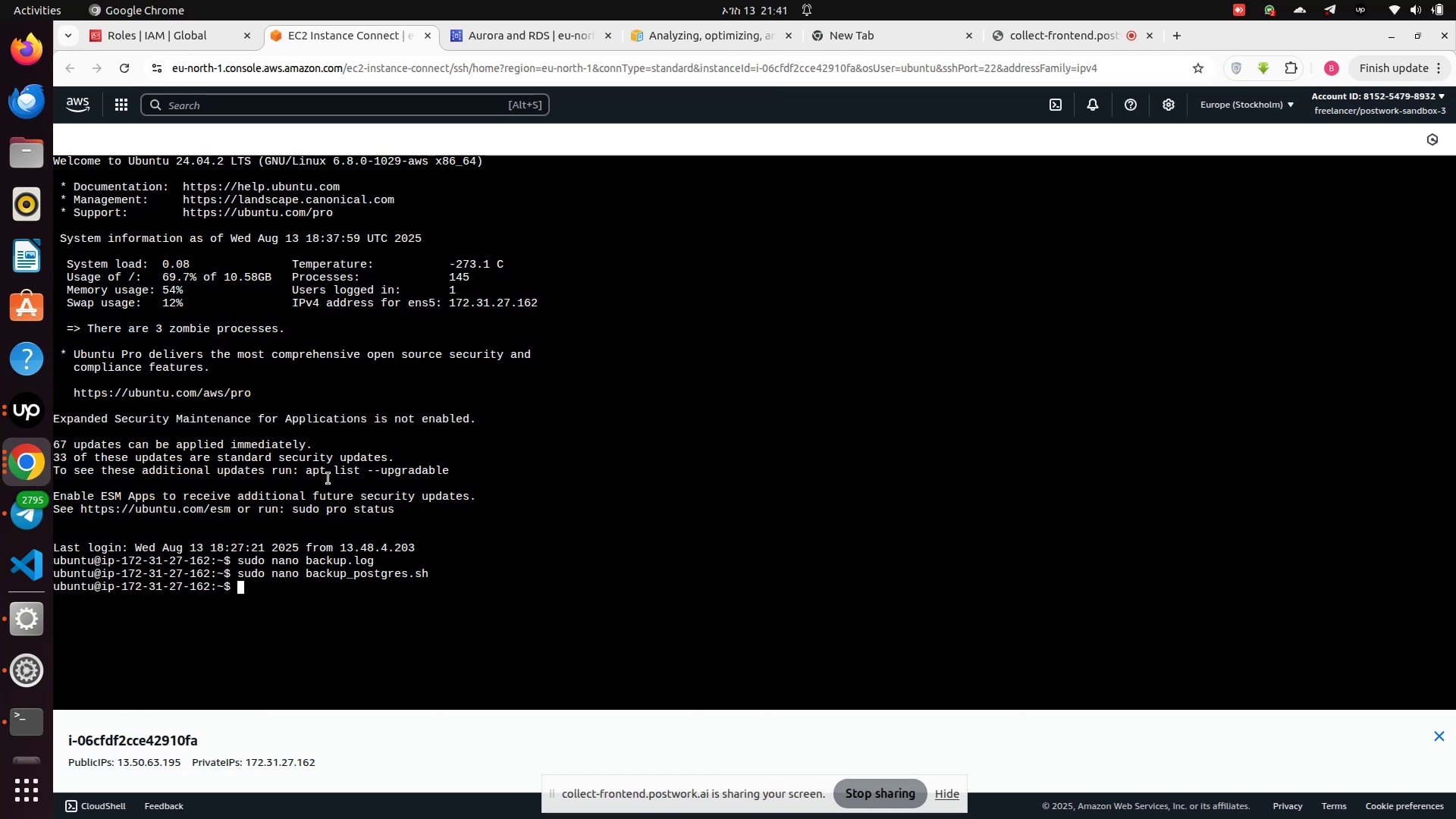 
key(ArrowUp)
 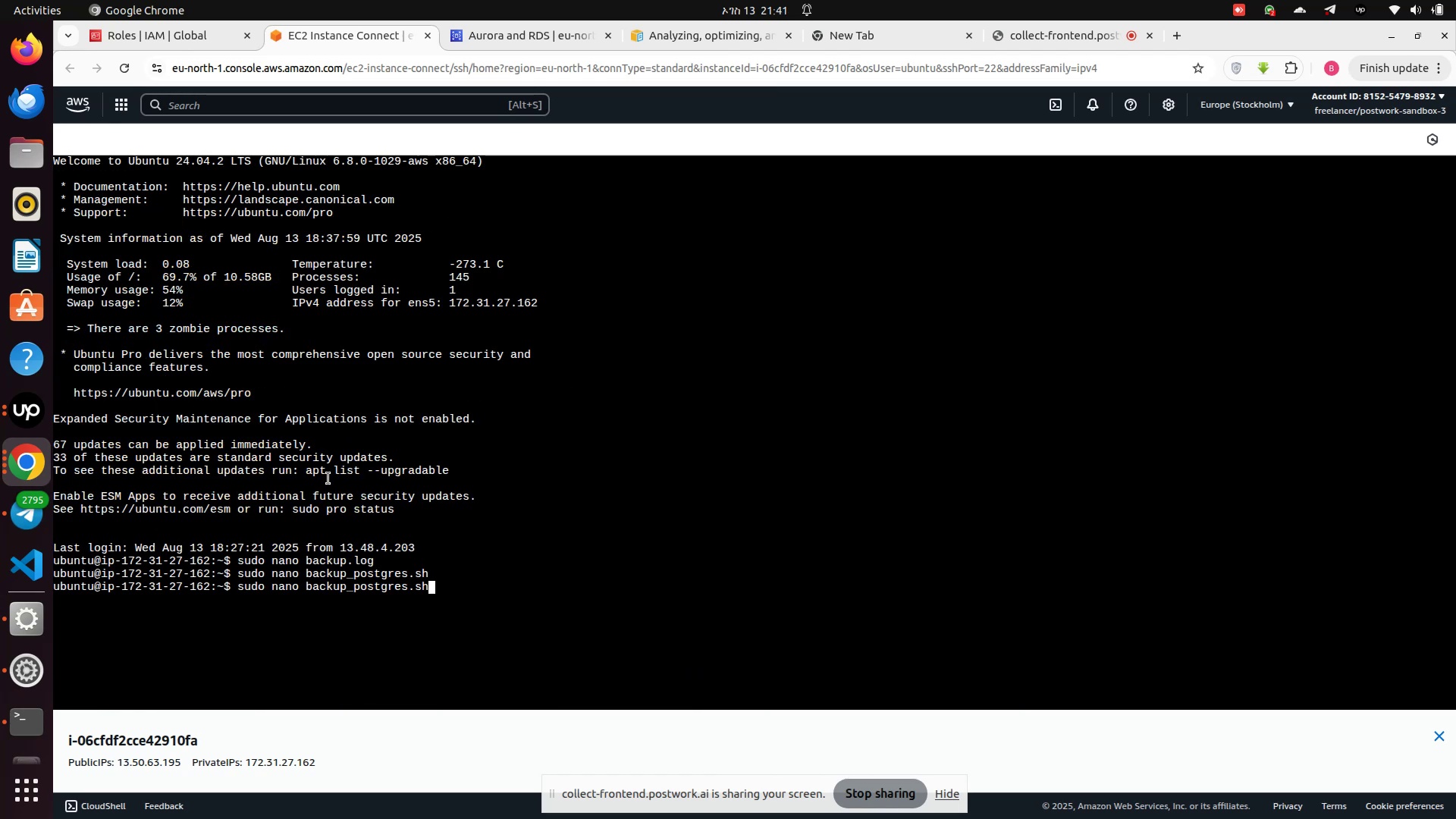 
key(ArrowUp)
 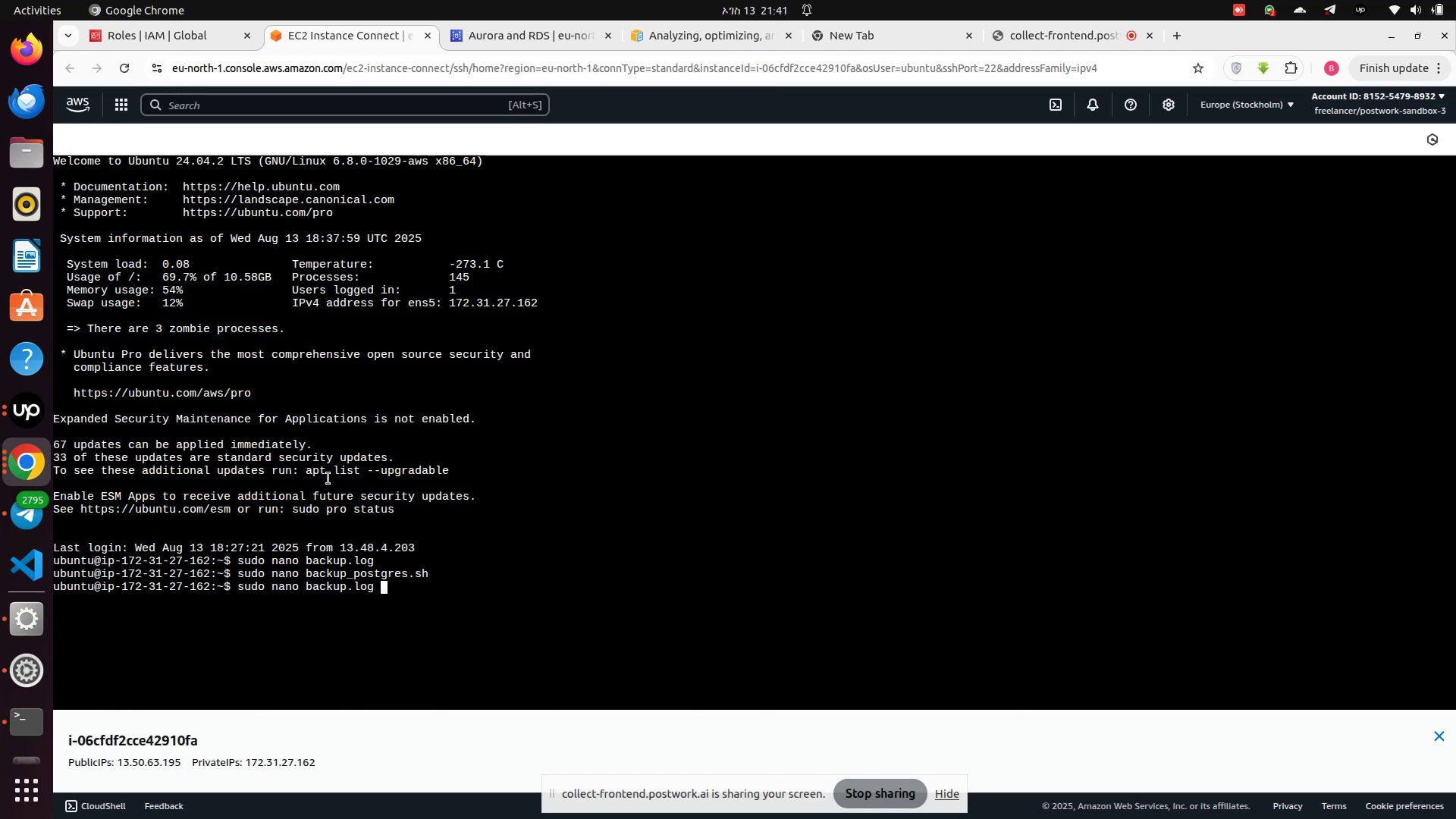 
key(ArrowUp)
 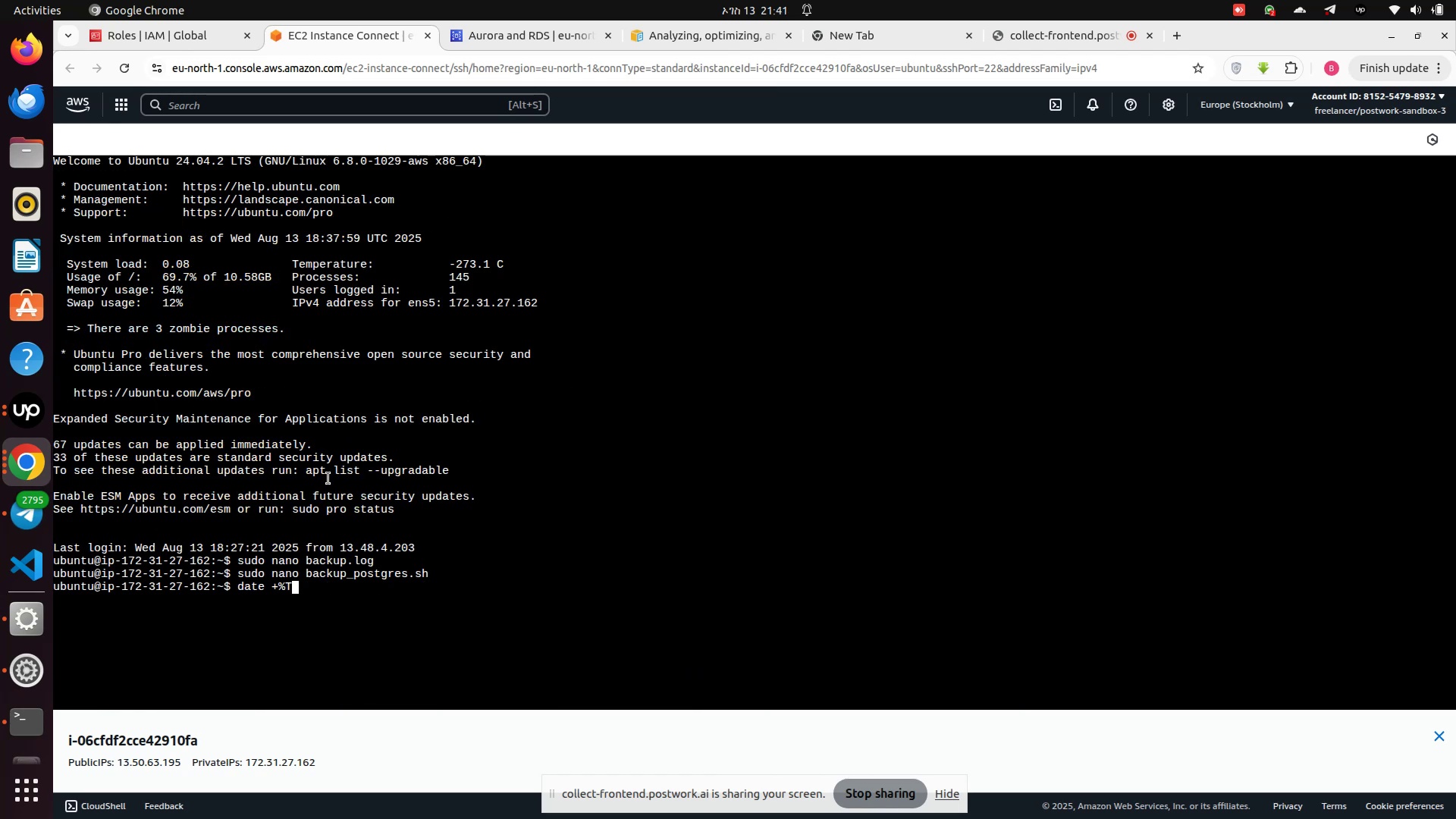 
key(Enter)
 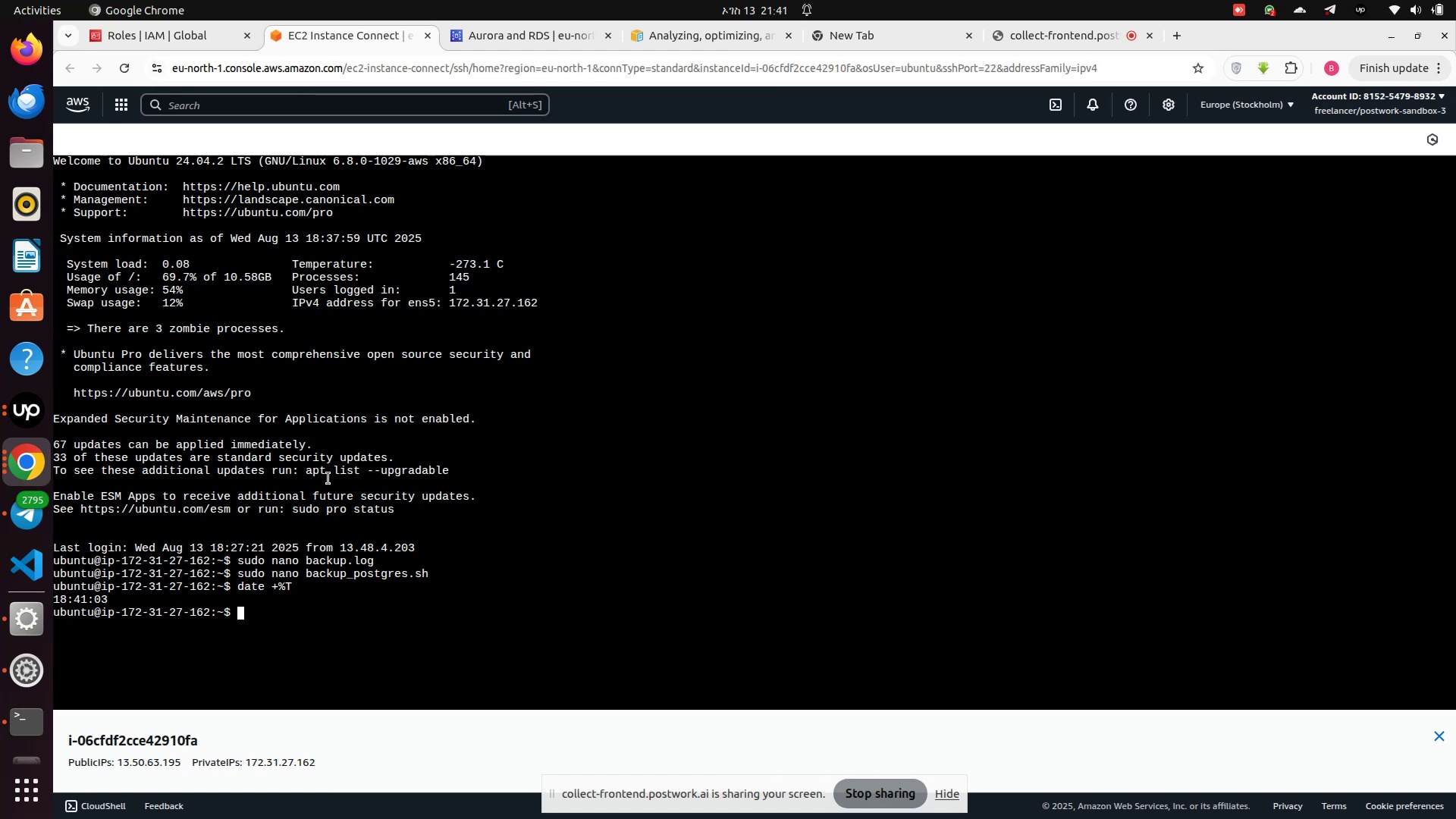 
key(ArrowUp)
 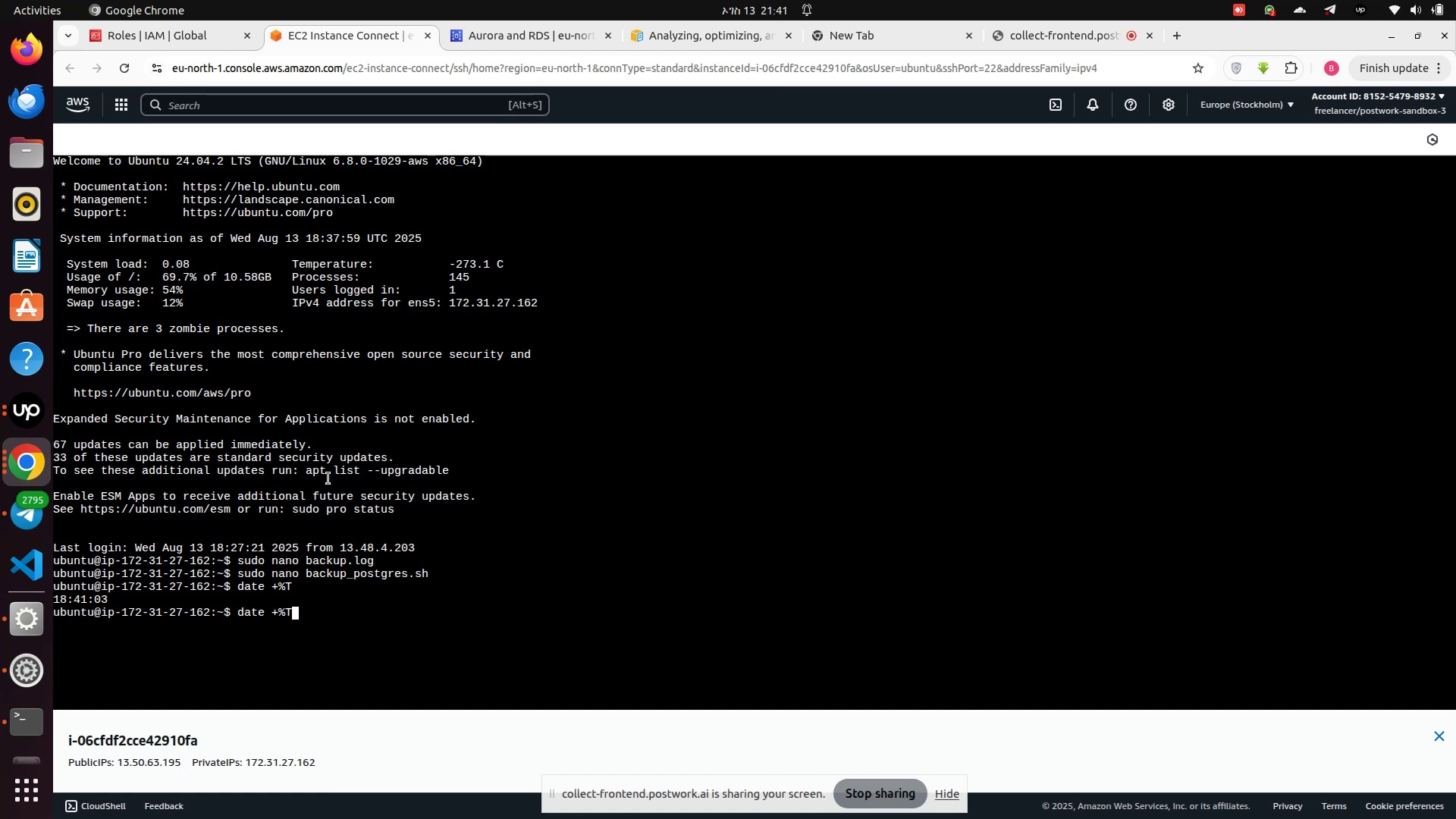 
key(ArrowUp)
 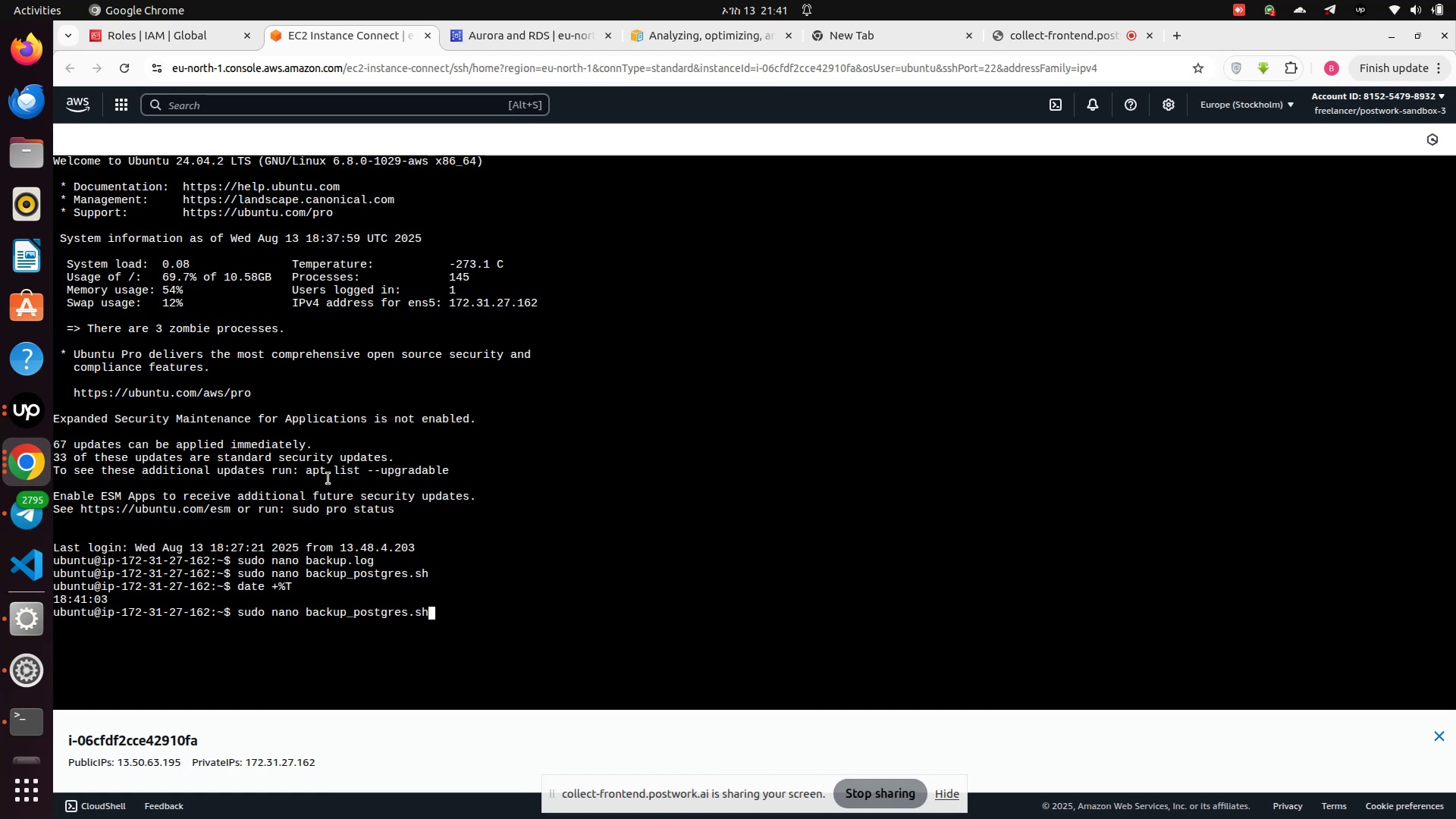 
key(ArrowUp)
 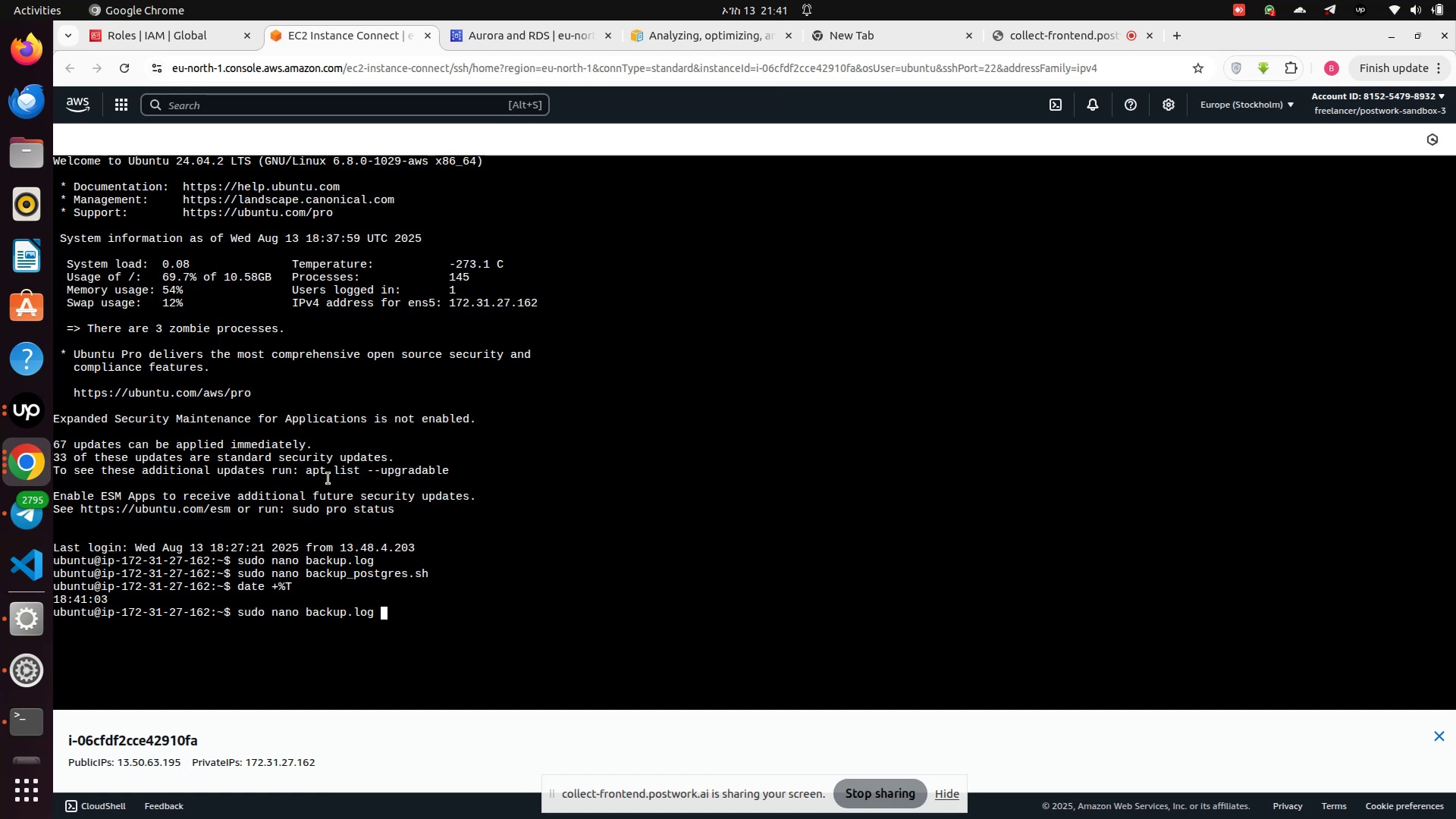 
key(ArrowUp)
 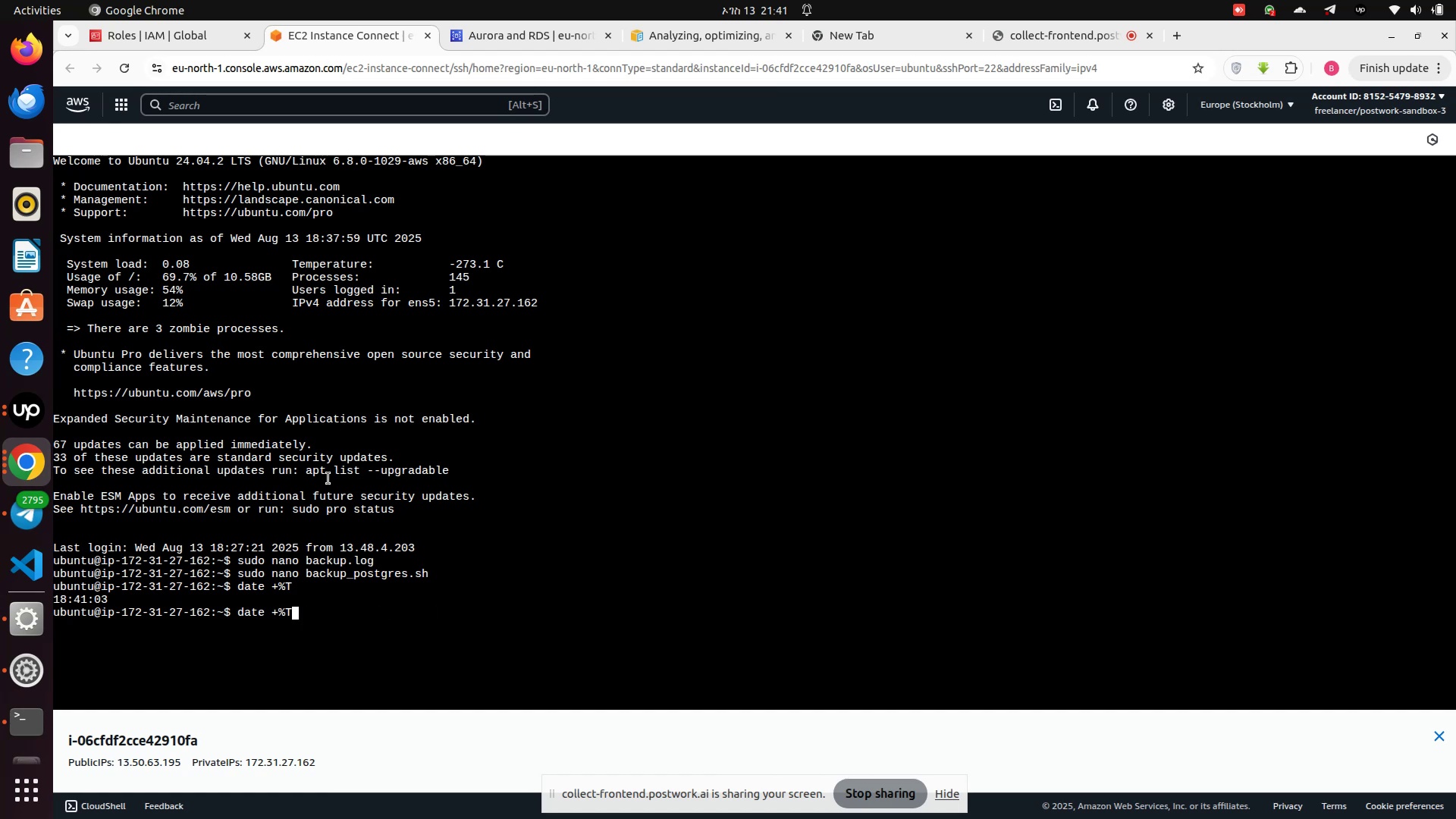 
key(ArrowUp)
 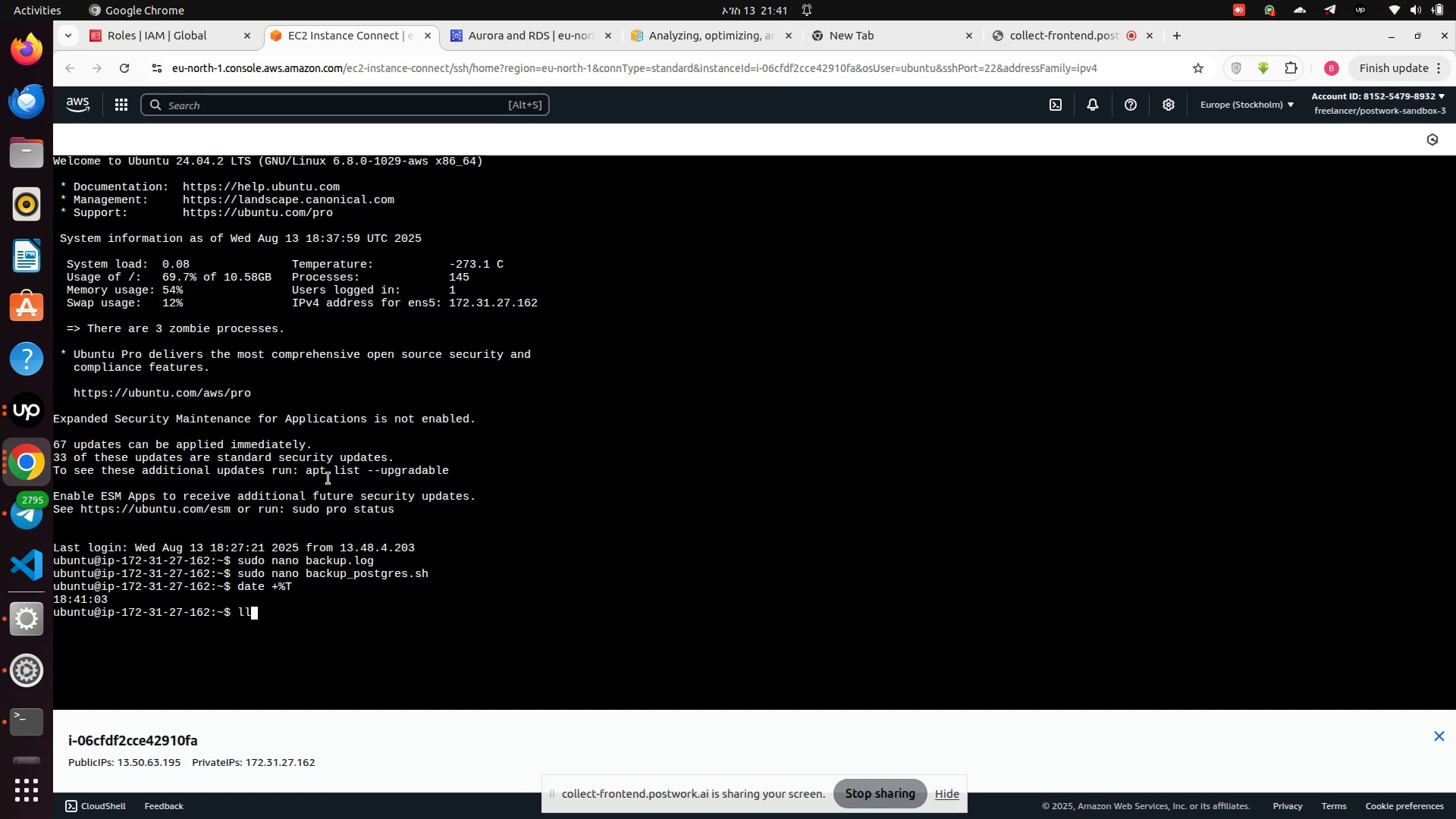 
key(ArrowUp)
 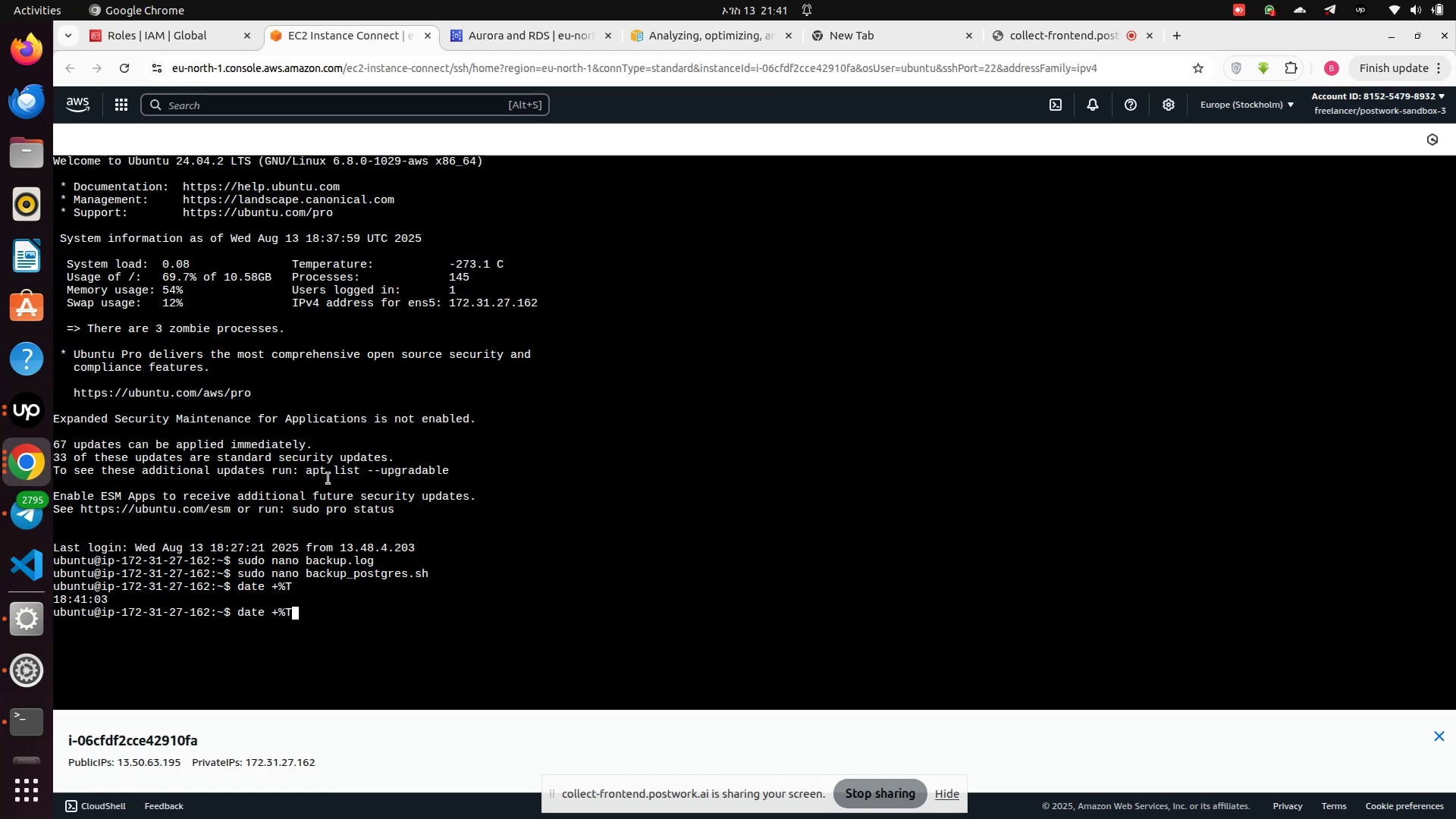 
key(ArrowUp)
 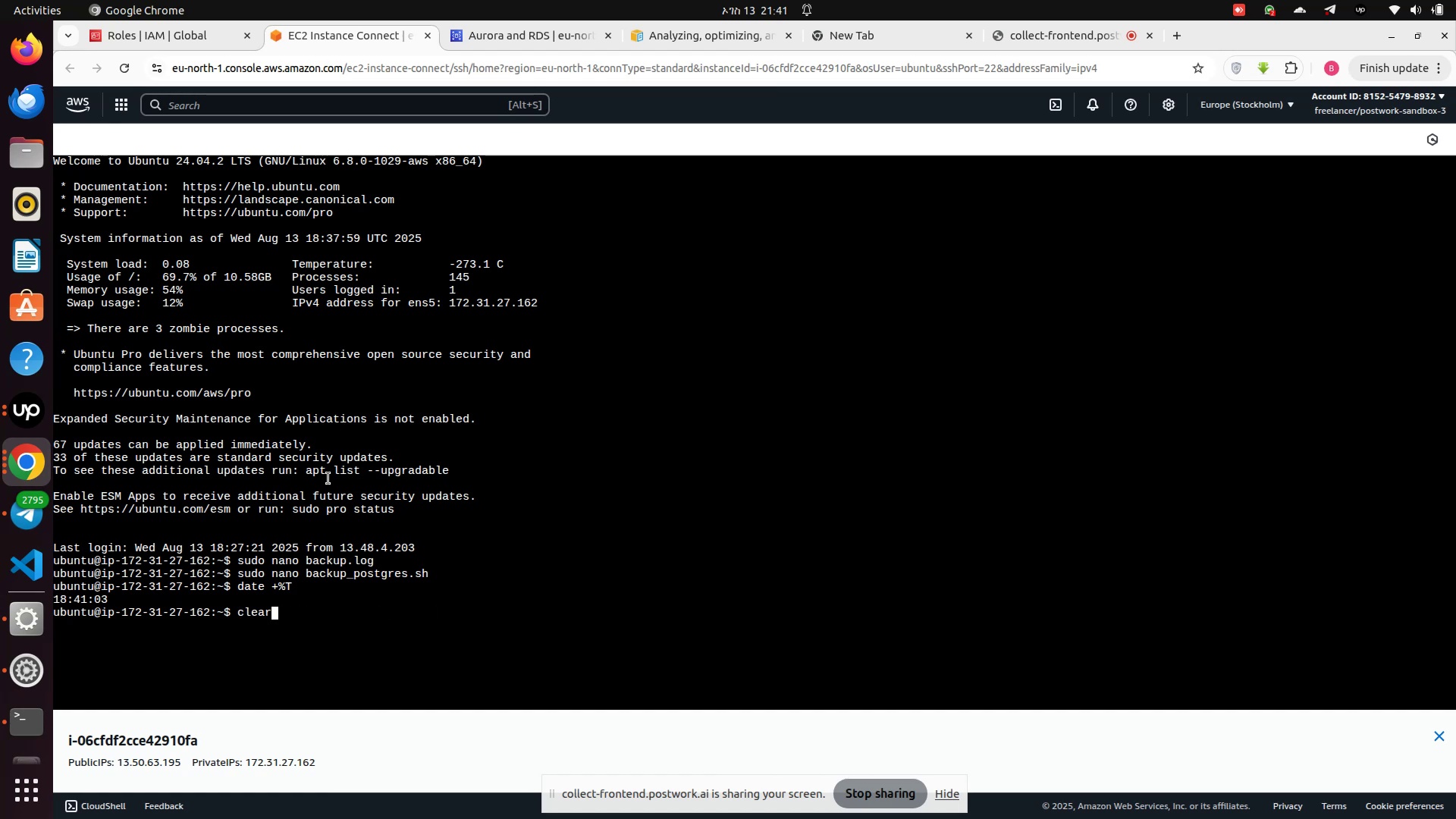 
key(ArrowUp)
 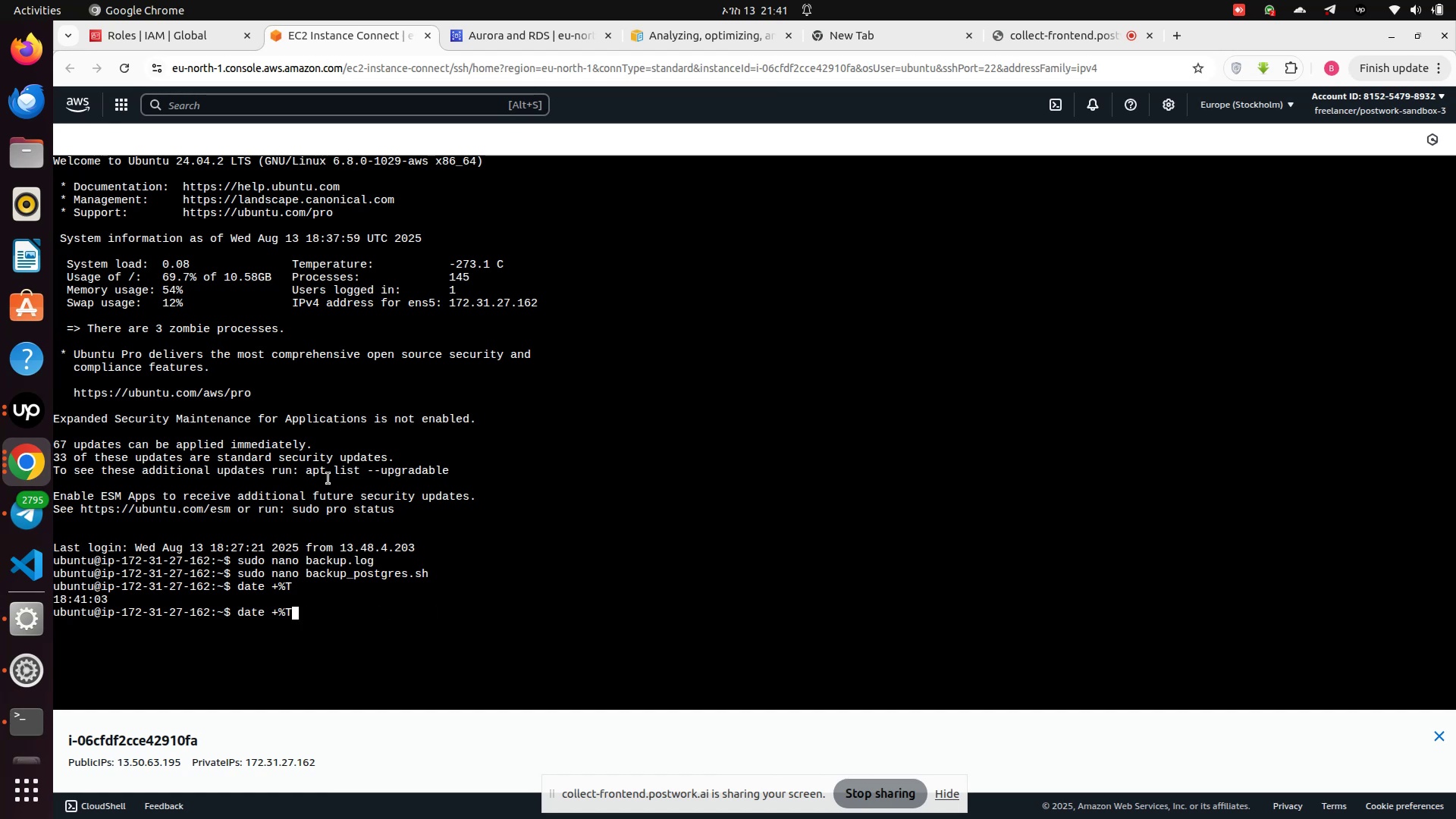 
key(ArrowUp)
 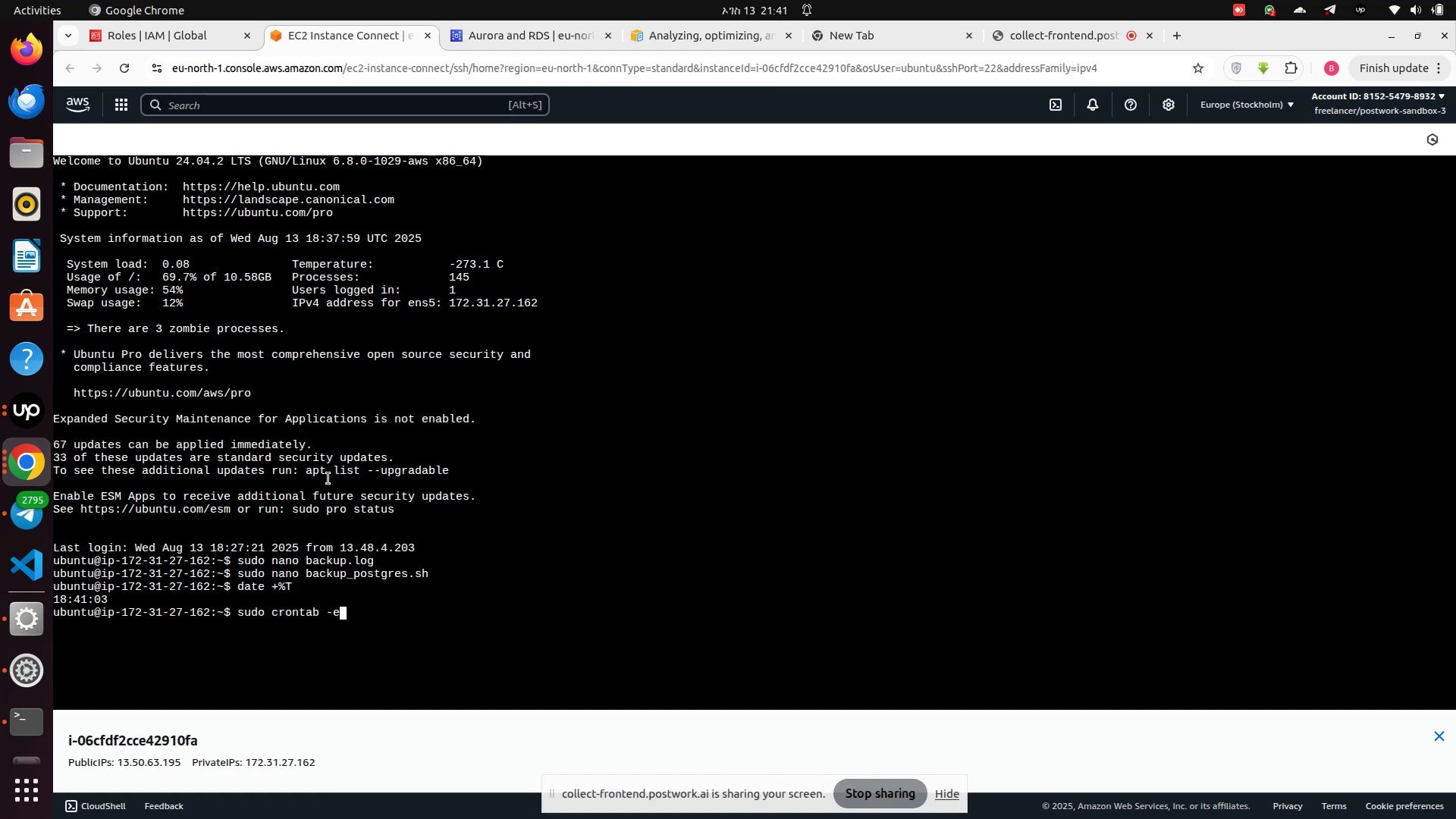 
key(Enter)
 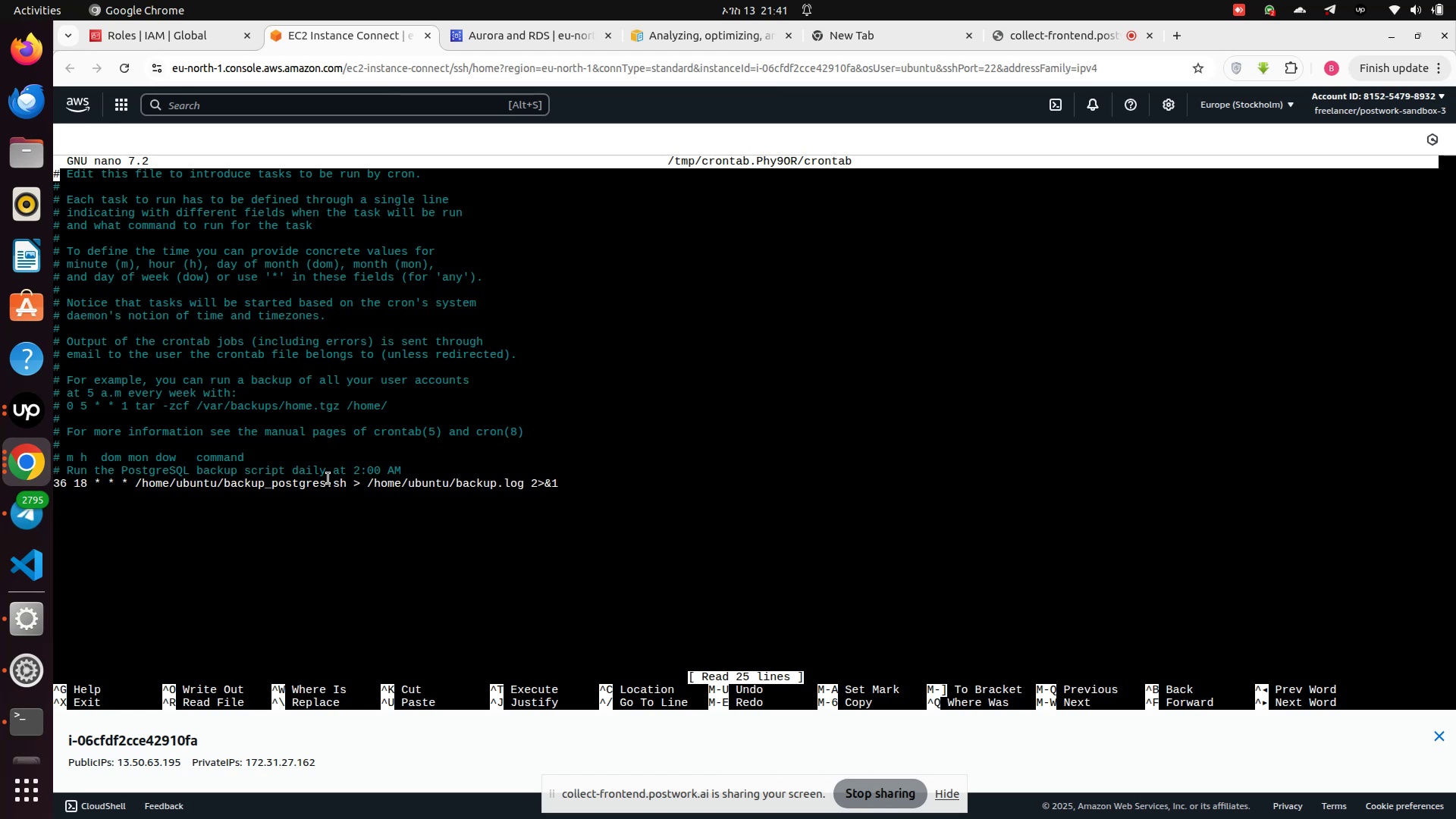 
hold_key(key=ArrowLeft, duration=0.8)
 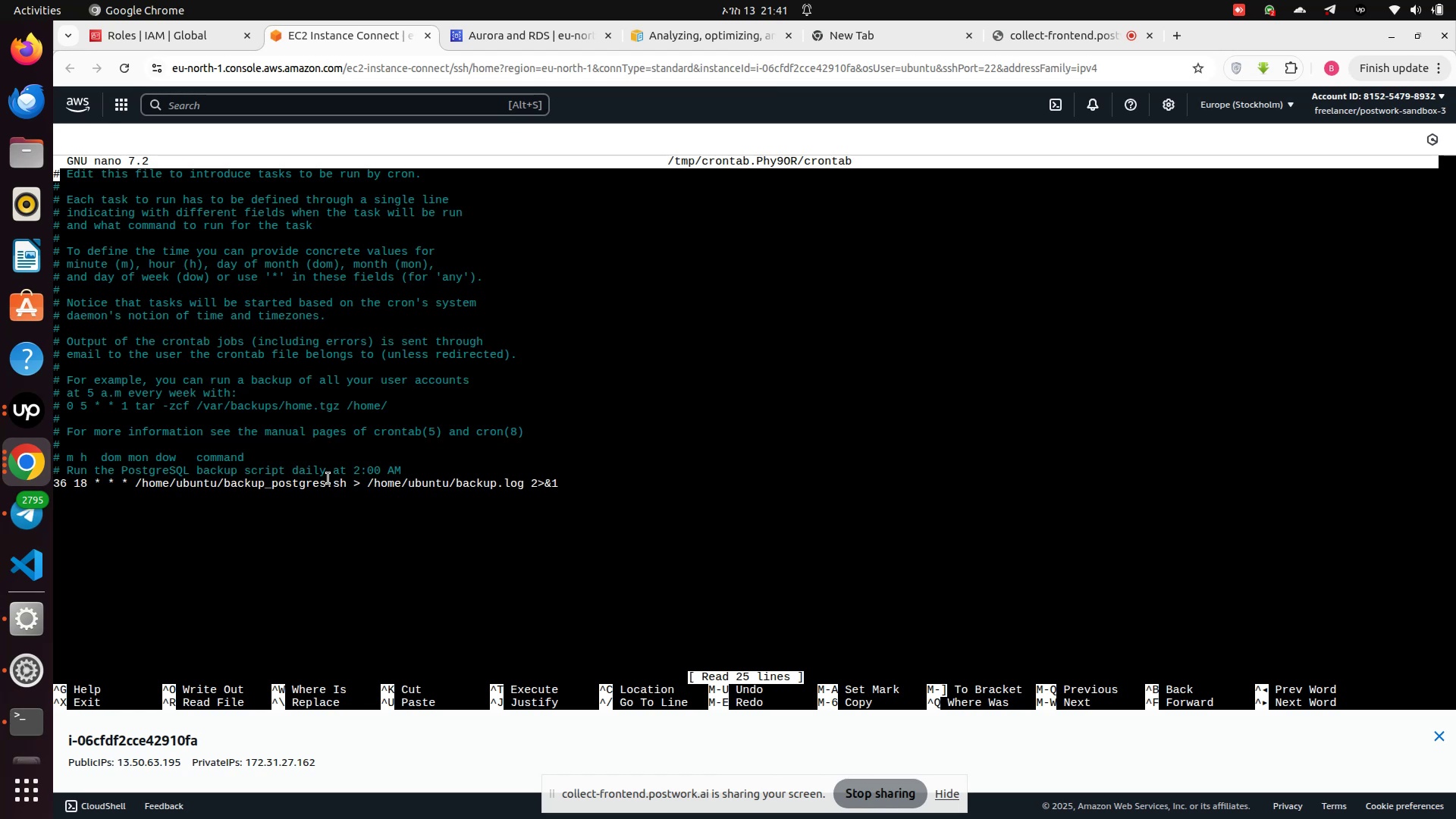 
hold_key(key=ArrowDown, duration=1.37)
 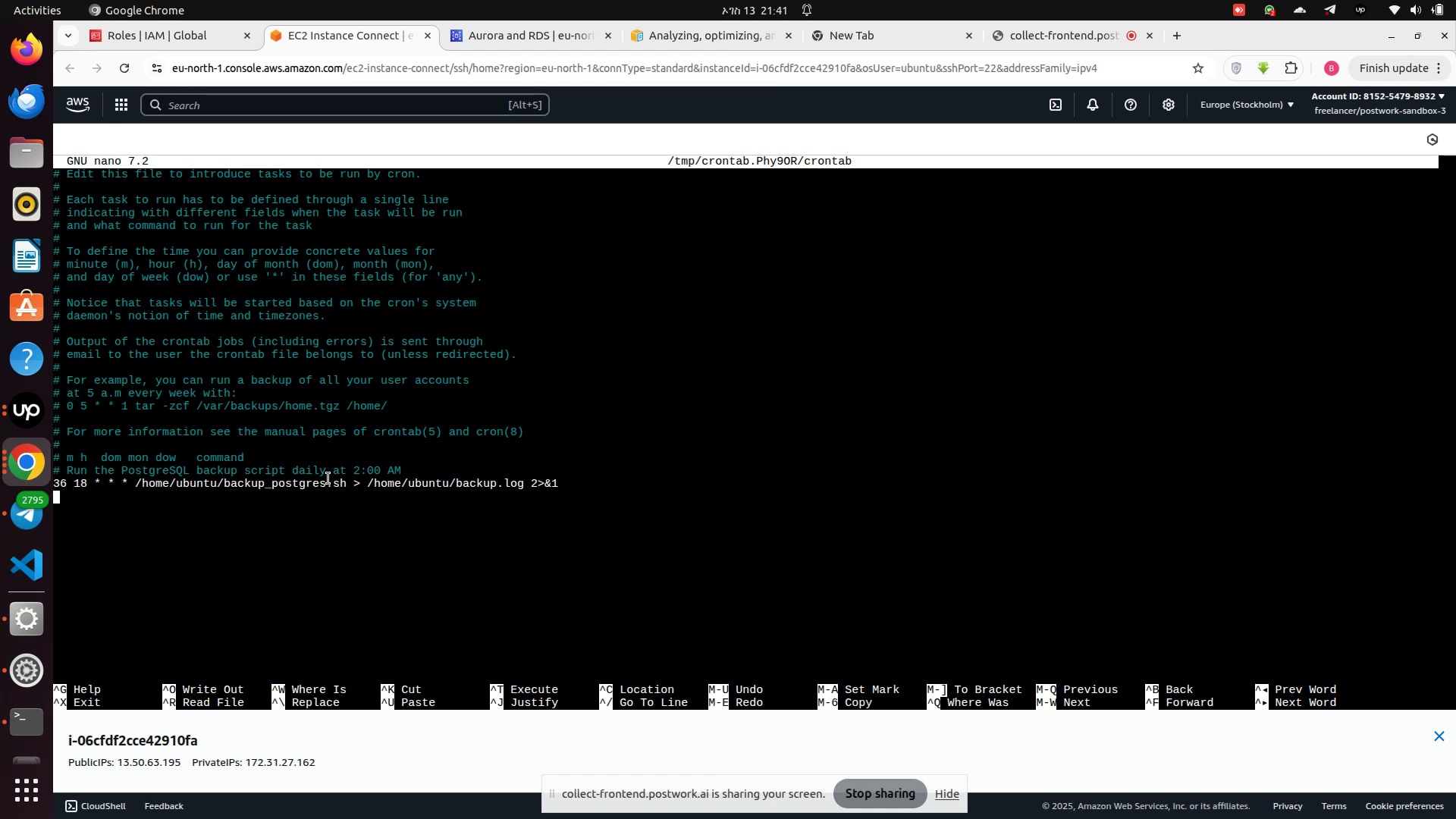 
key(ArrowUp)
 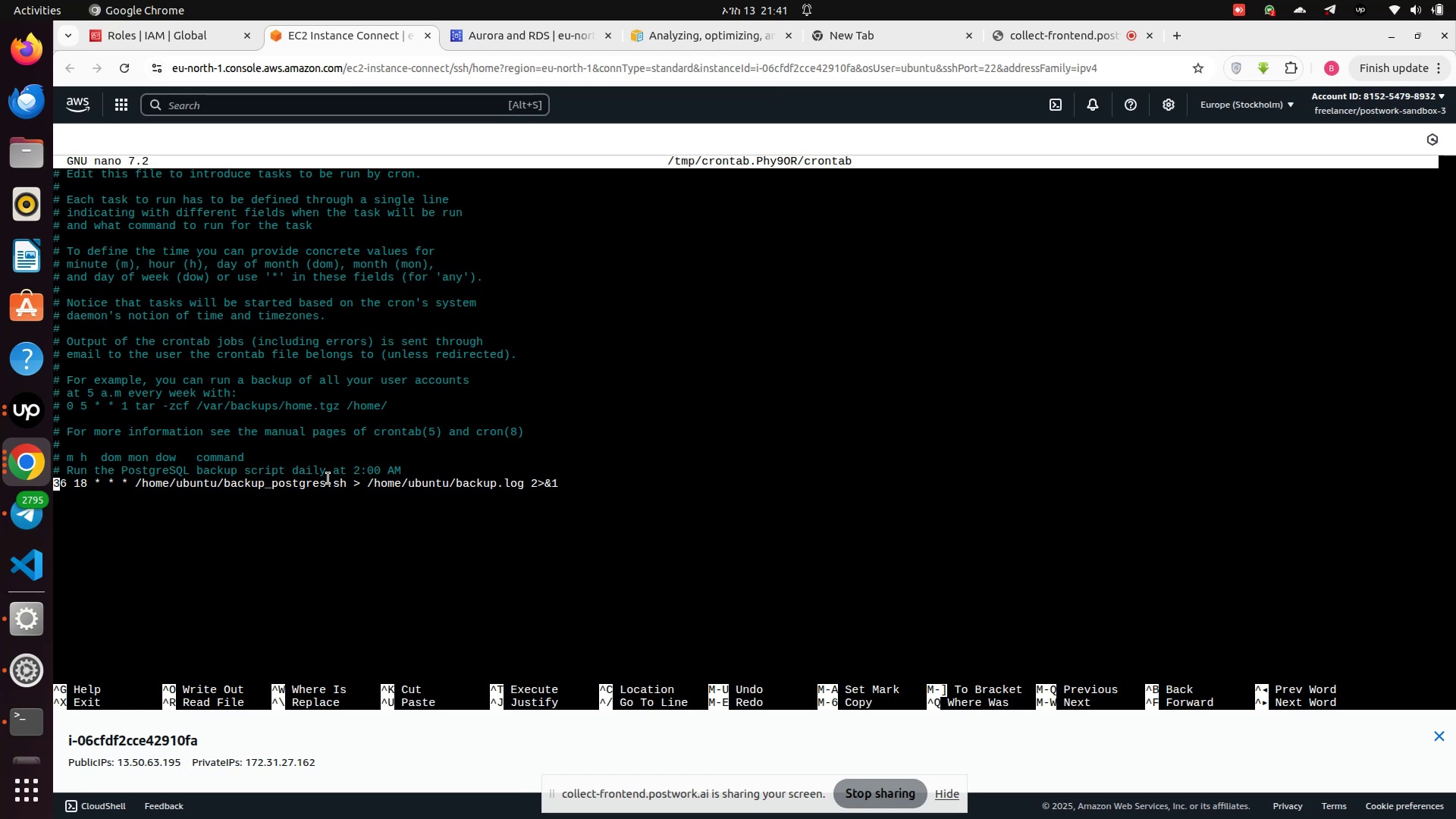 
key(ArrowRight)
 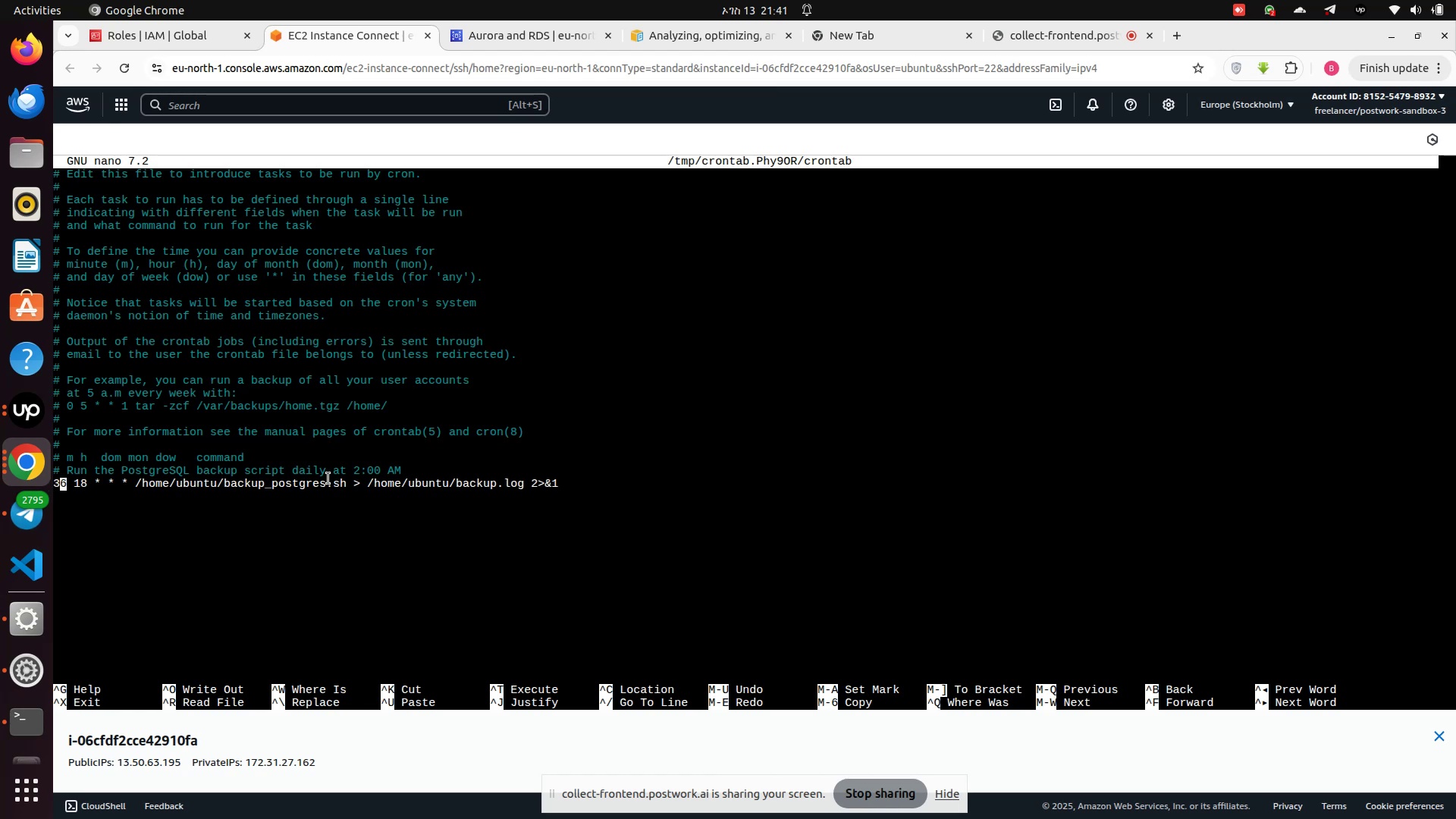 
key(ArrowRight)
 